 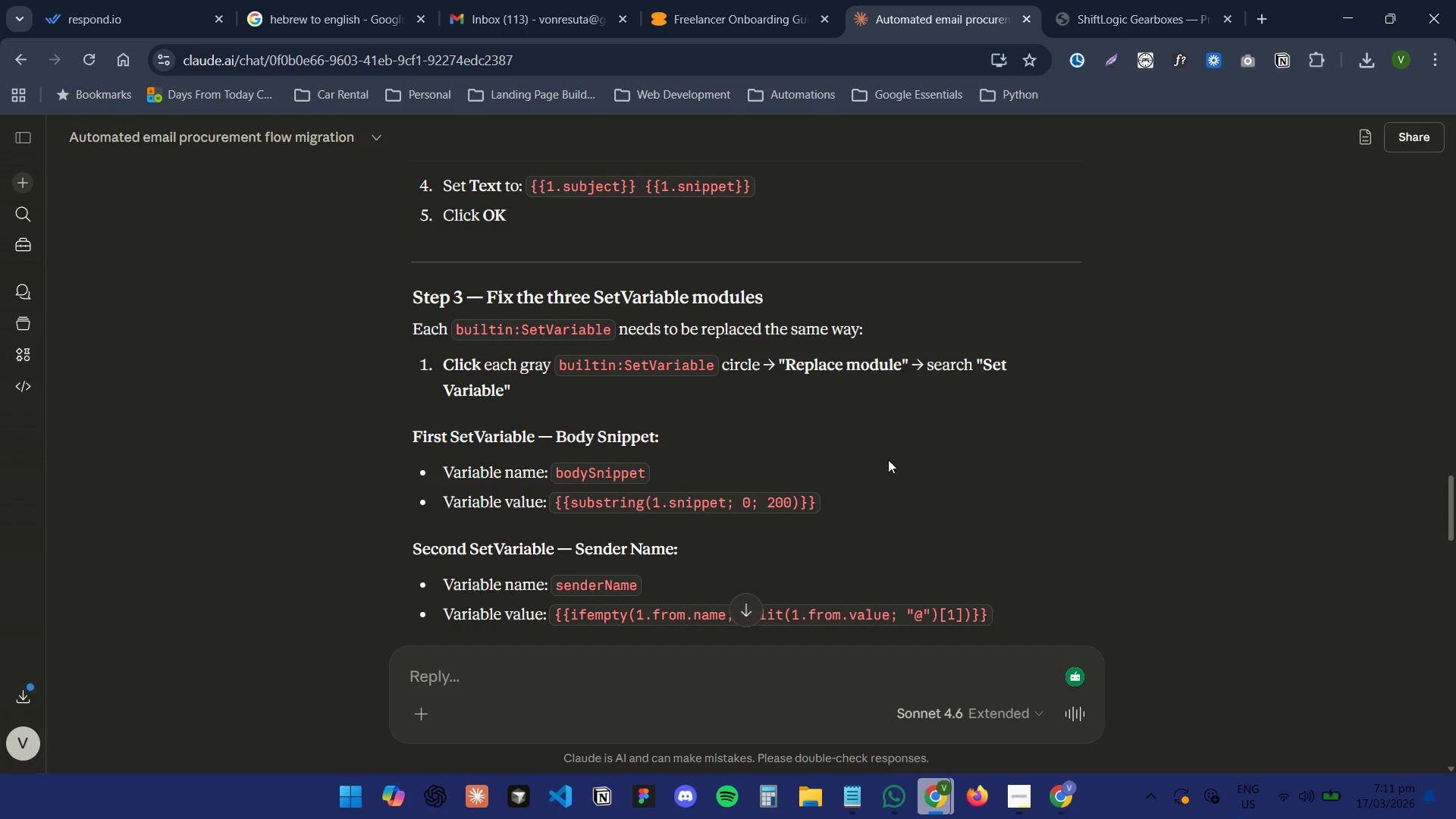 
left_click([1093, 804])
 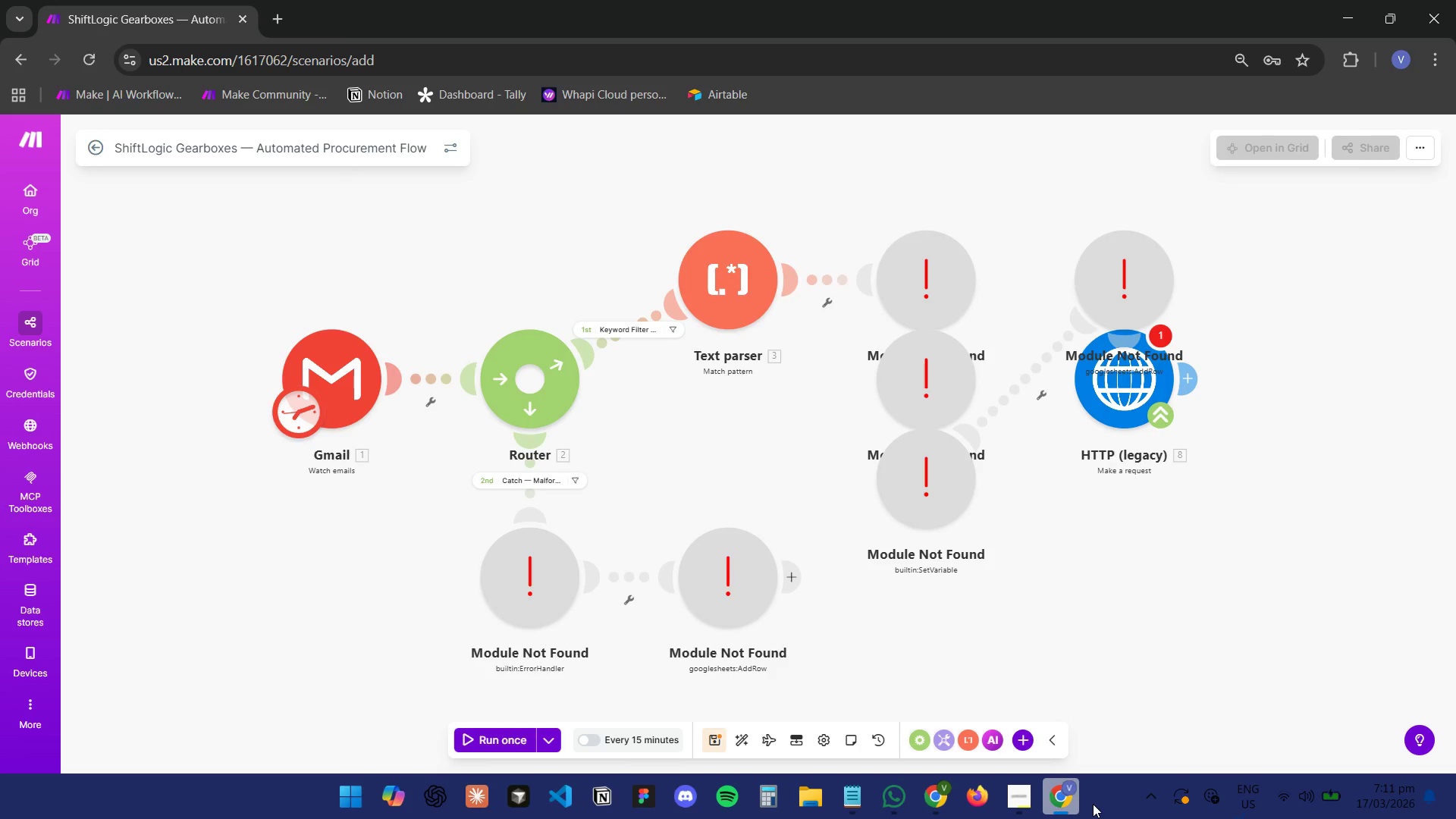 
left_click_drag(start_coordinate=[942, 508], to_coordinate=[957, 599])
 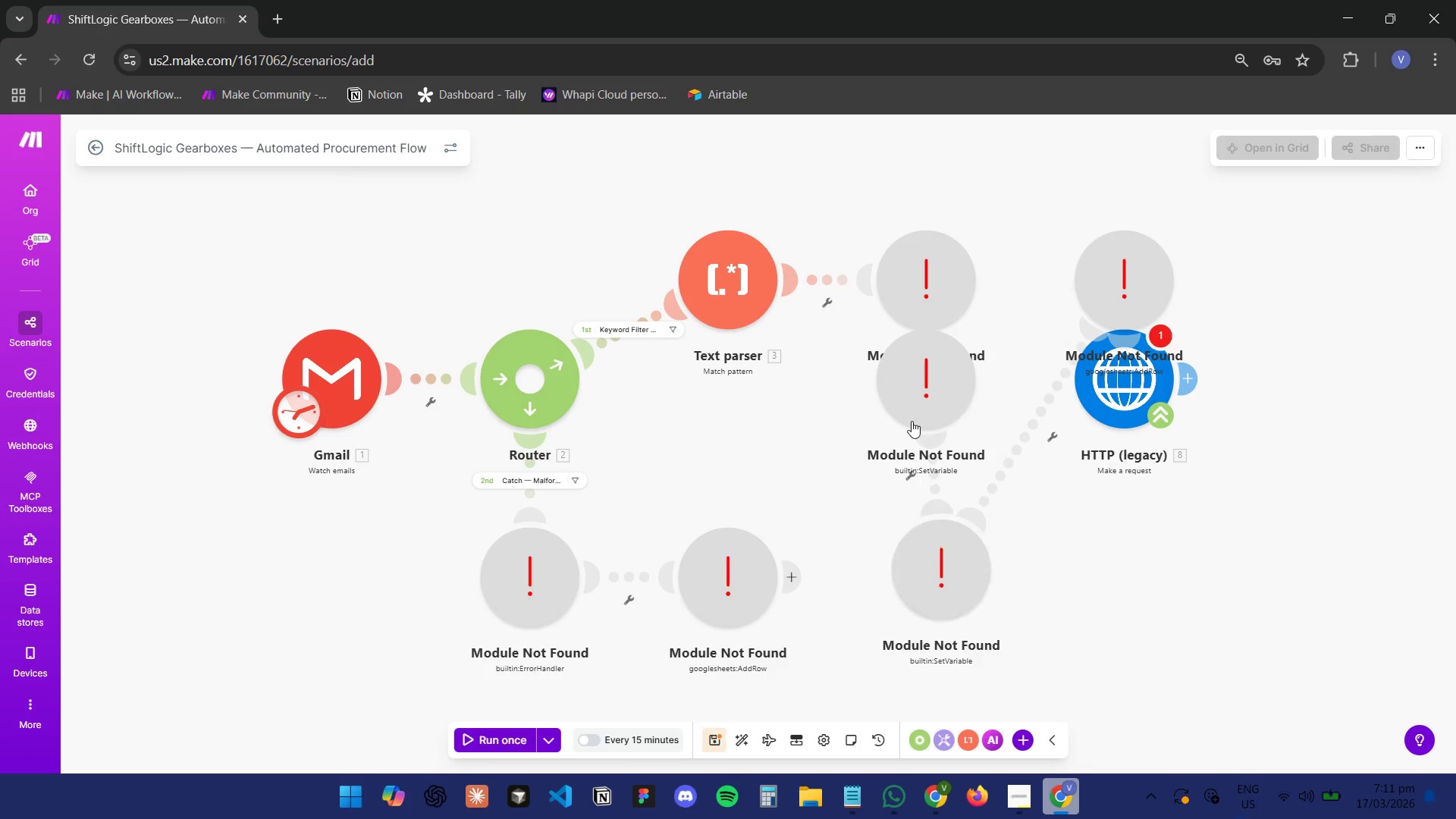 
left_click_drag(start_coordinate=[912, 413], to_coordinate=[896, 467])
 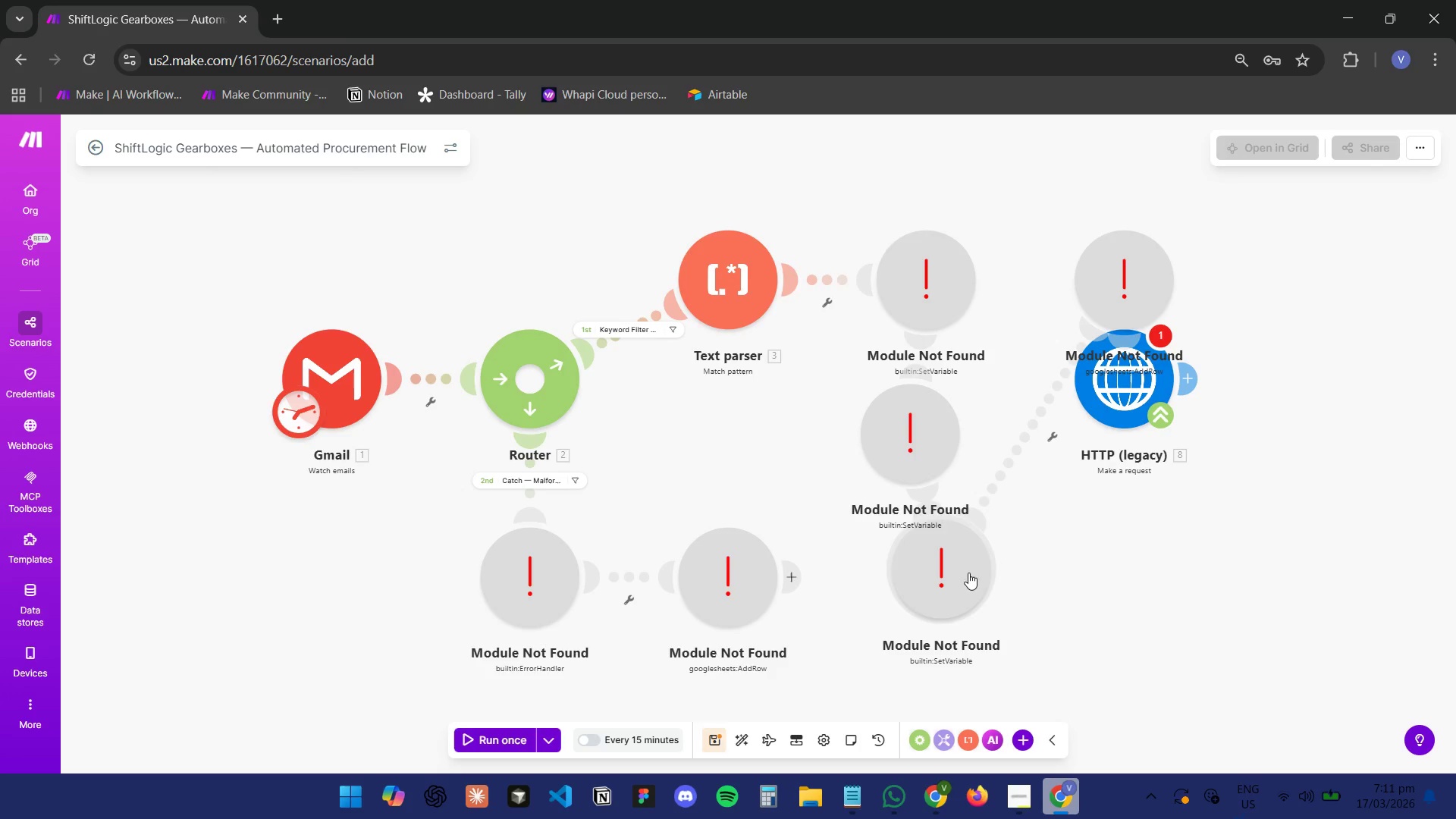 
left_click_drag(start_coordinate=[956, 576], to_coordinate=[1096, 615])
 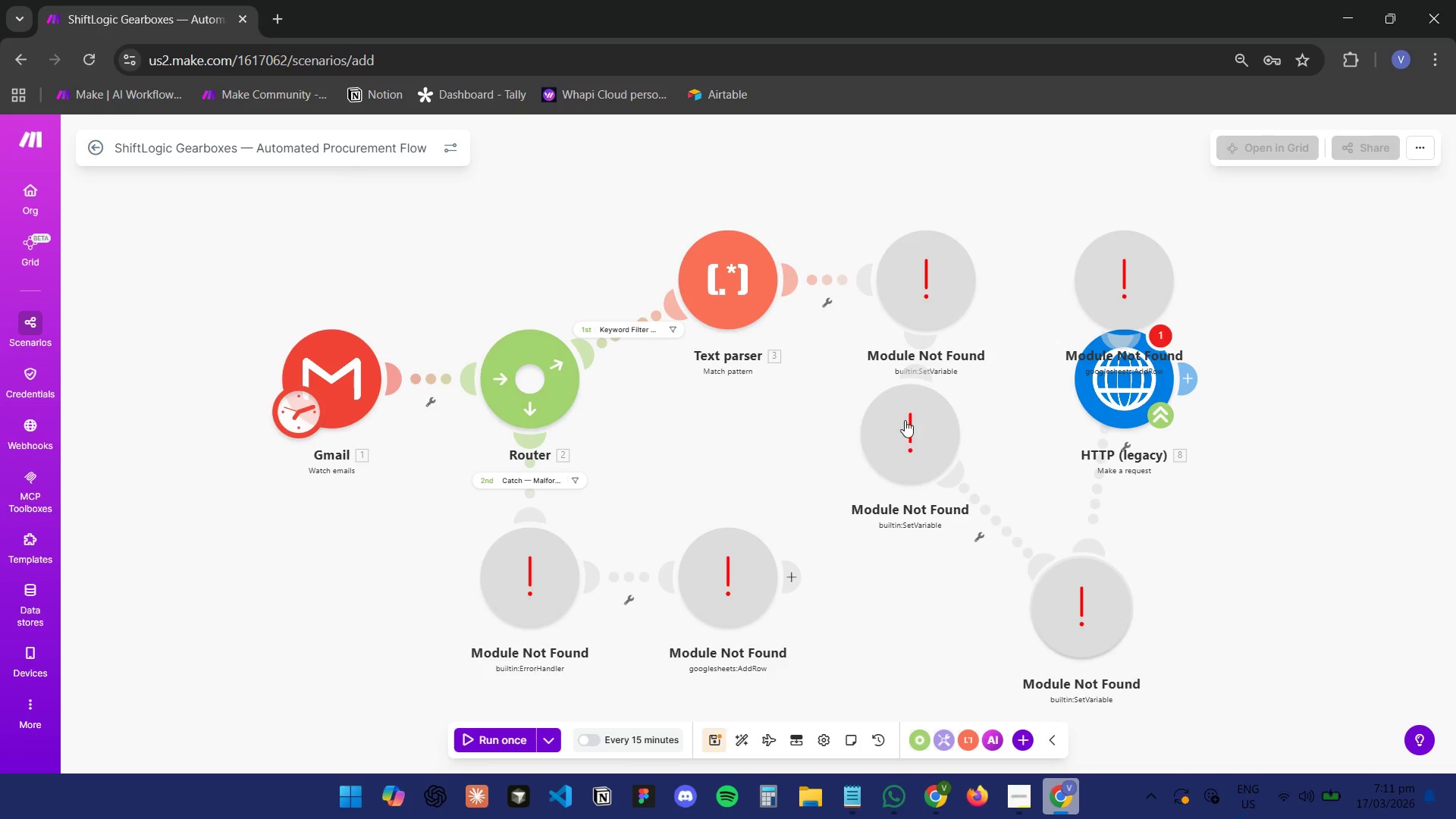 
left_click_drag(start_coordinate=[899, 417], to_coordinate=[933, 495])
 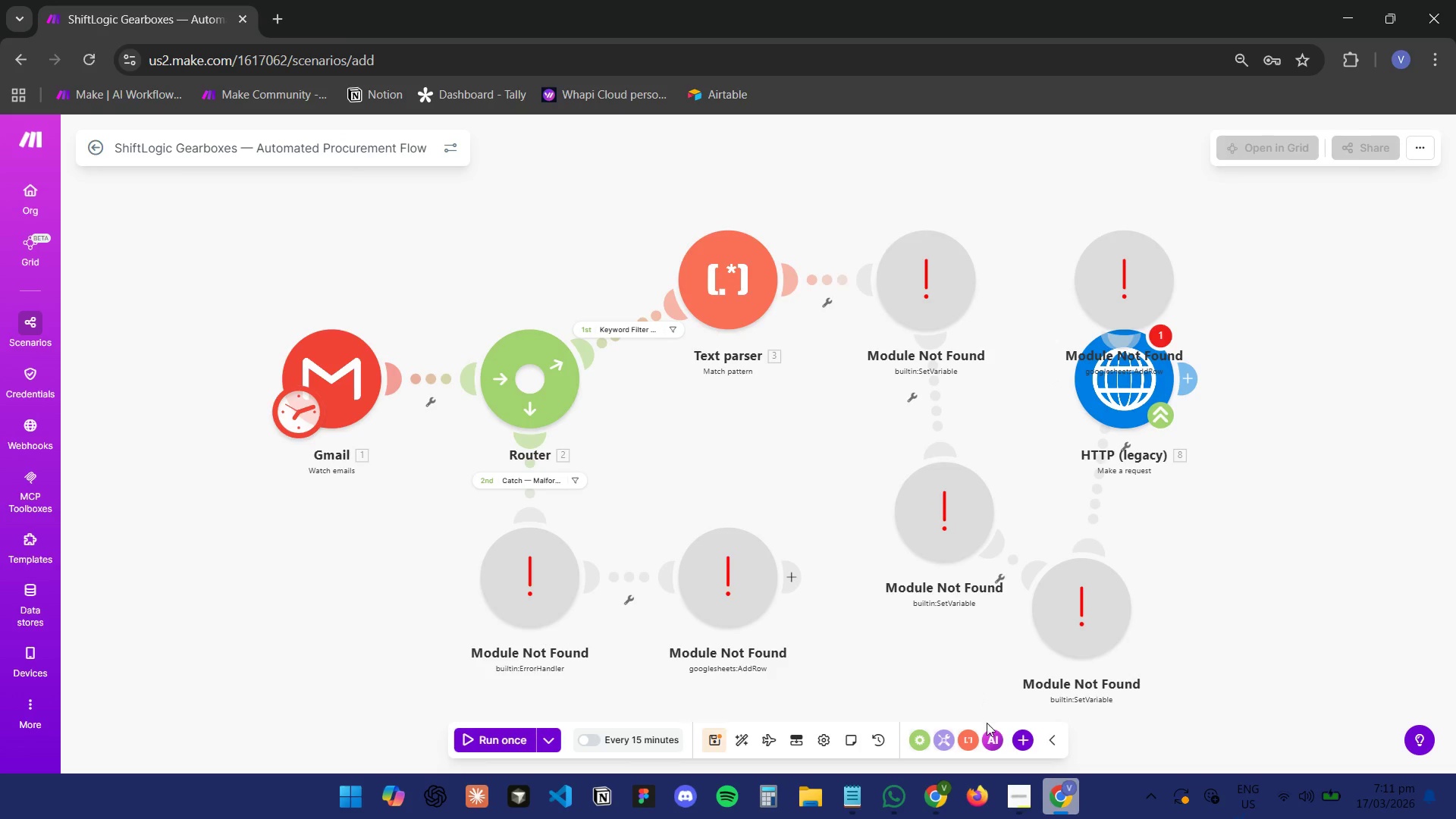 
left_click([1080, 806])
 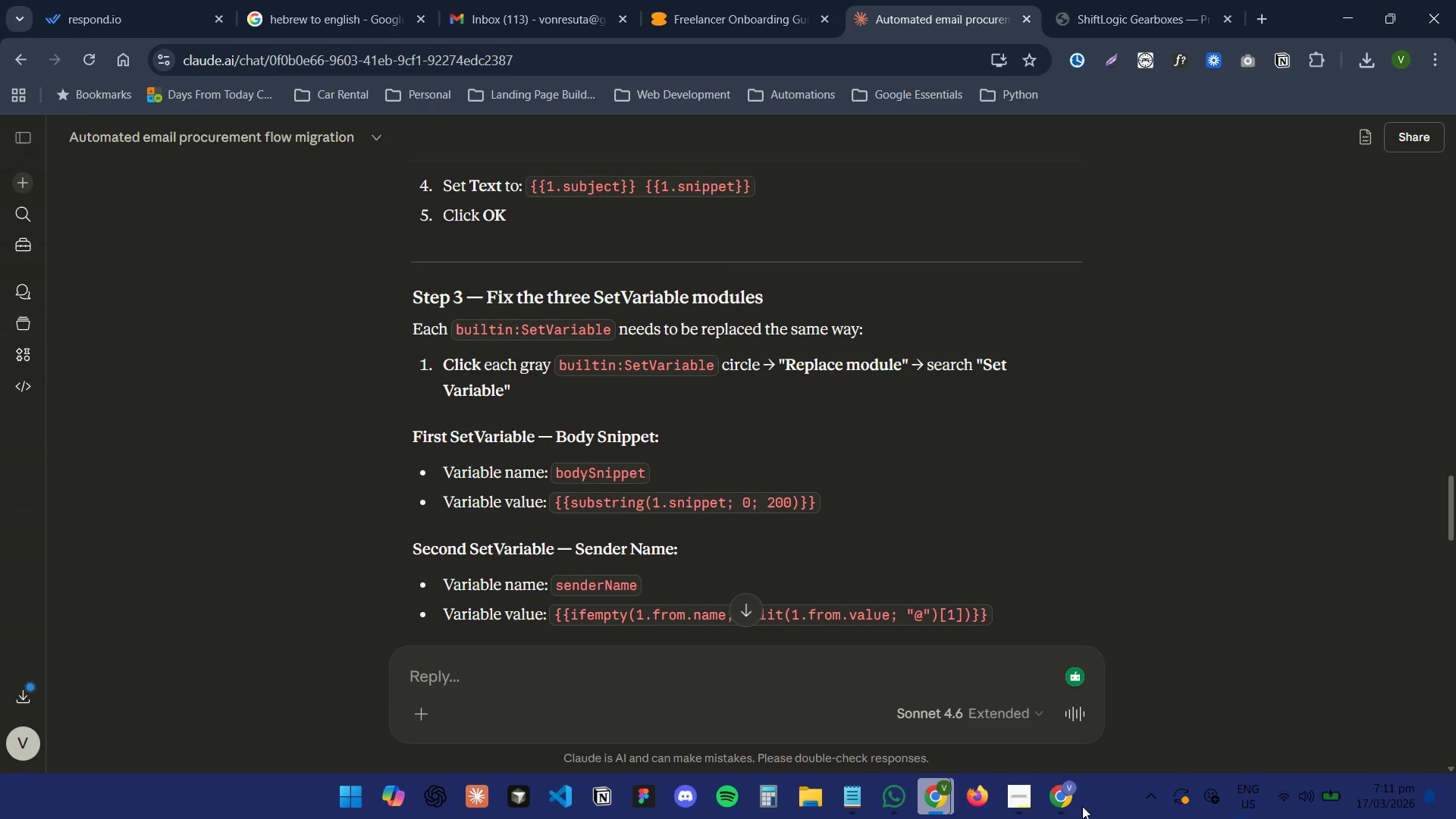 
wait(9.0)
 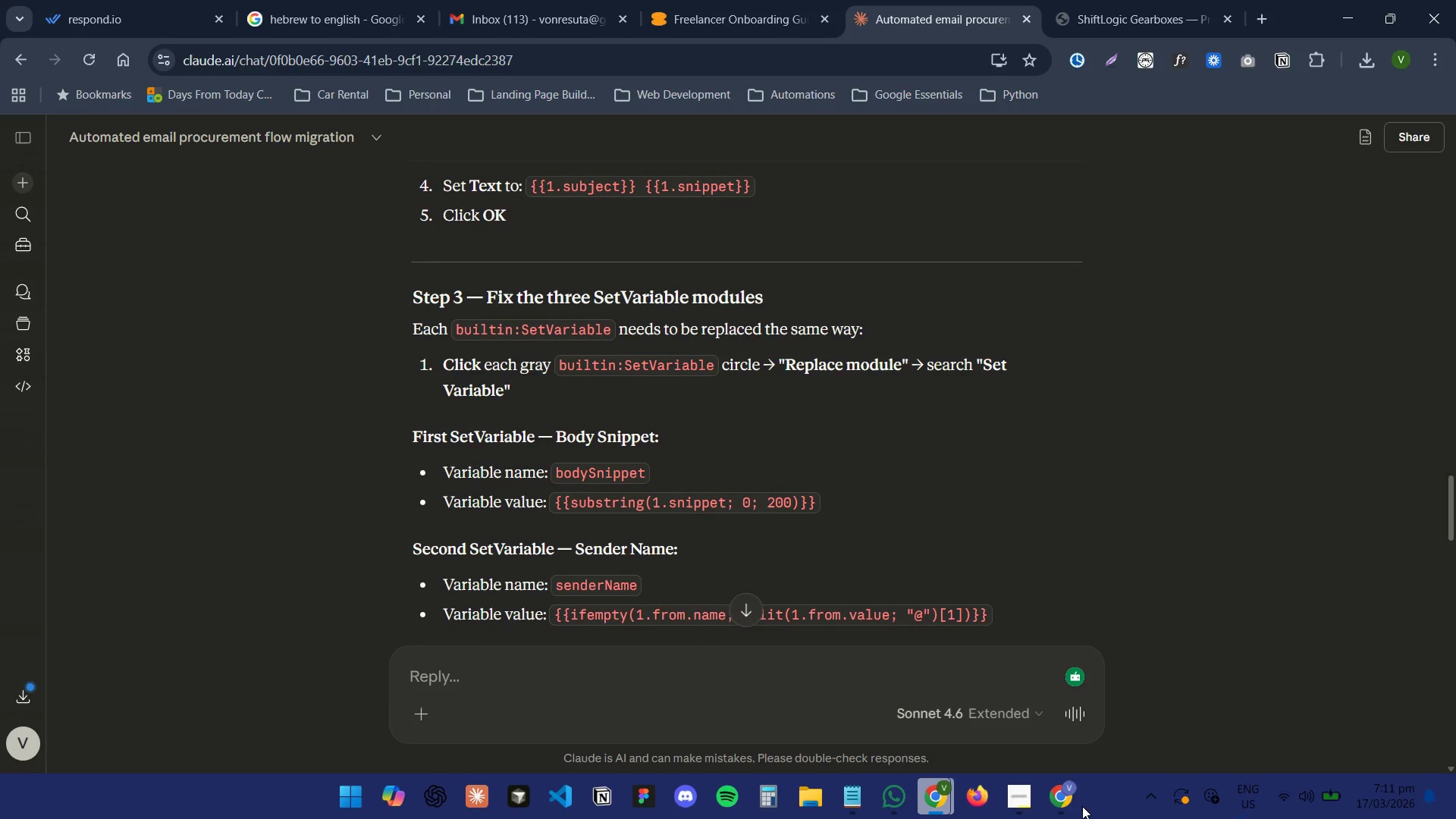 
left_click([1053, 794])
 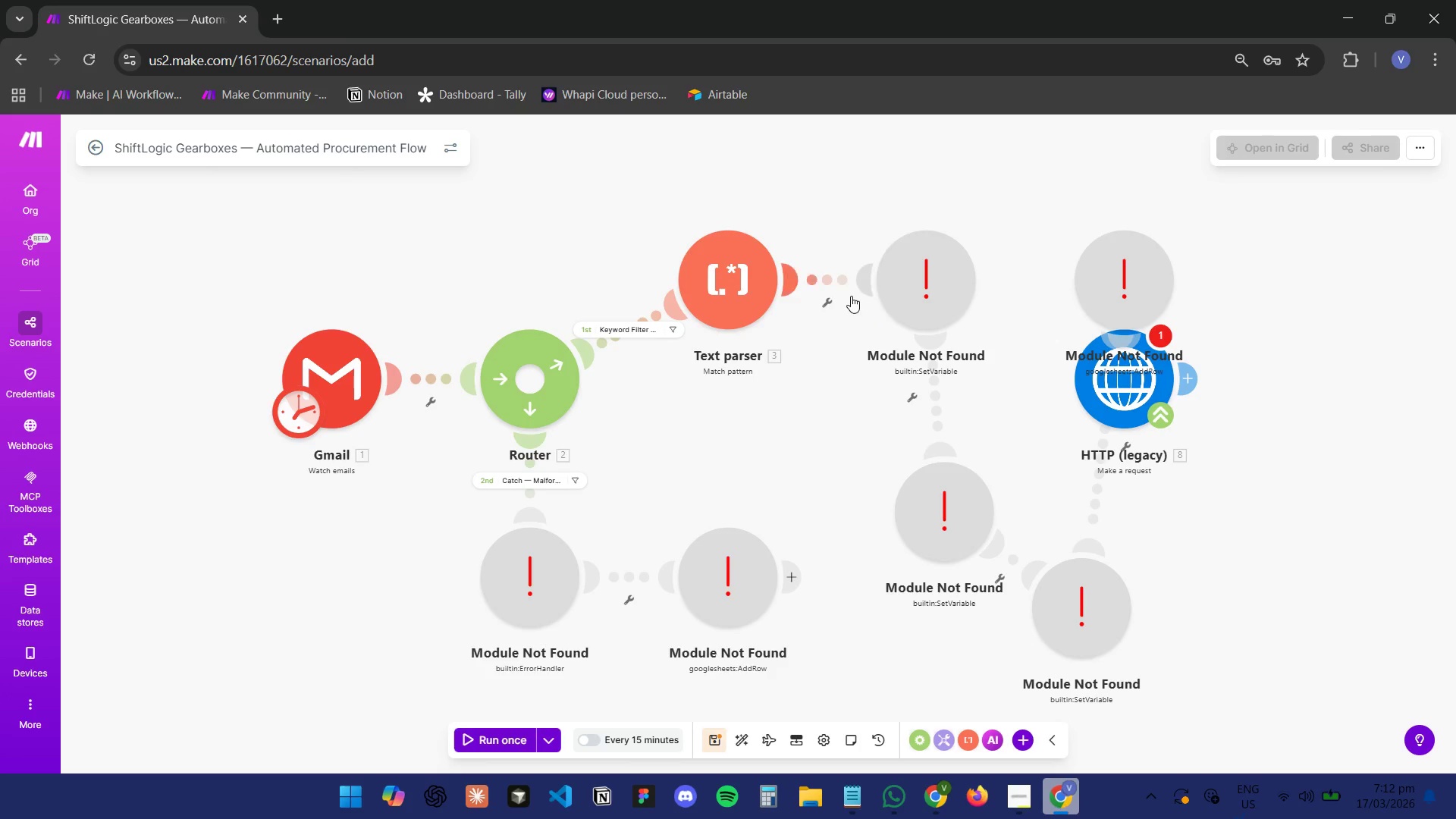 
left_click([906, 283])
 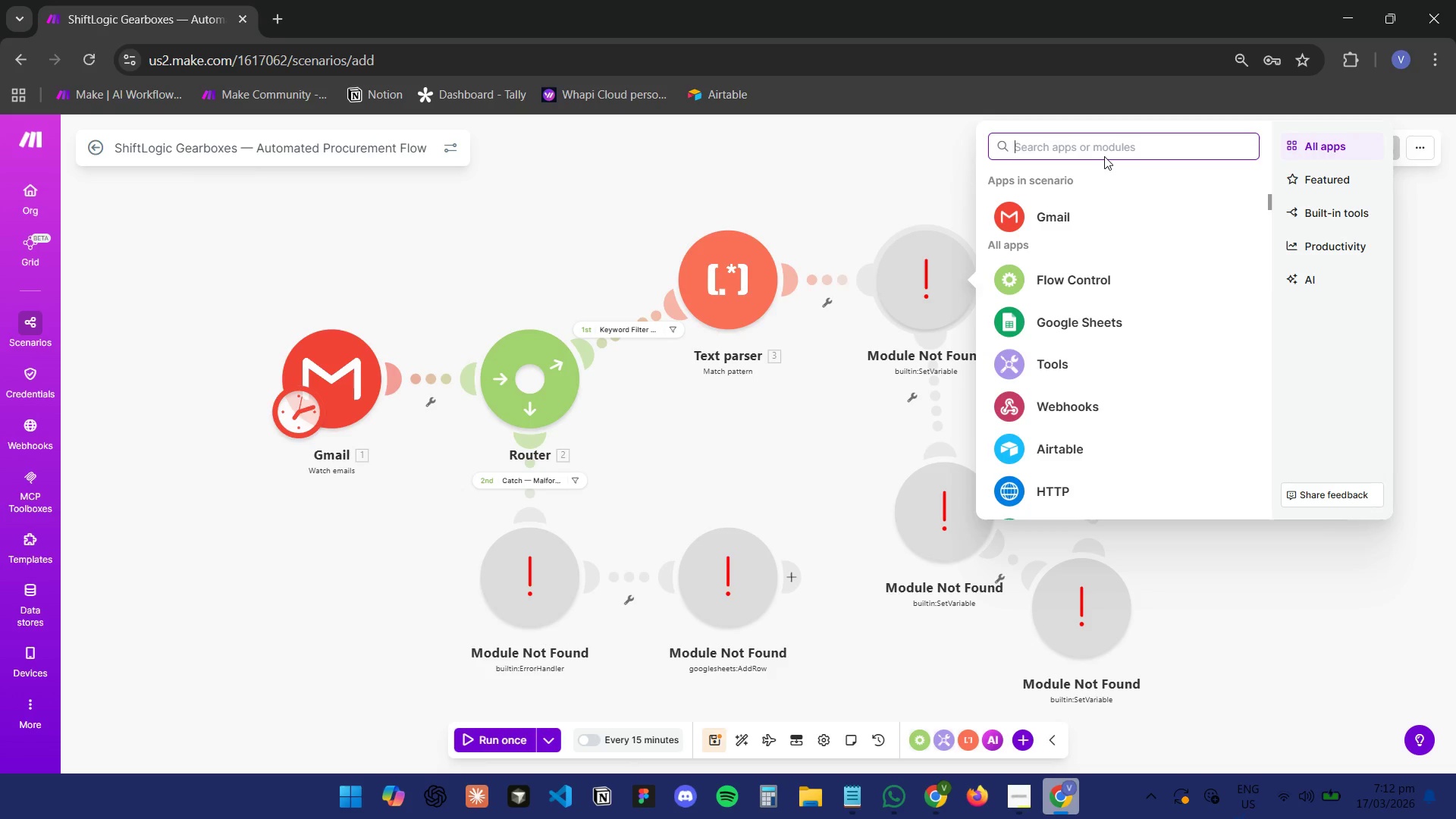 
type(set)
 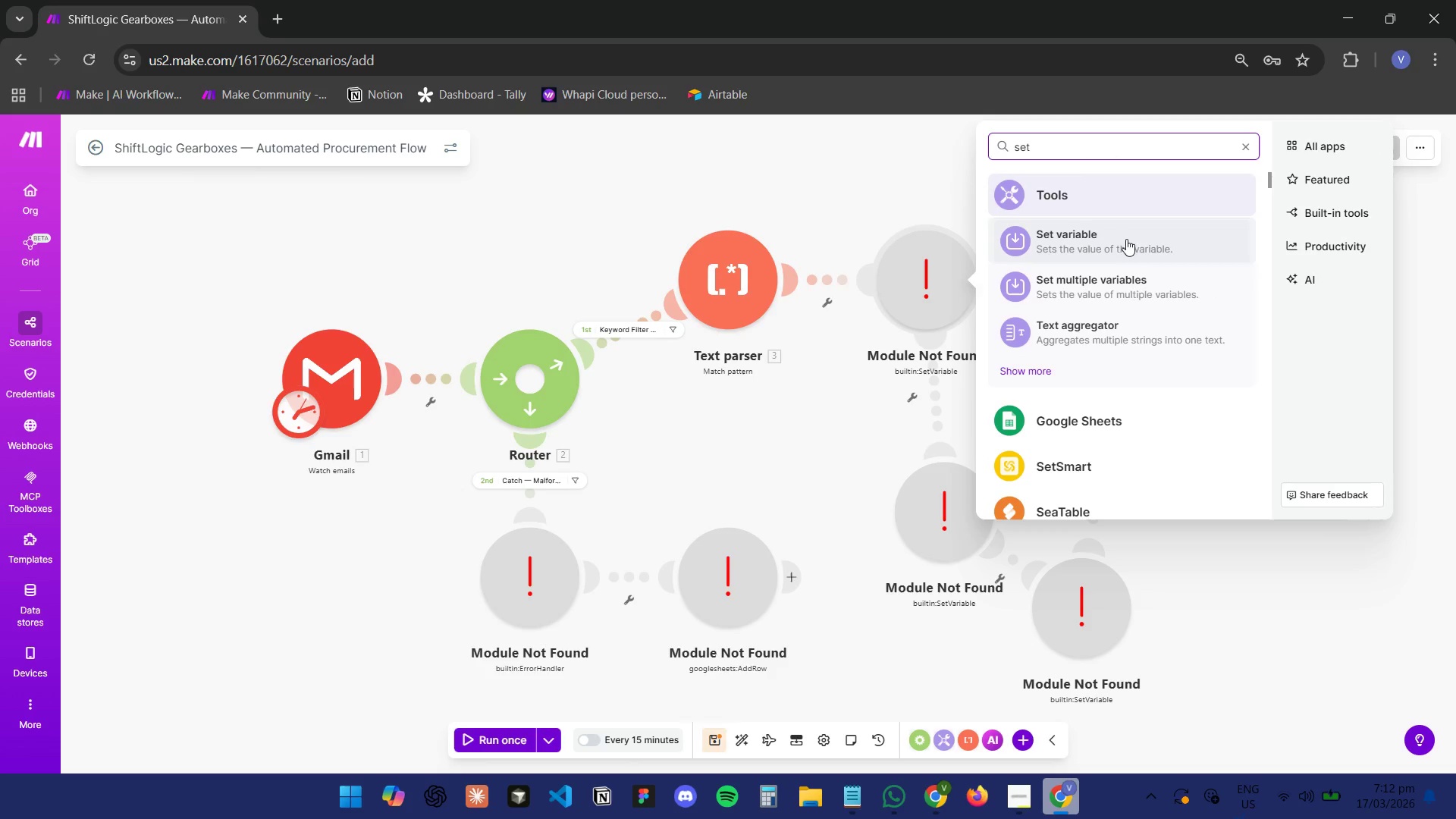 
left_click([1109, 193])
 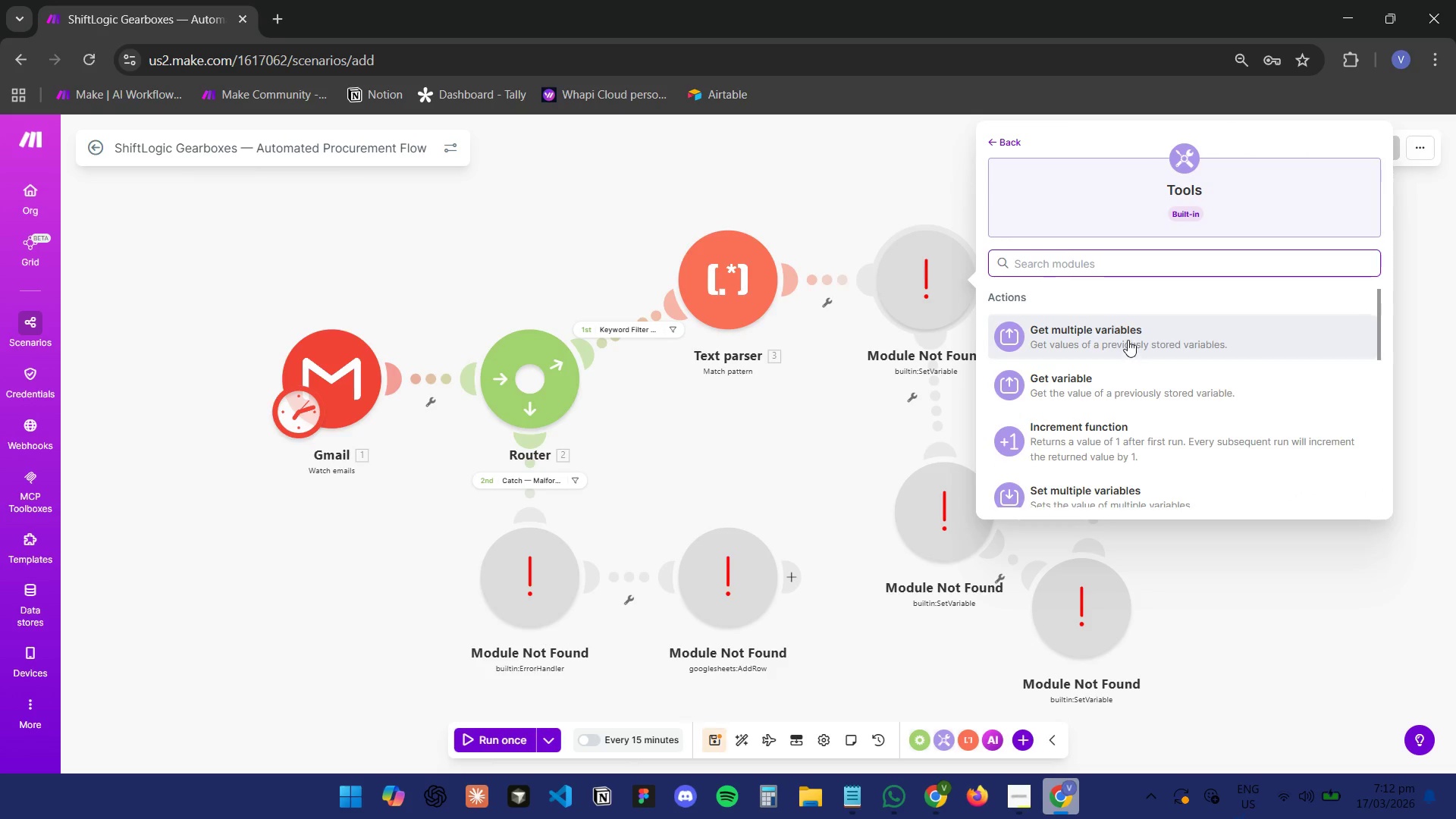 
left_click([1082, 259])
 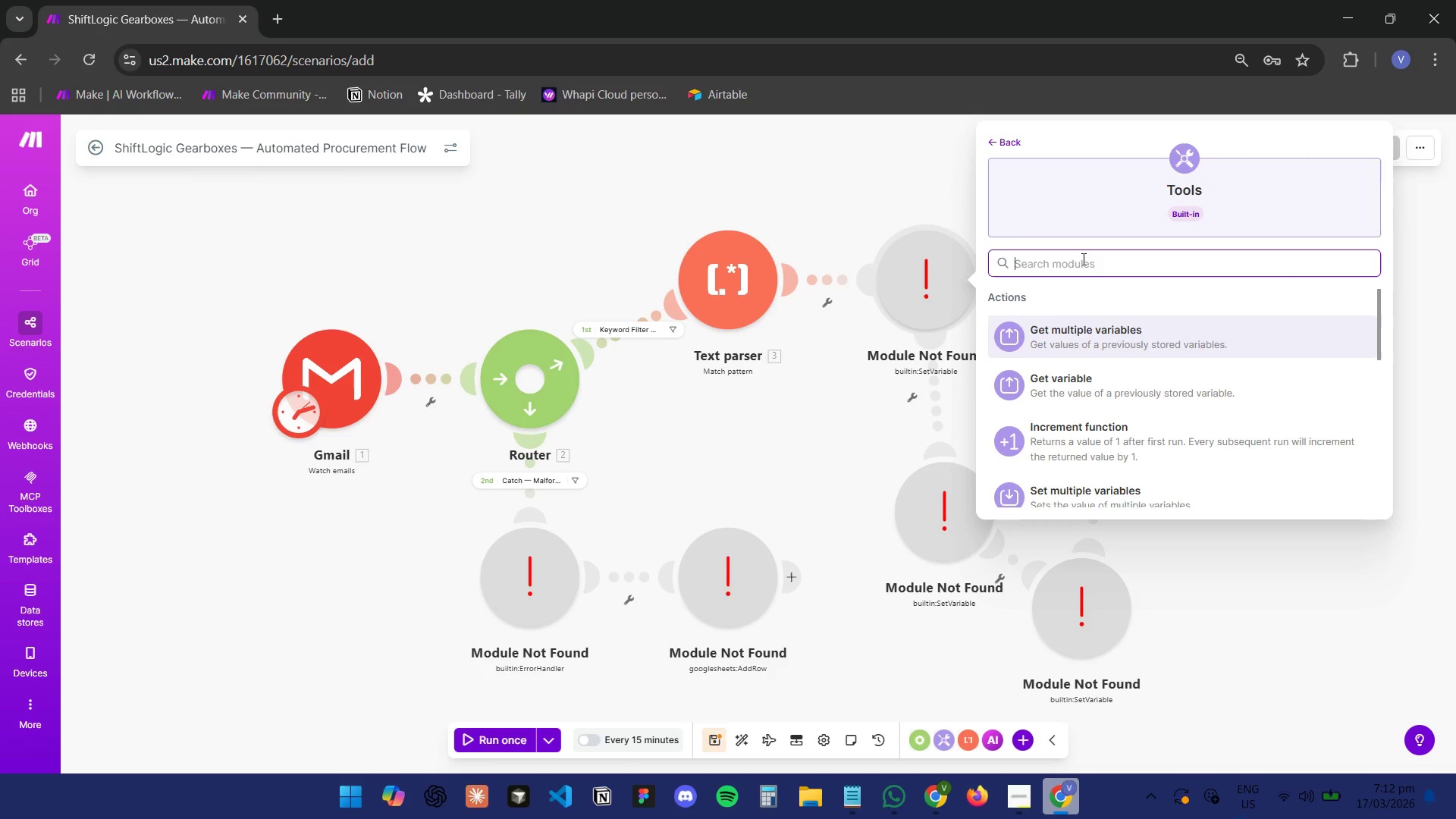 
type(se)
 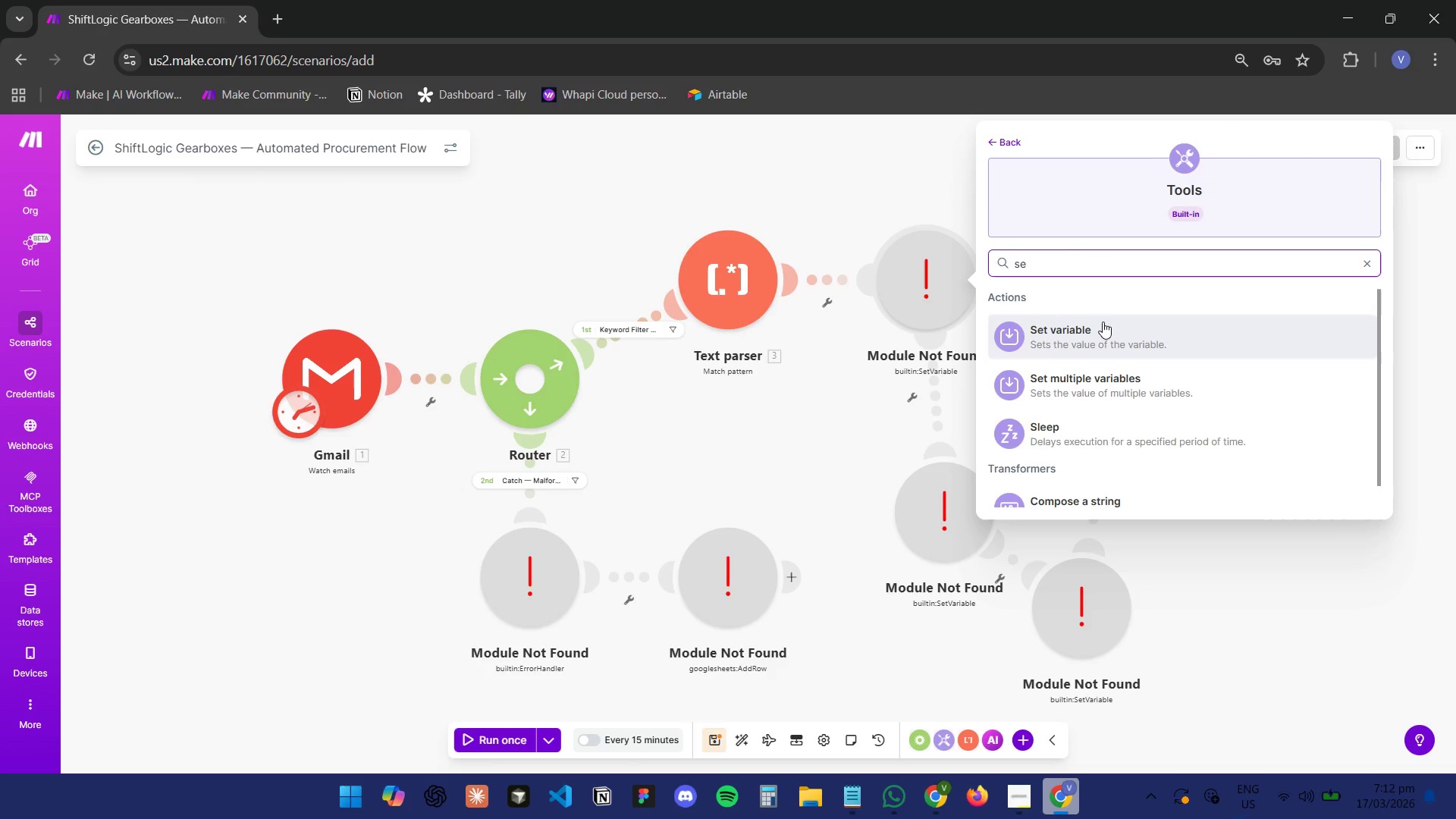 
left_click([1116, 339])
 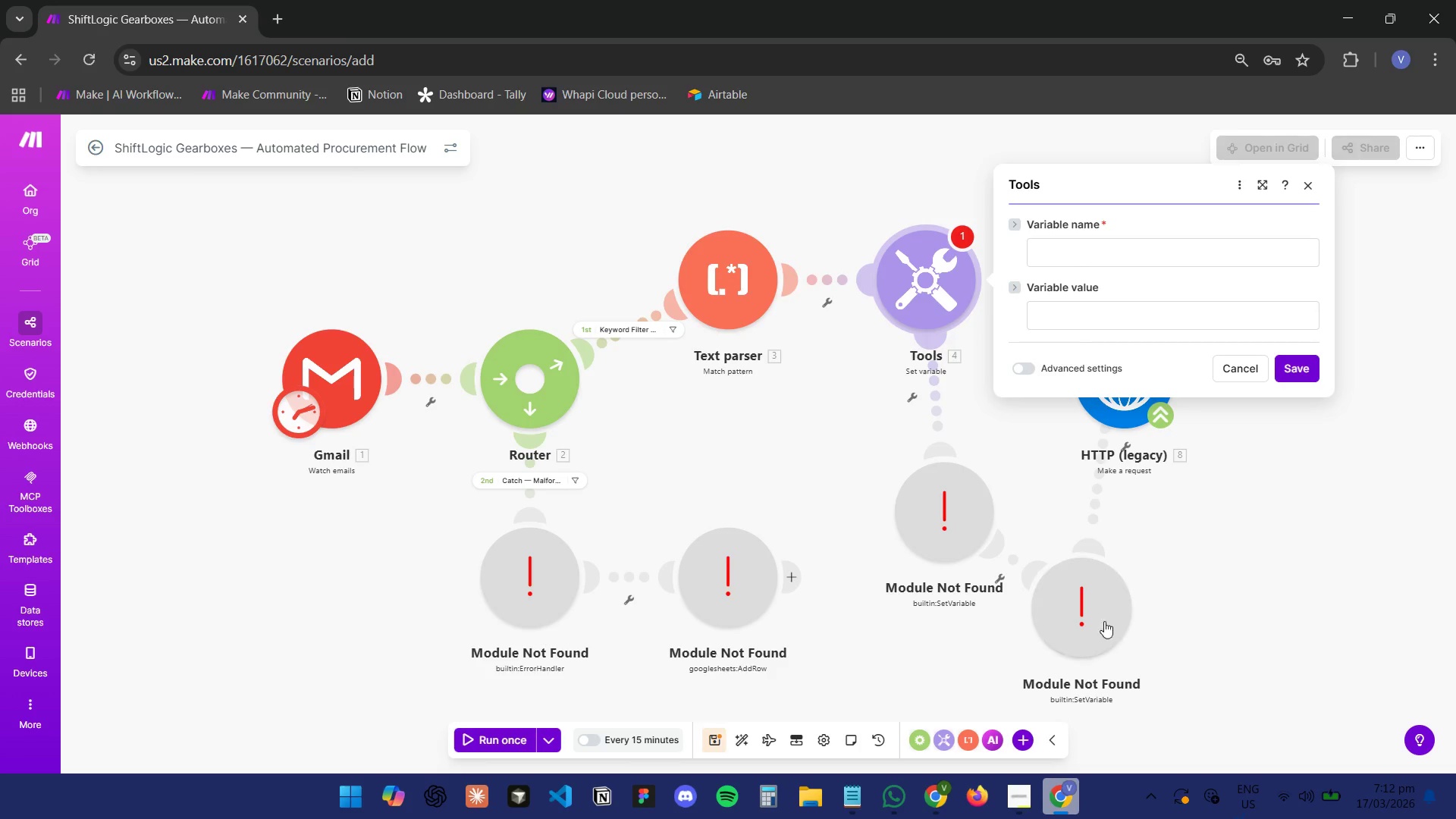 
left_click([1070, 805])
 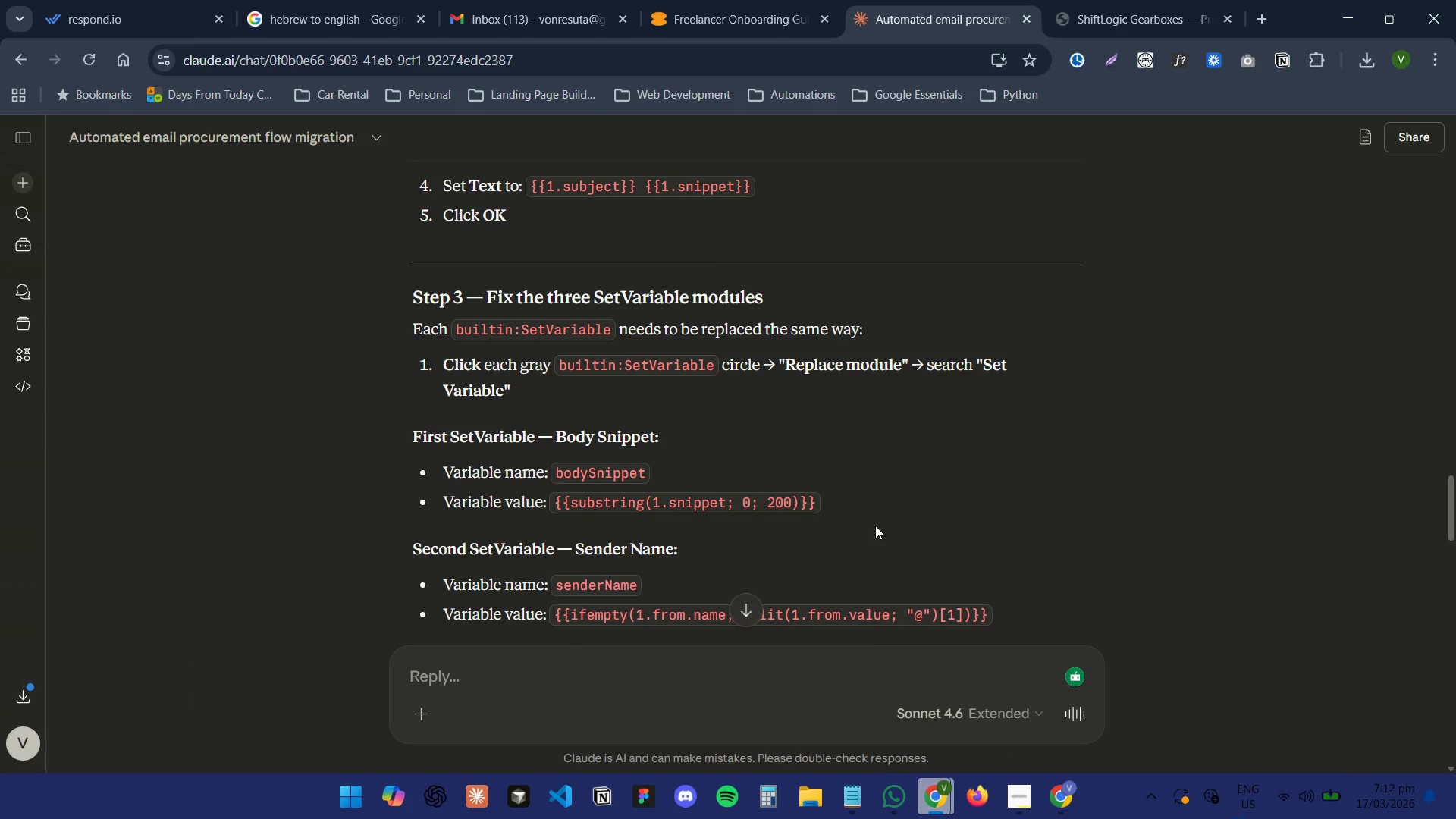 
scroll: coordinate [772, 443], scroll_direction: down, amount: 1.0
 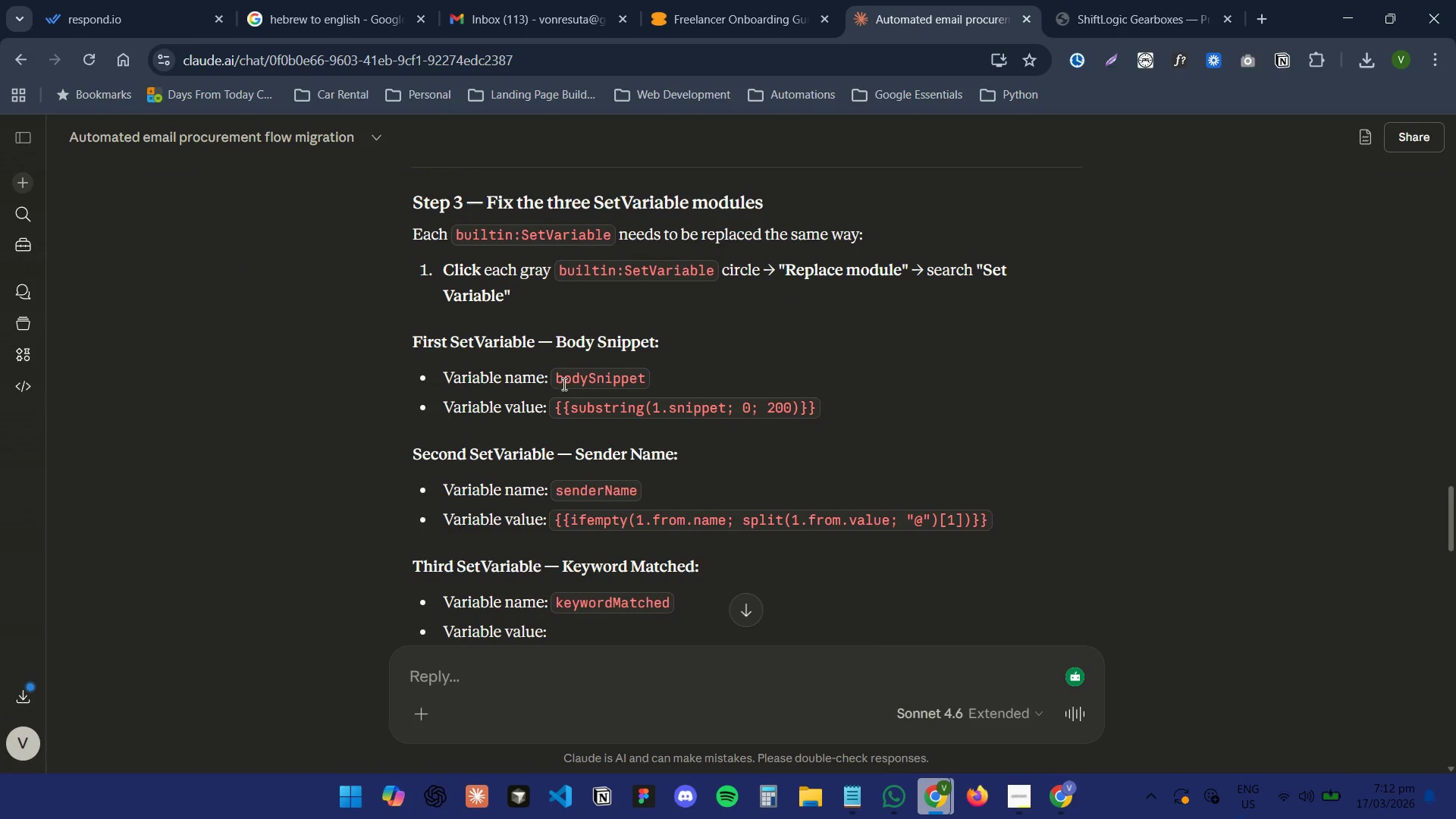 
double_click([572, 381])
 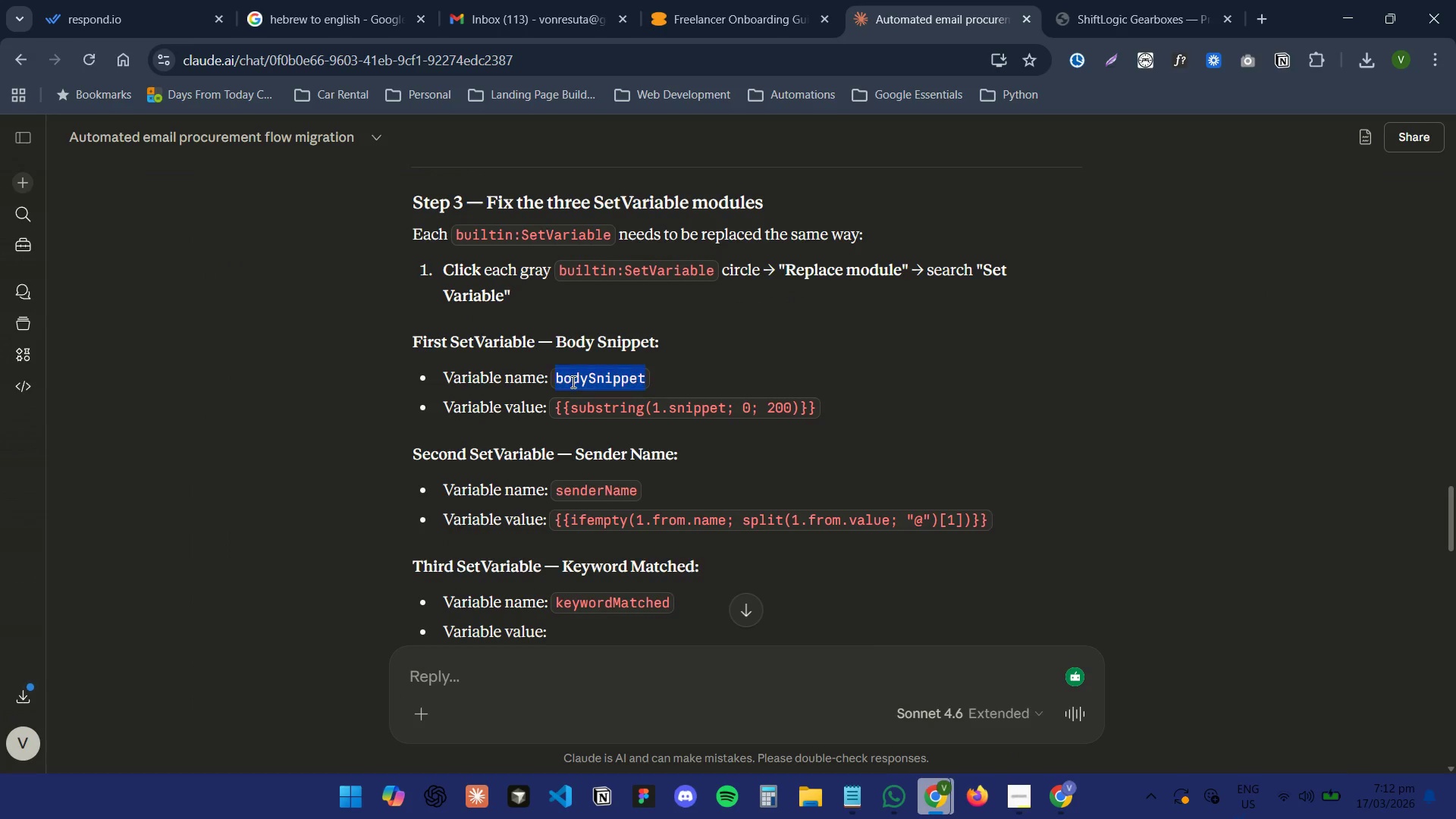 
triple_click([572, 381])
 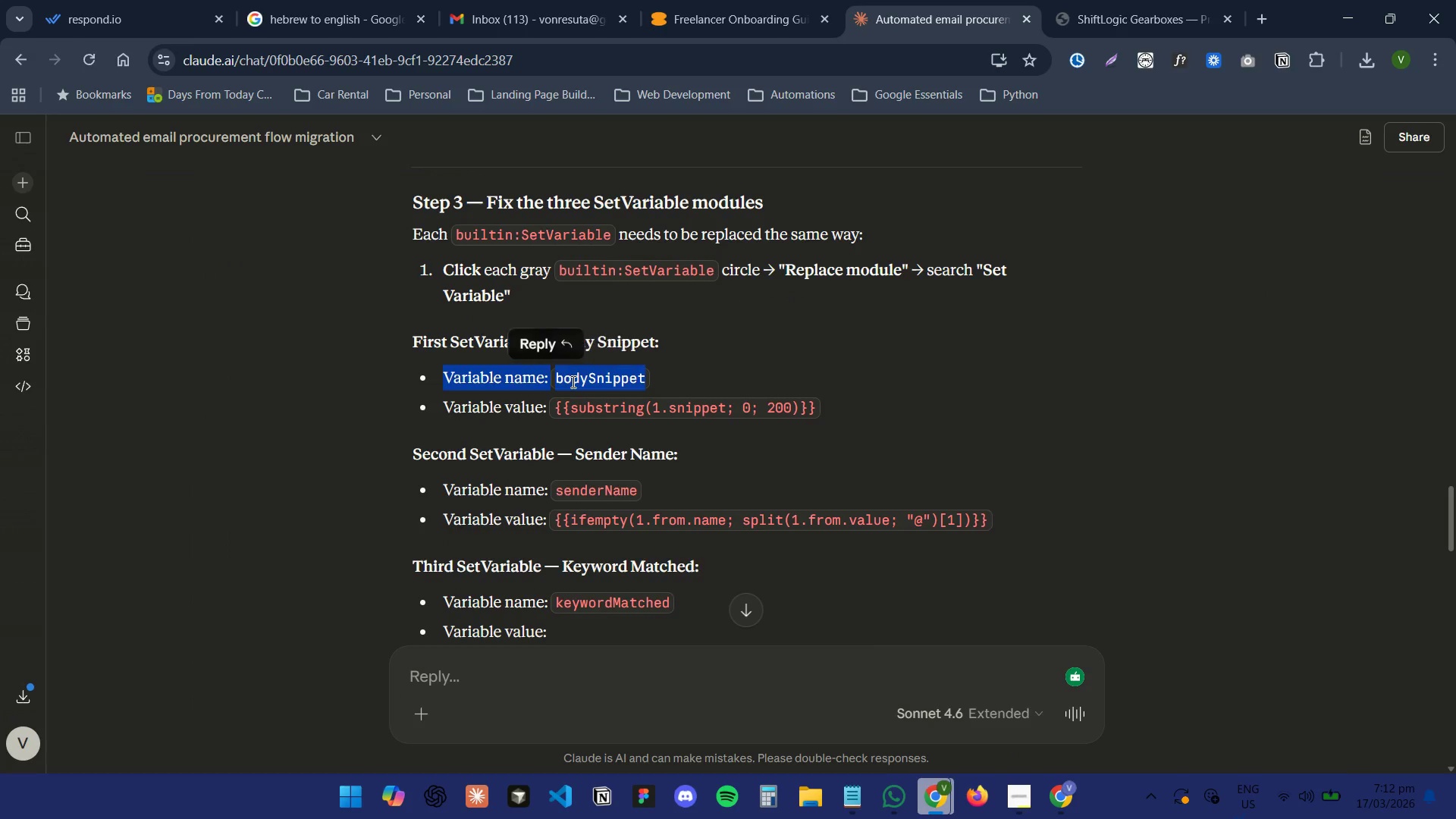 
key(Control+ControlLeft)
 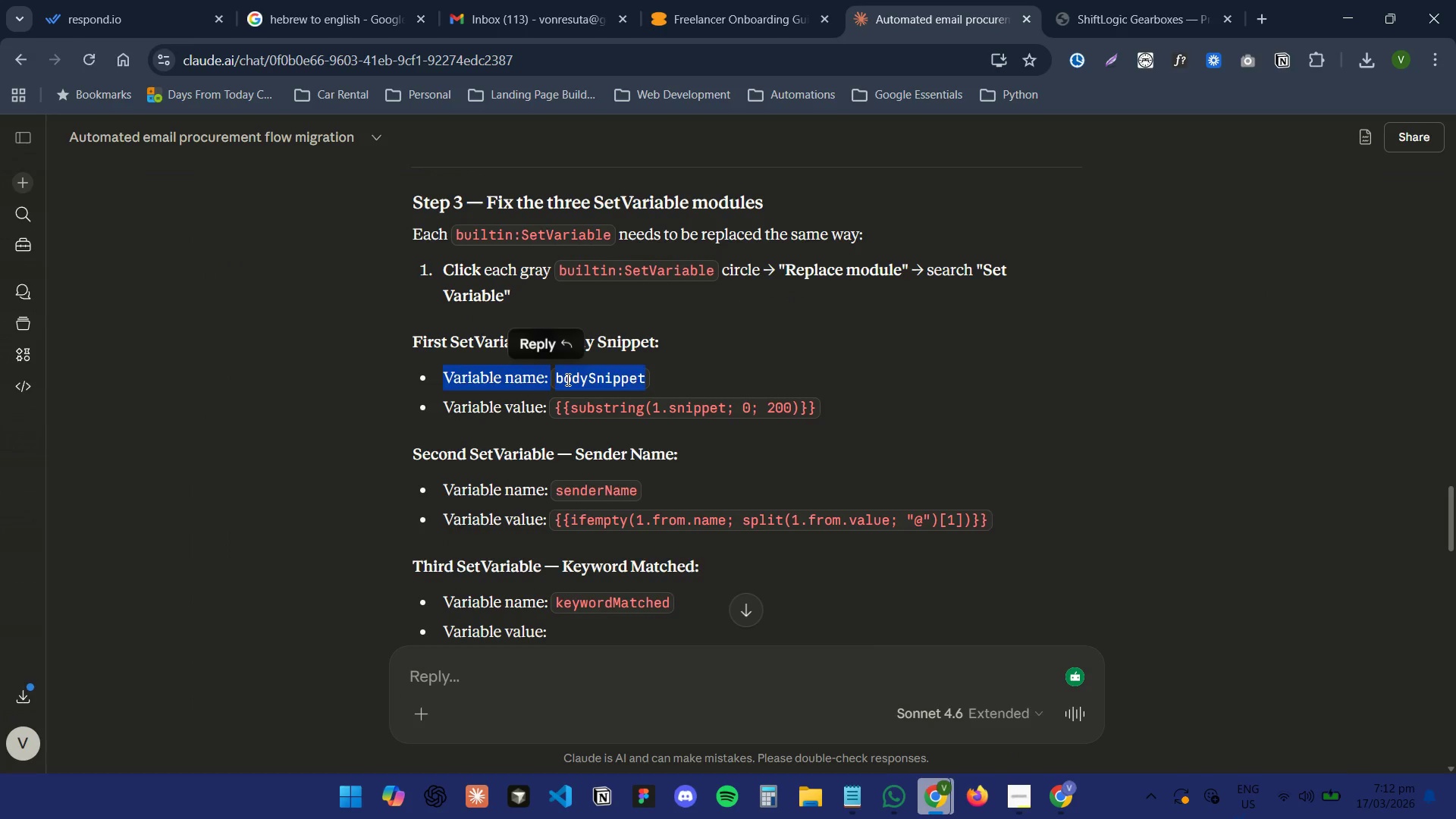 
triple_click([561, 379])
 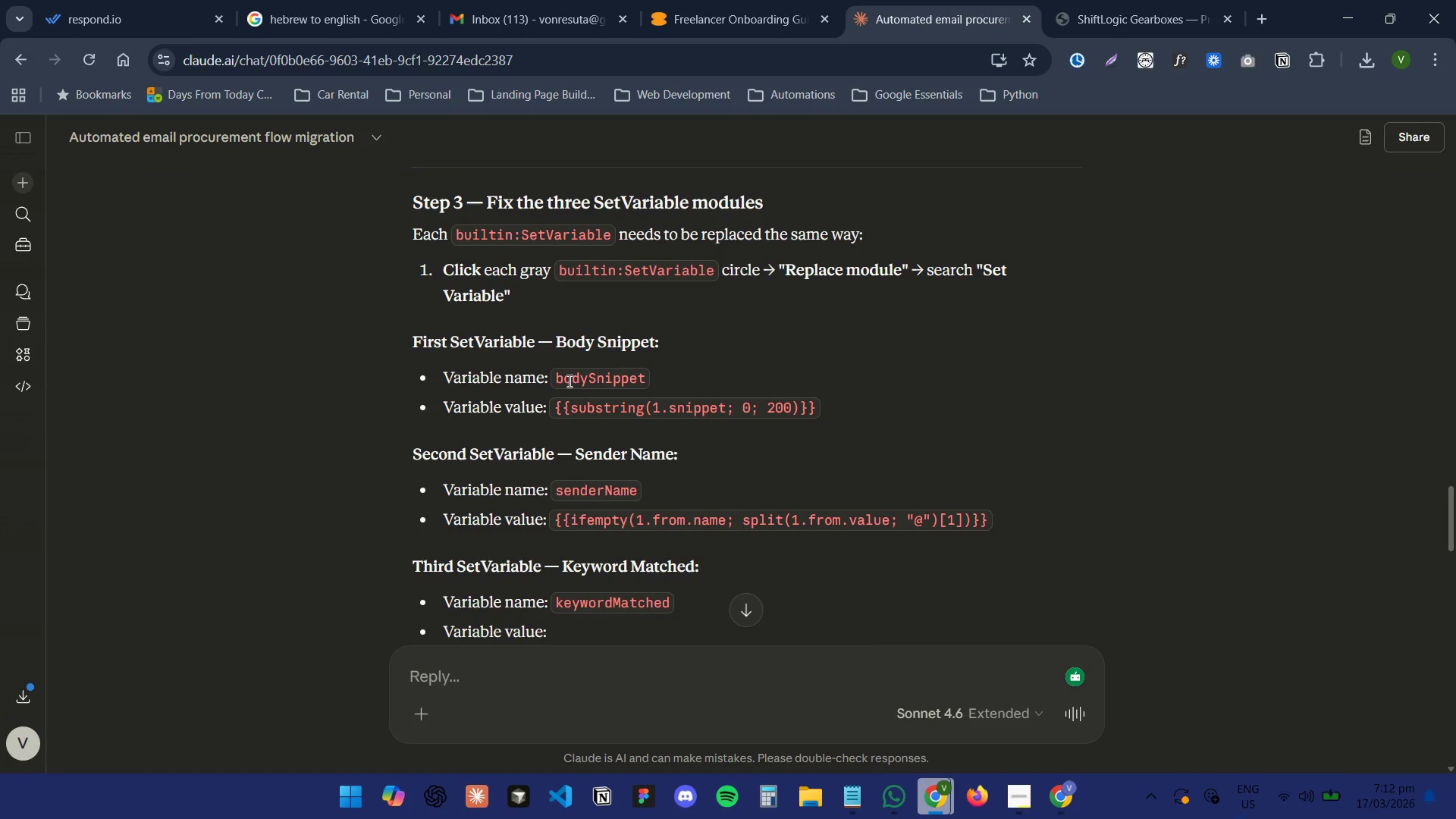 
left_click_drag(start_coordinate=[560, 381], to_coordinate=[642, 378])
 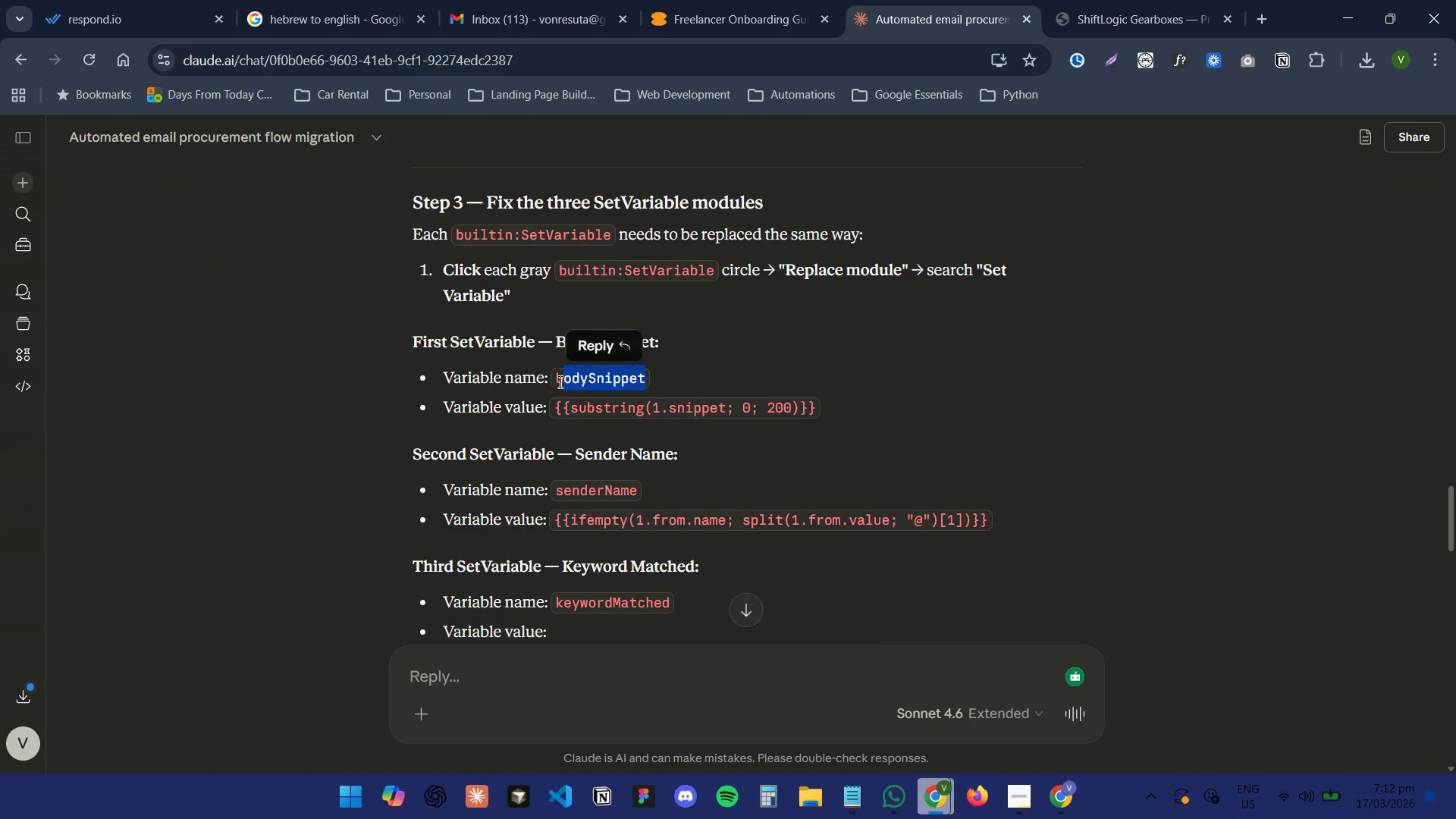 
left_click_drag(start_coordinate=[555, 380], to_coordinate=[664, 377])
 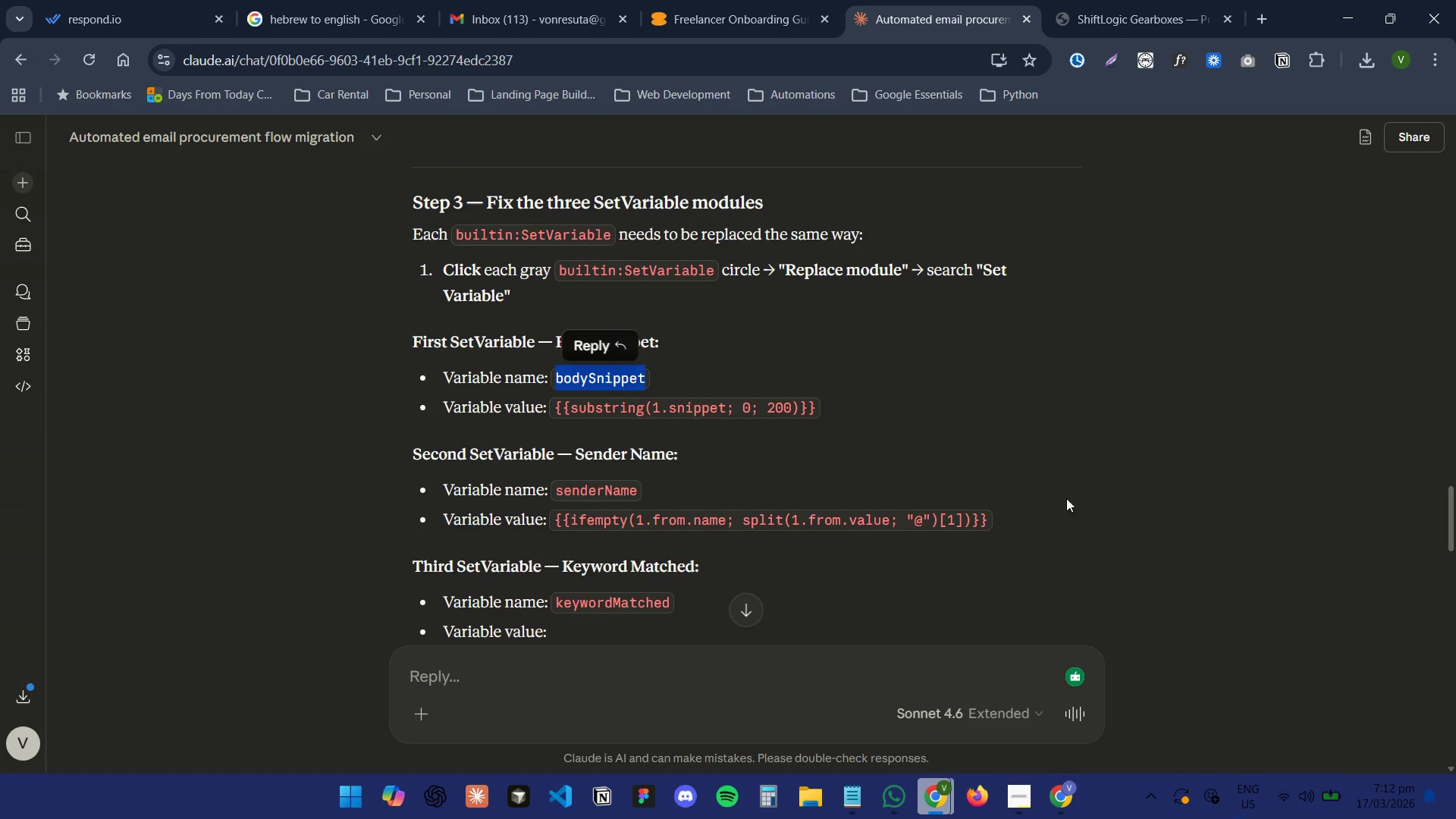 
key(Control+C)
 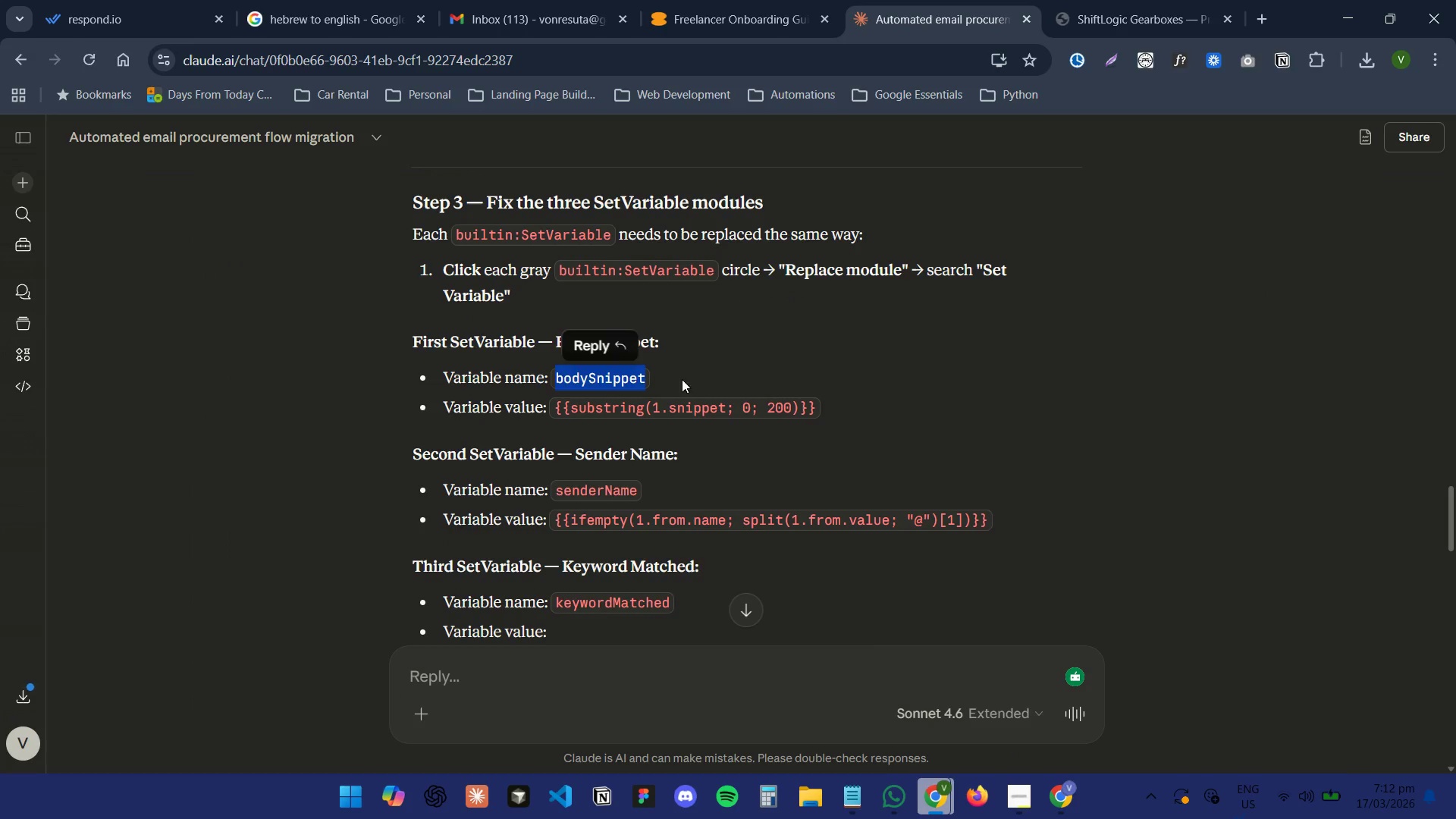 
key(Control+C)
 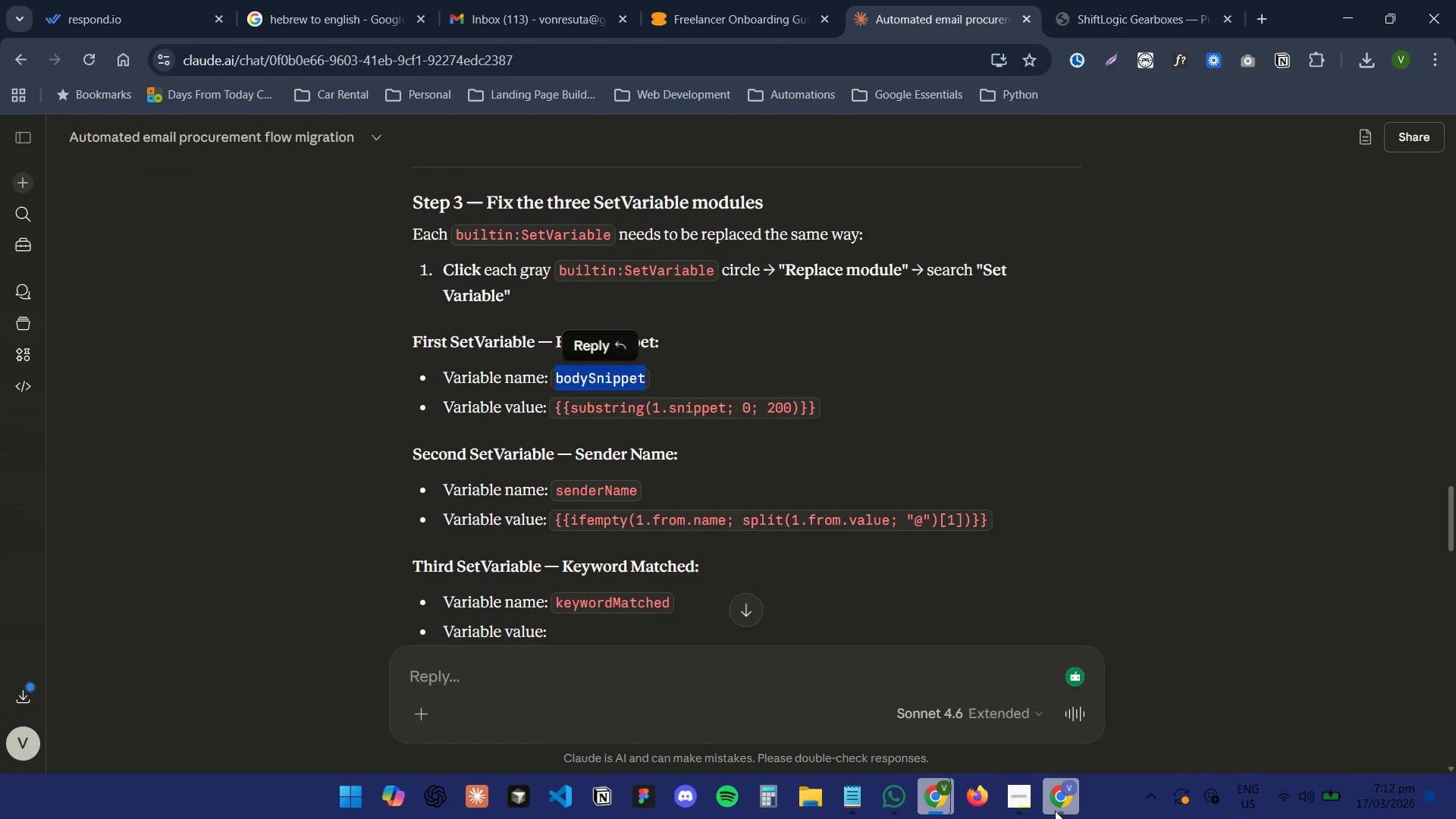 
left_click([1055, 811])
 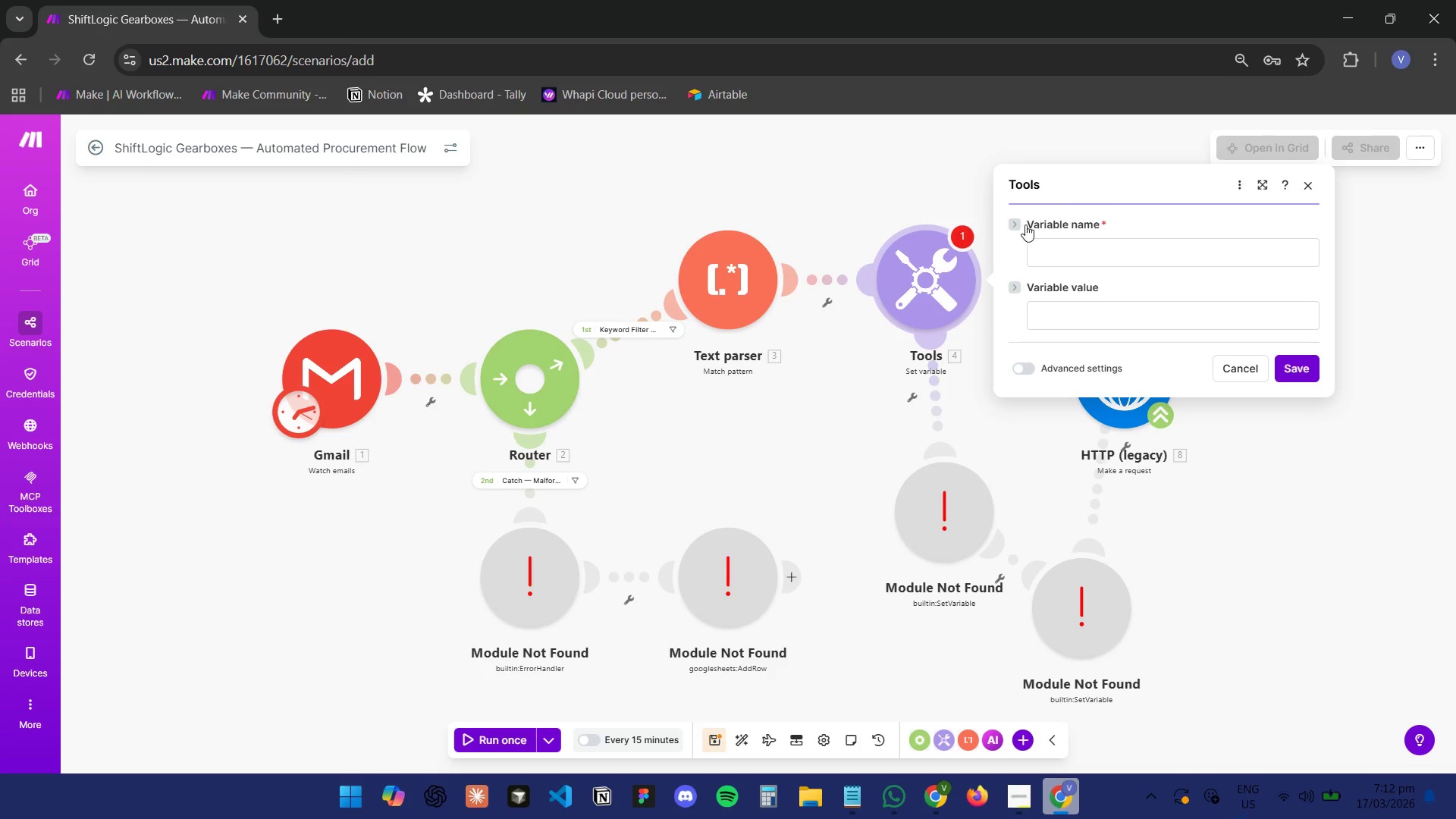 
left_click([1068, 242])
 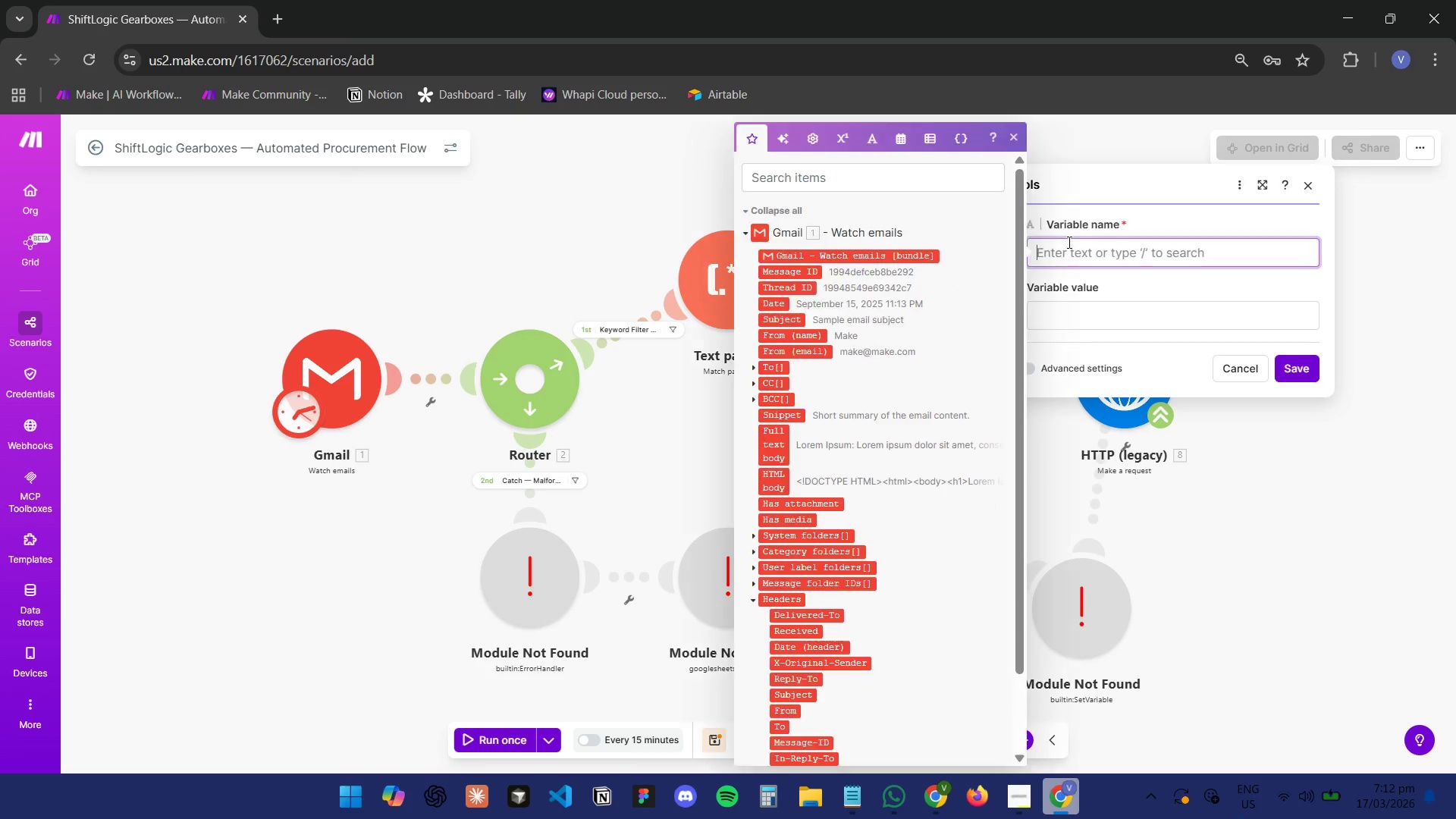 
hold_key(key=ControlLeft, duration=0.89)
 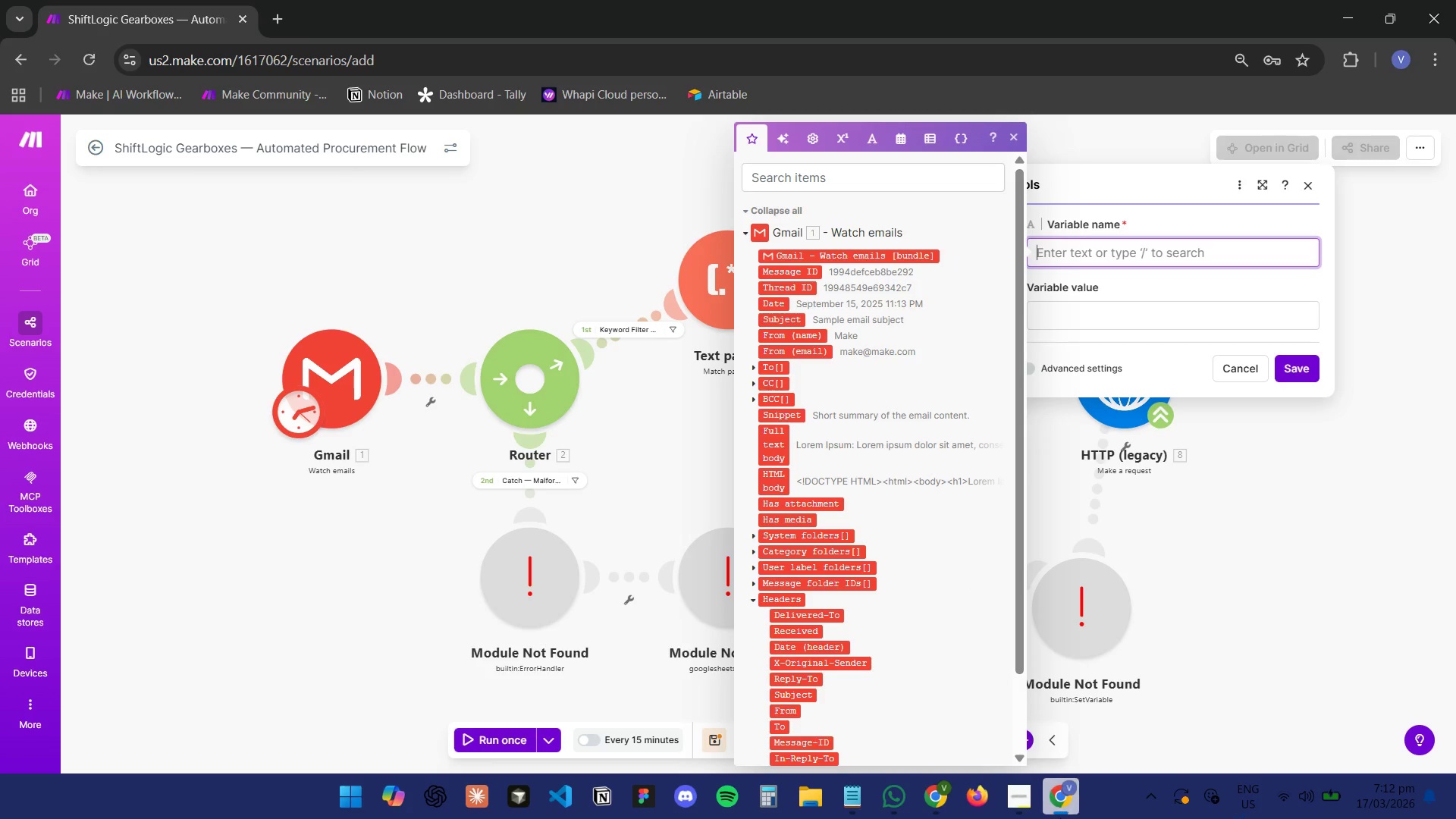 
left_click([1060, 818])
 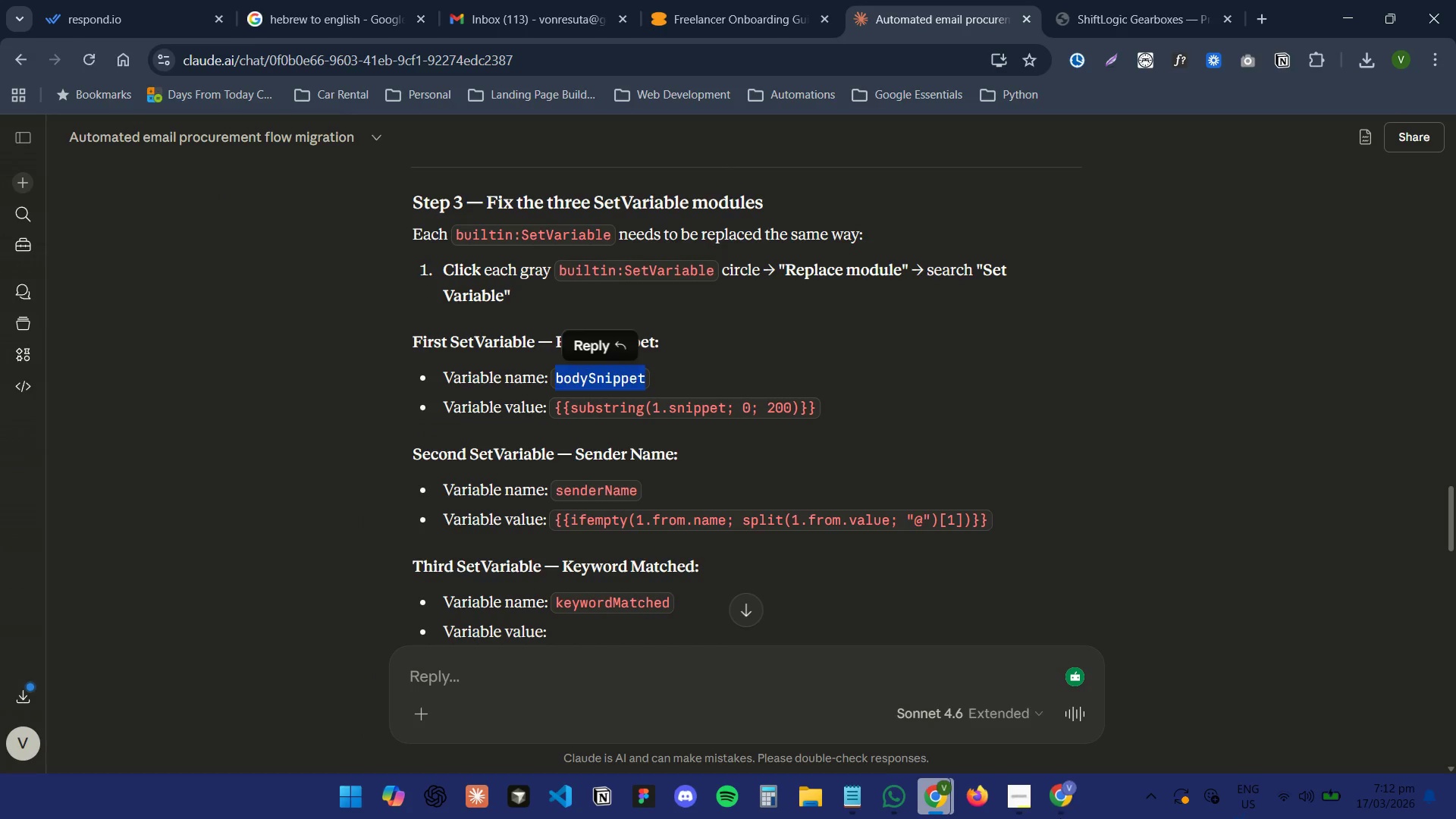 
left_click([1060, 818])
 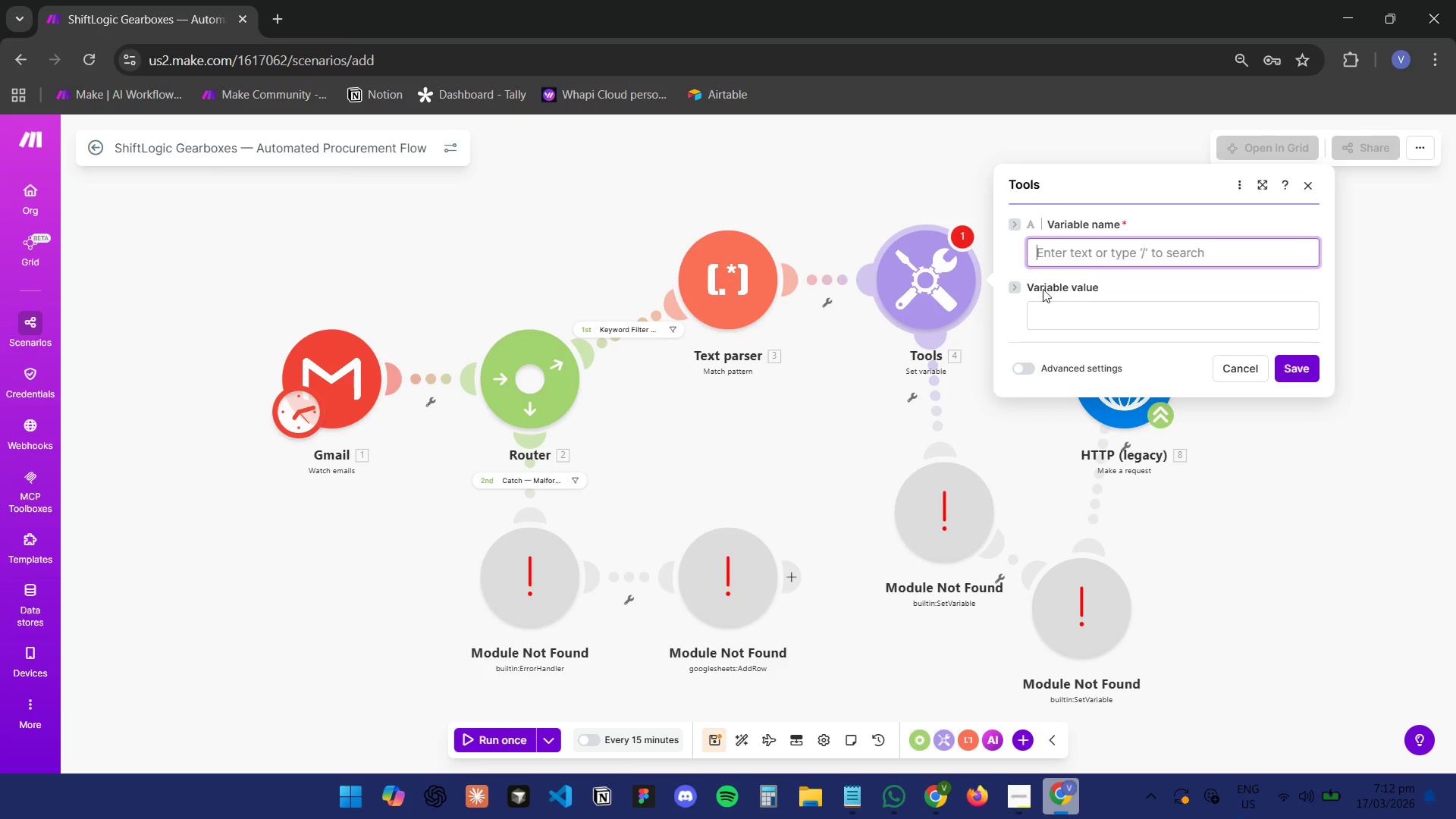 
left_click([1094, 249])
 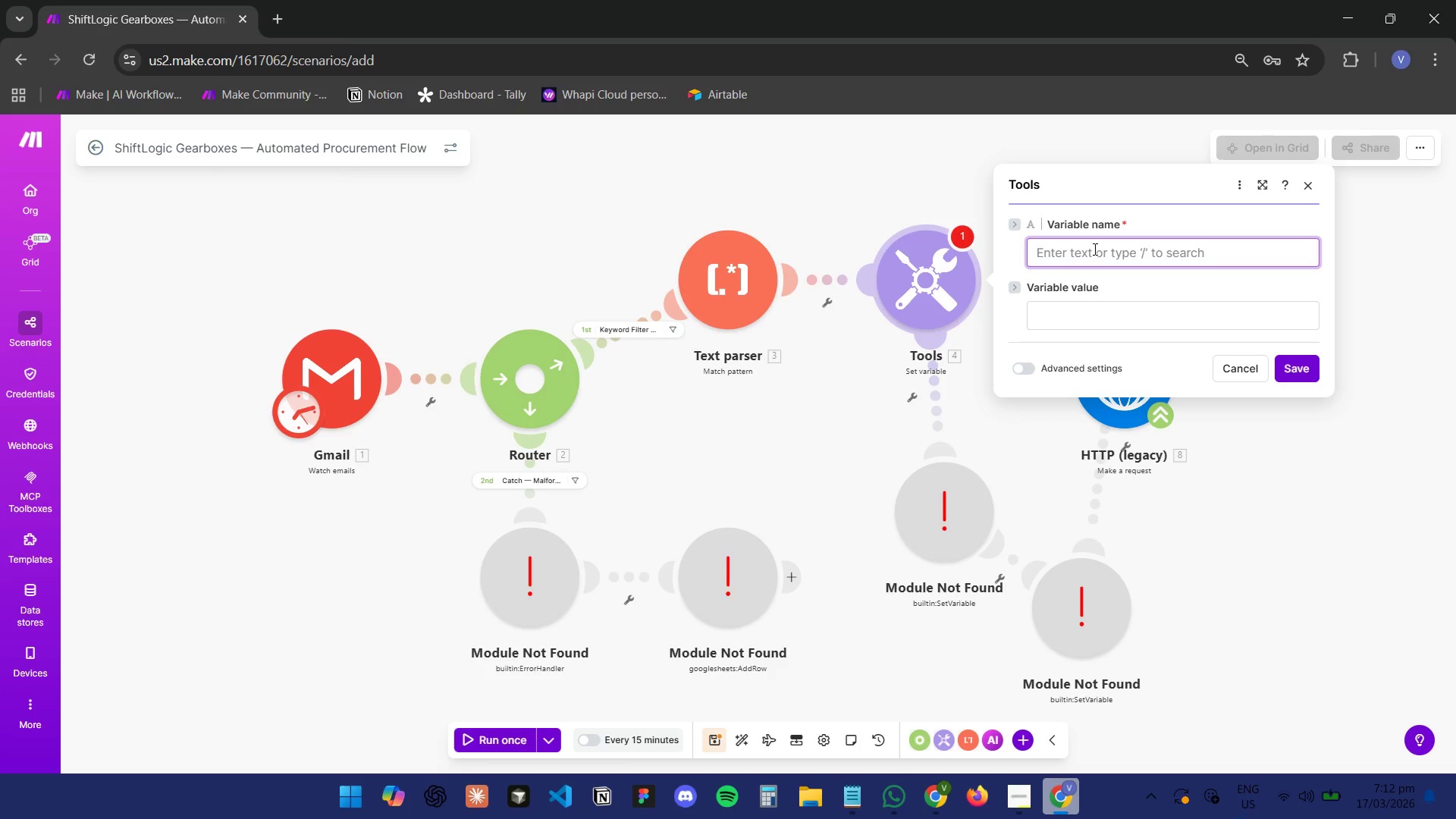 
key(Control+V)
 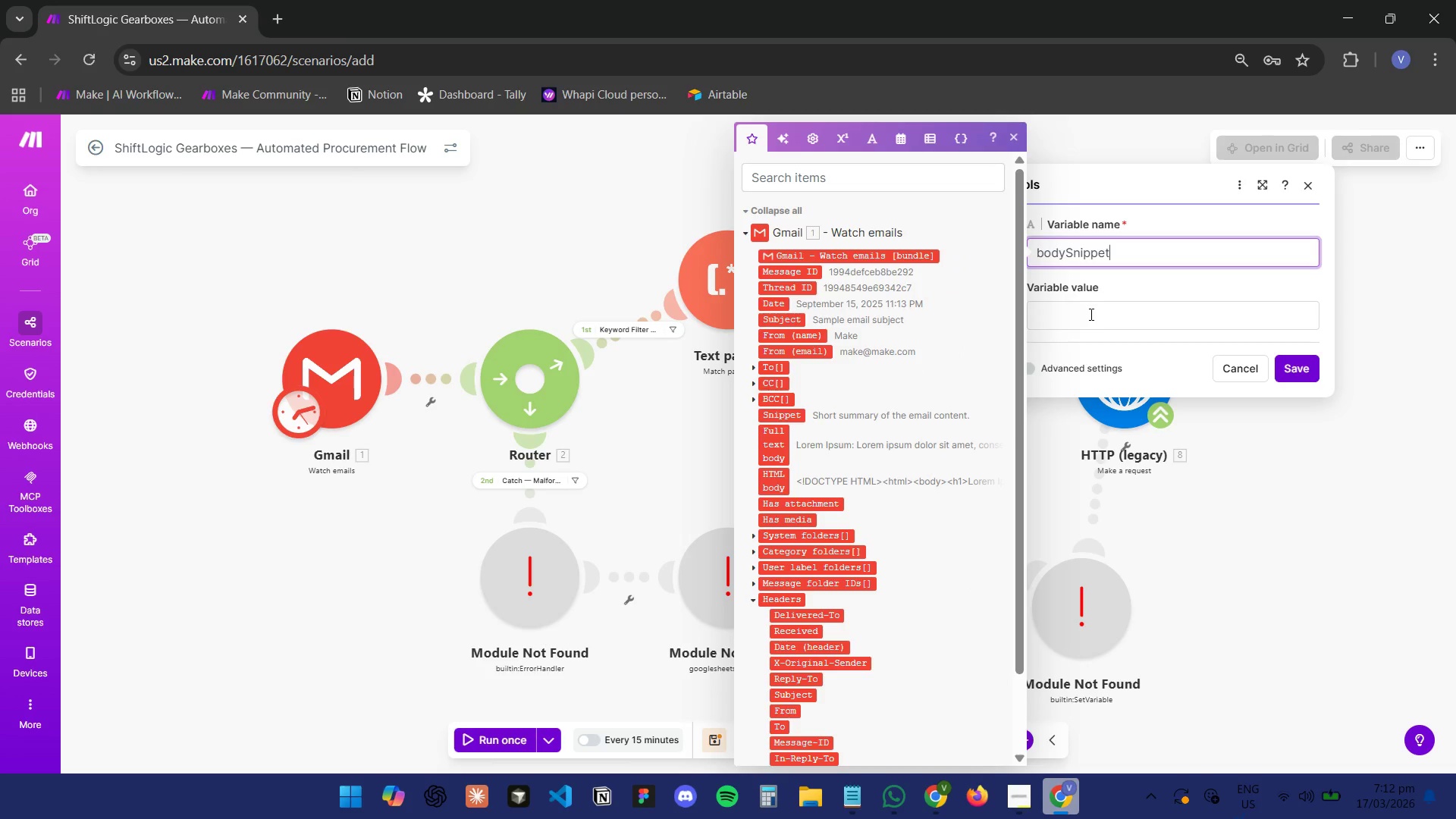 
left_click([1090, 314])
 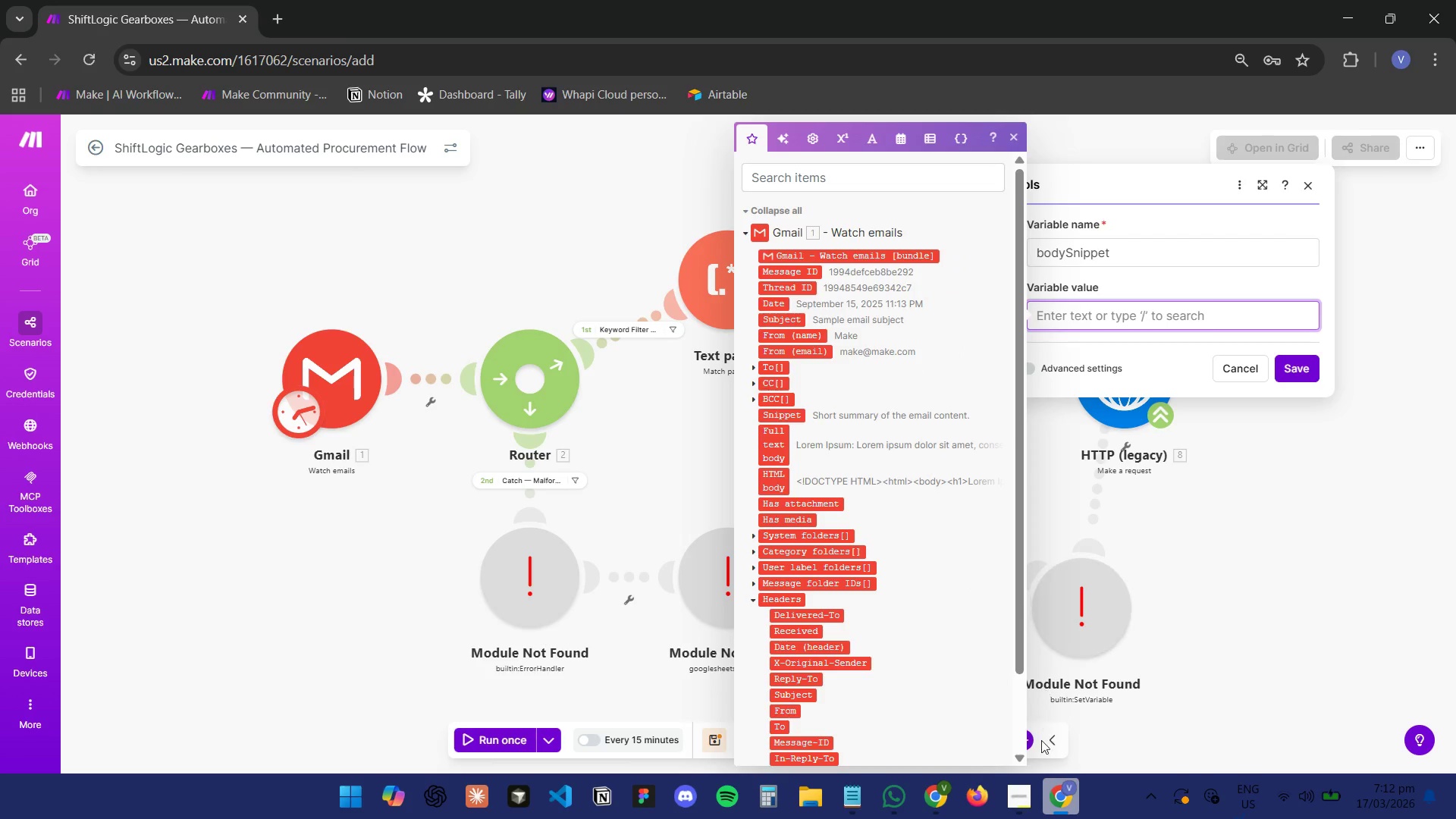 
left_click([1056, 812])
 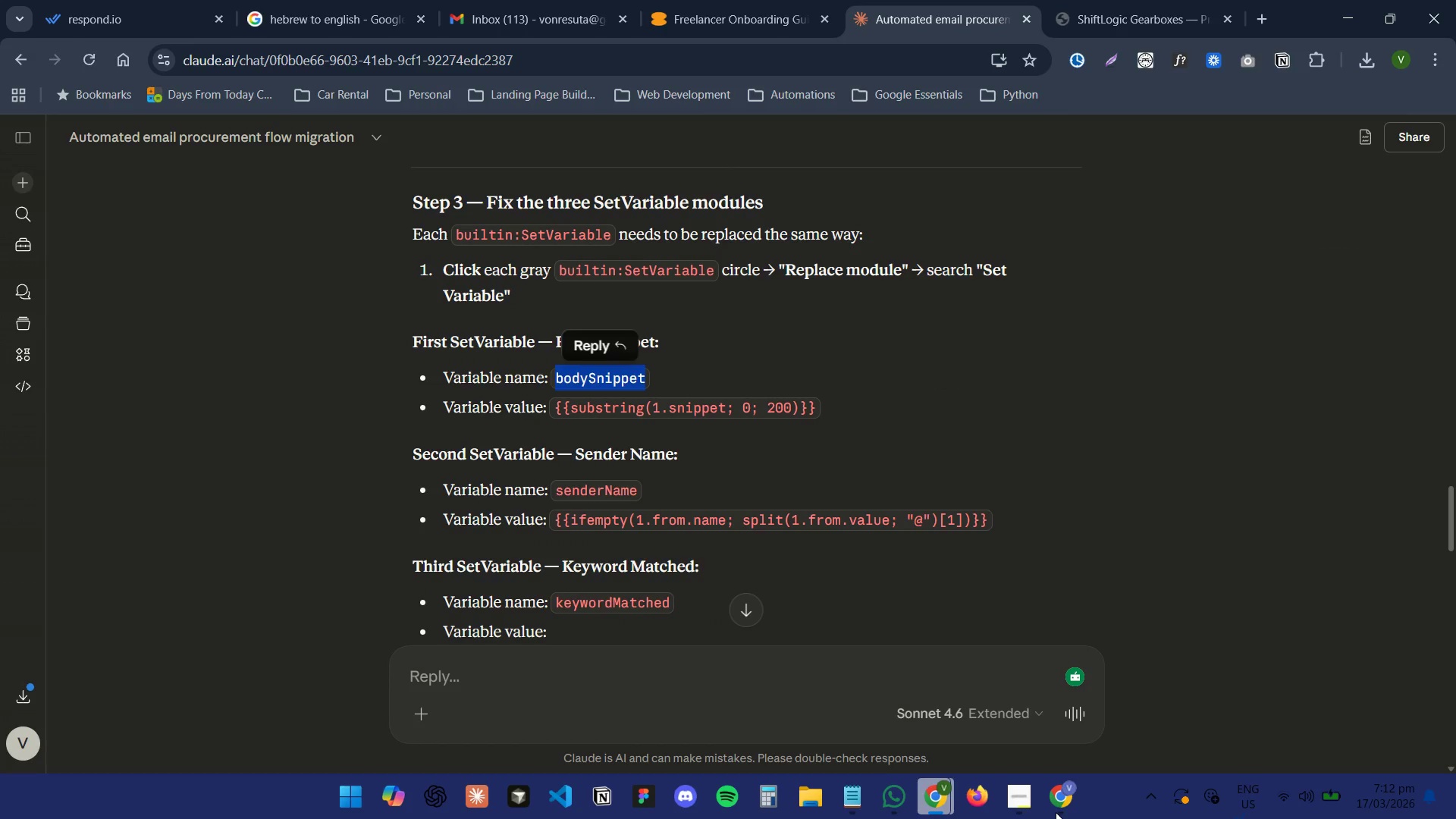 
left_click([889, 355])
 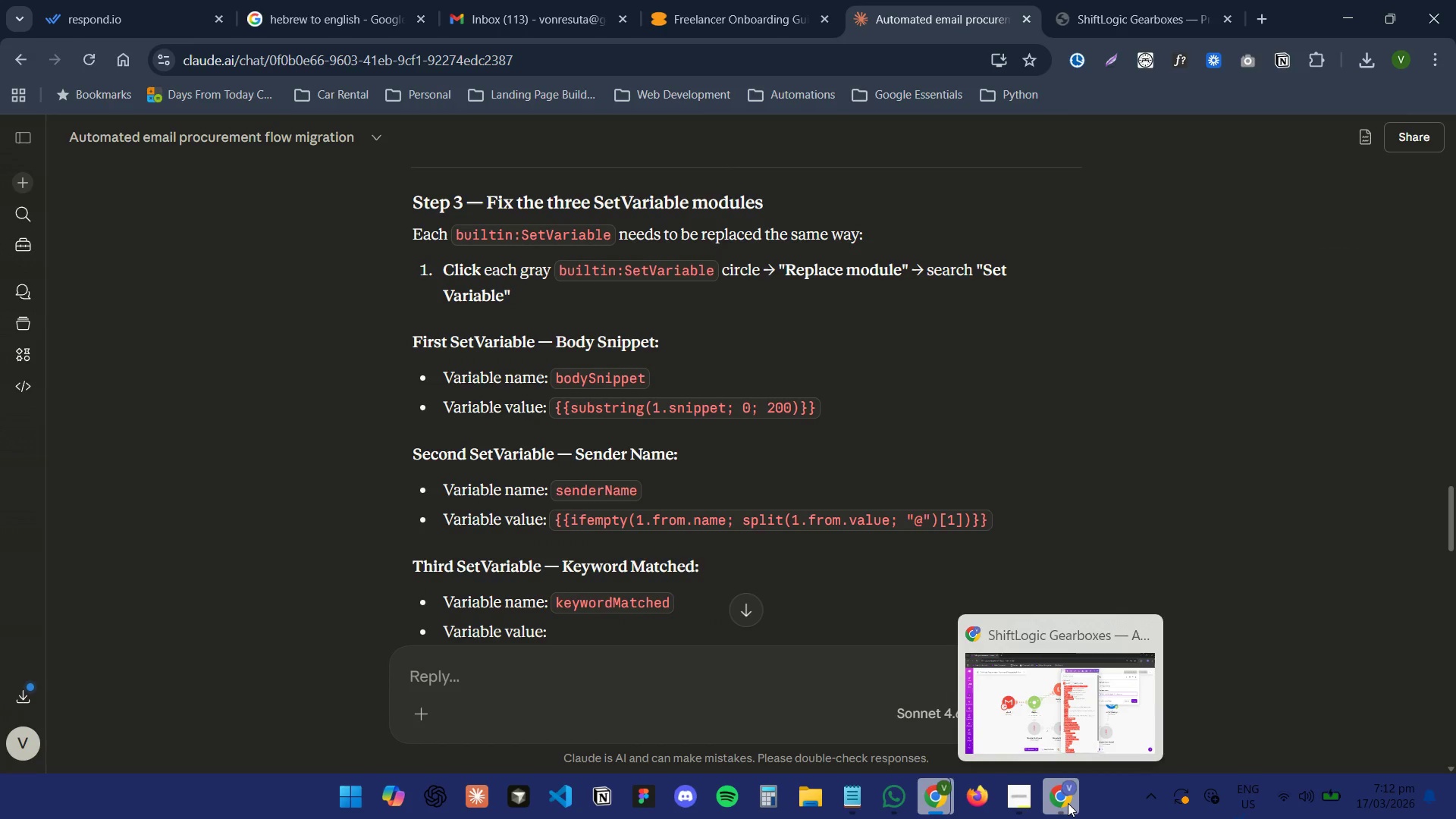 
left_click([1068, 803])
 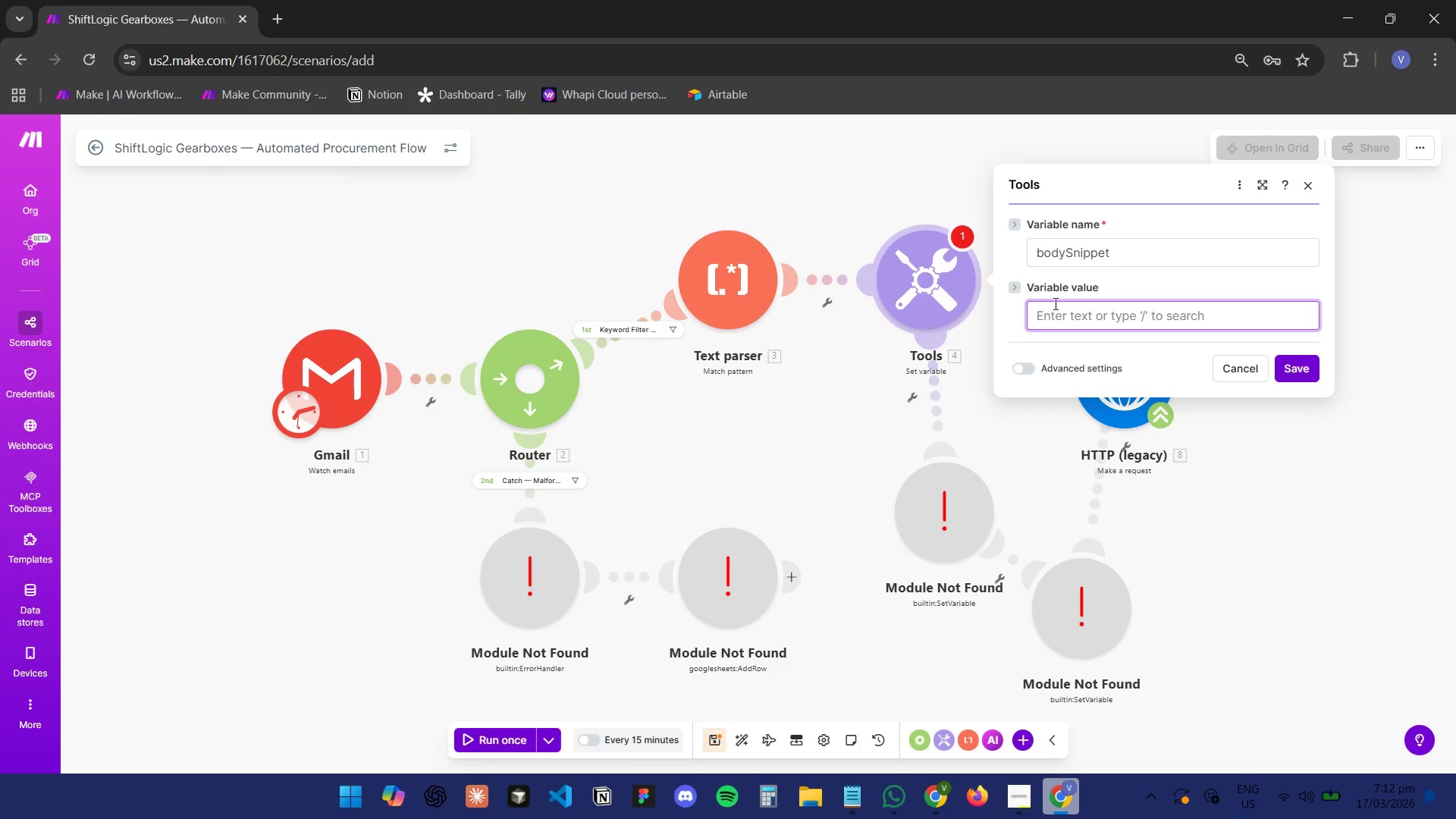 
left_click([1054, 303])
 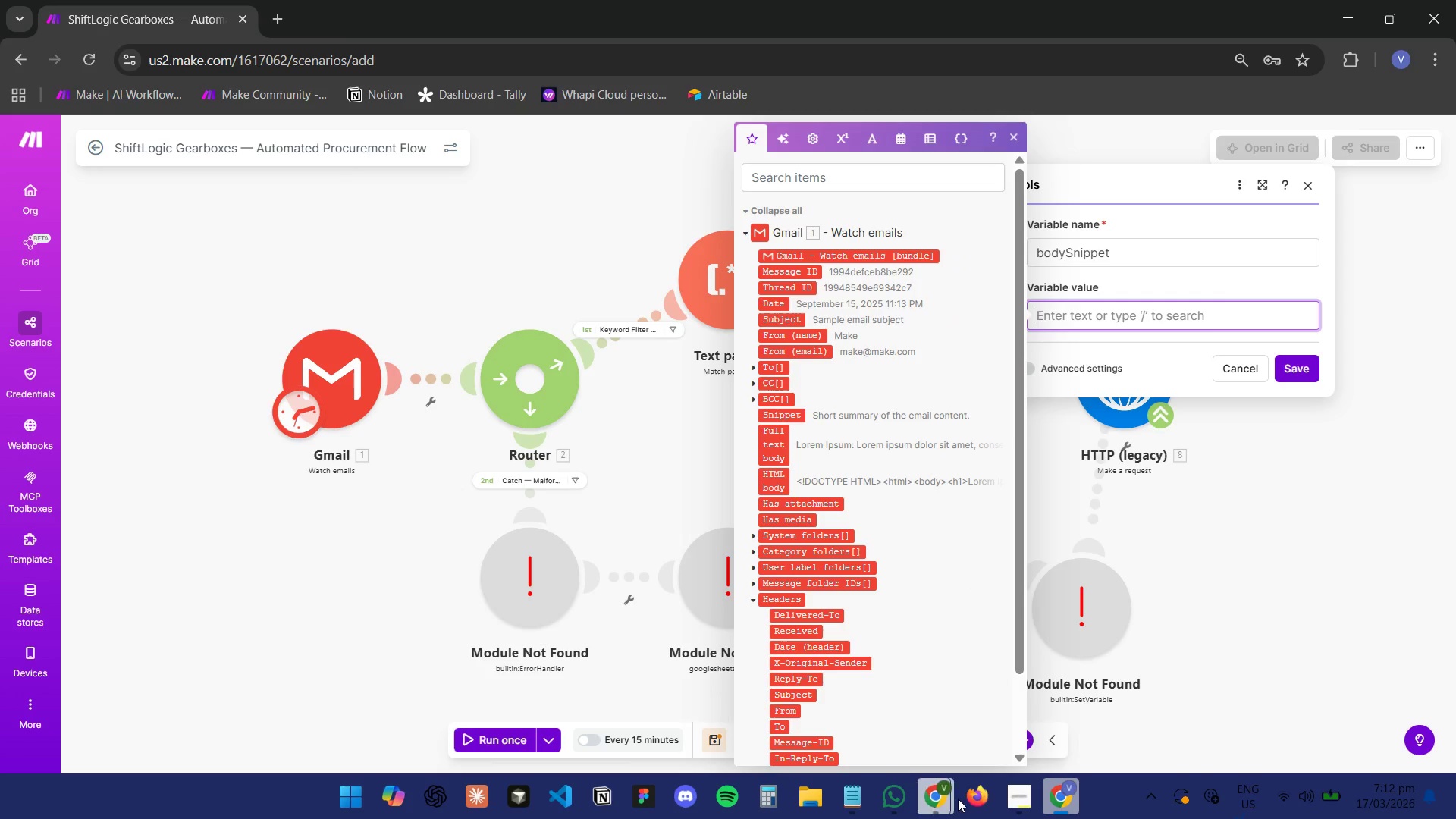 
left_click([1047, 798])
 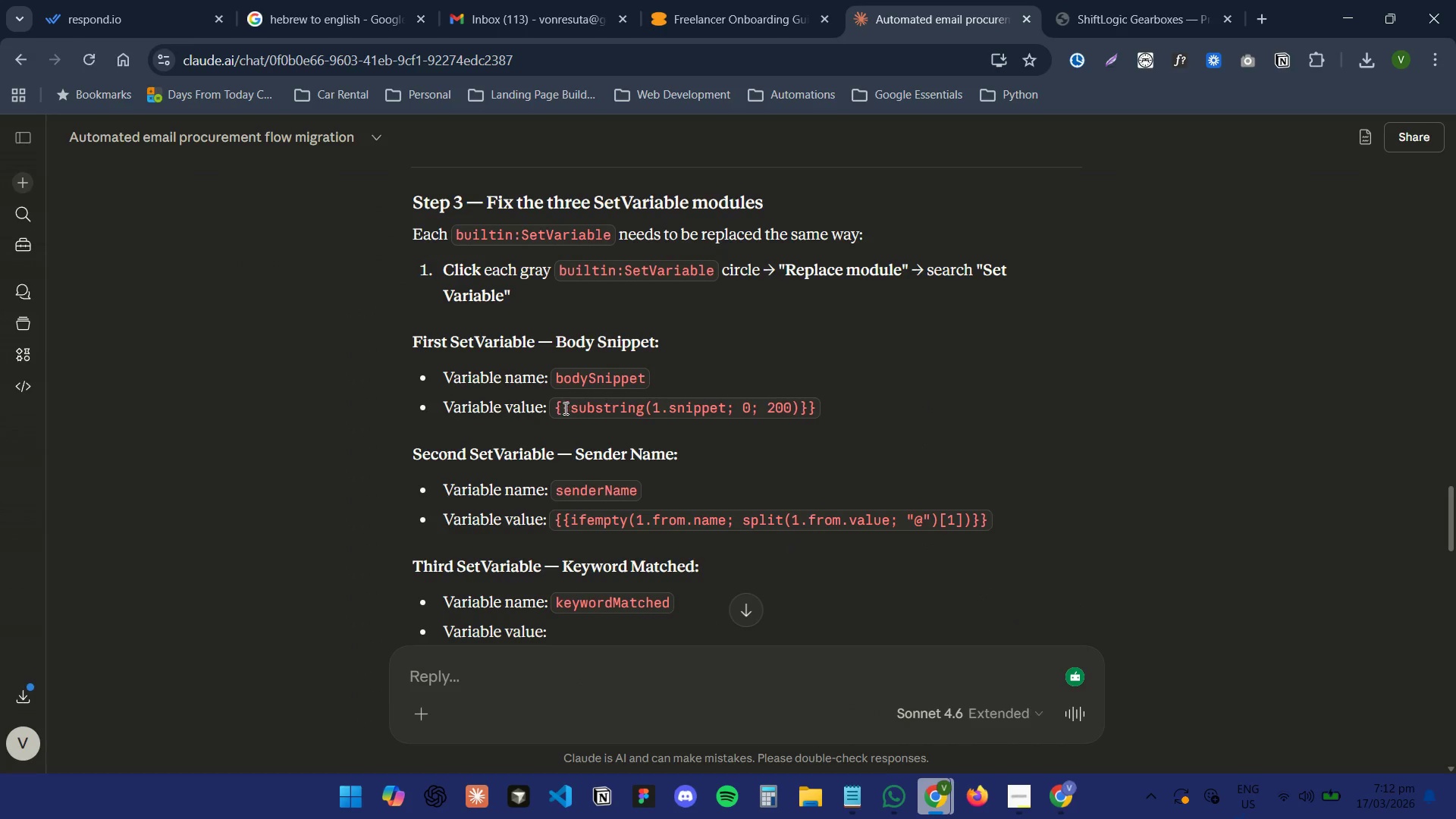 
left_click_drag(start_coordinate=[557, 408], to_coordinate=[821, 410])
 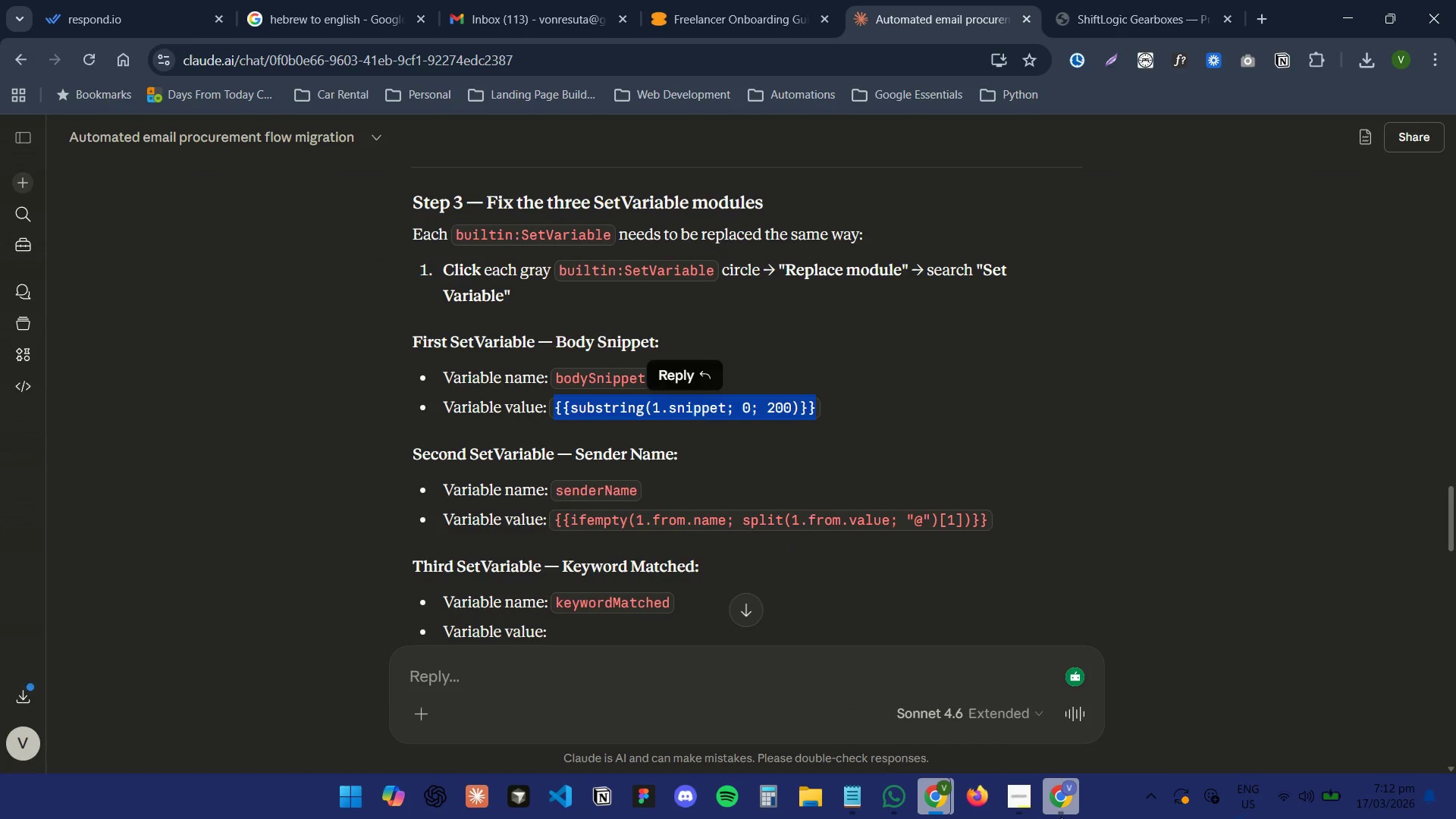 
key(Control+C)
 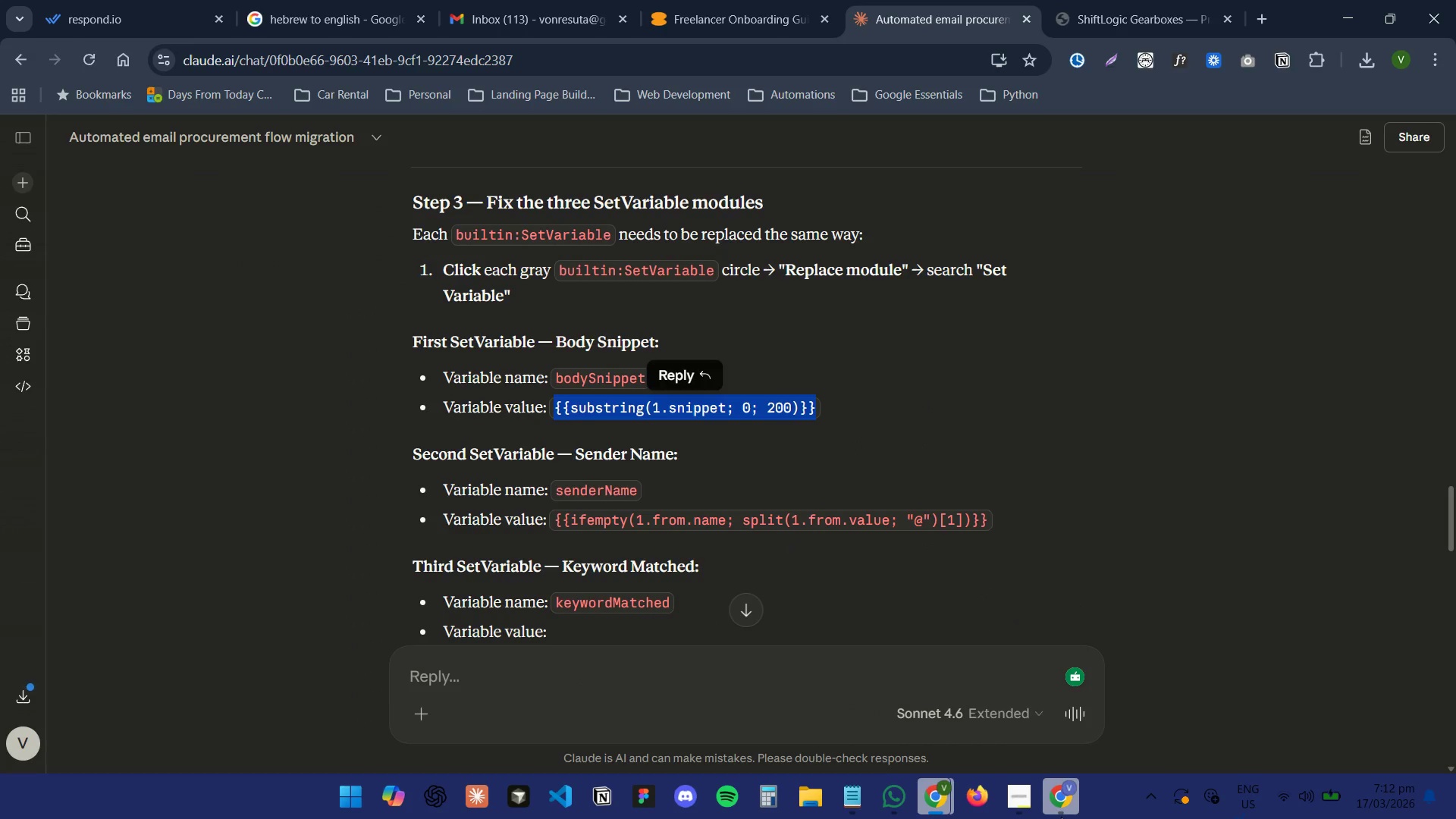 
left_click([1061, 815])
 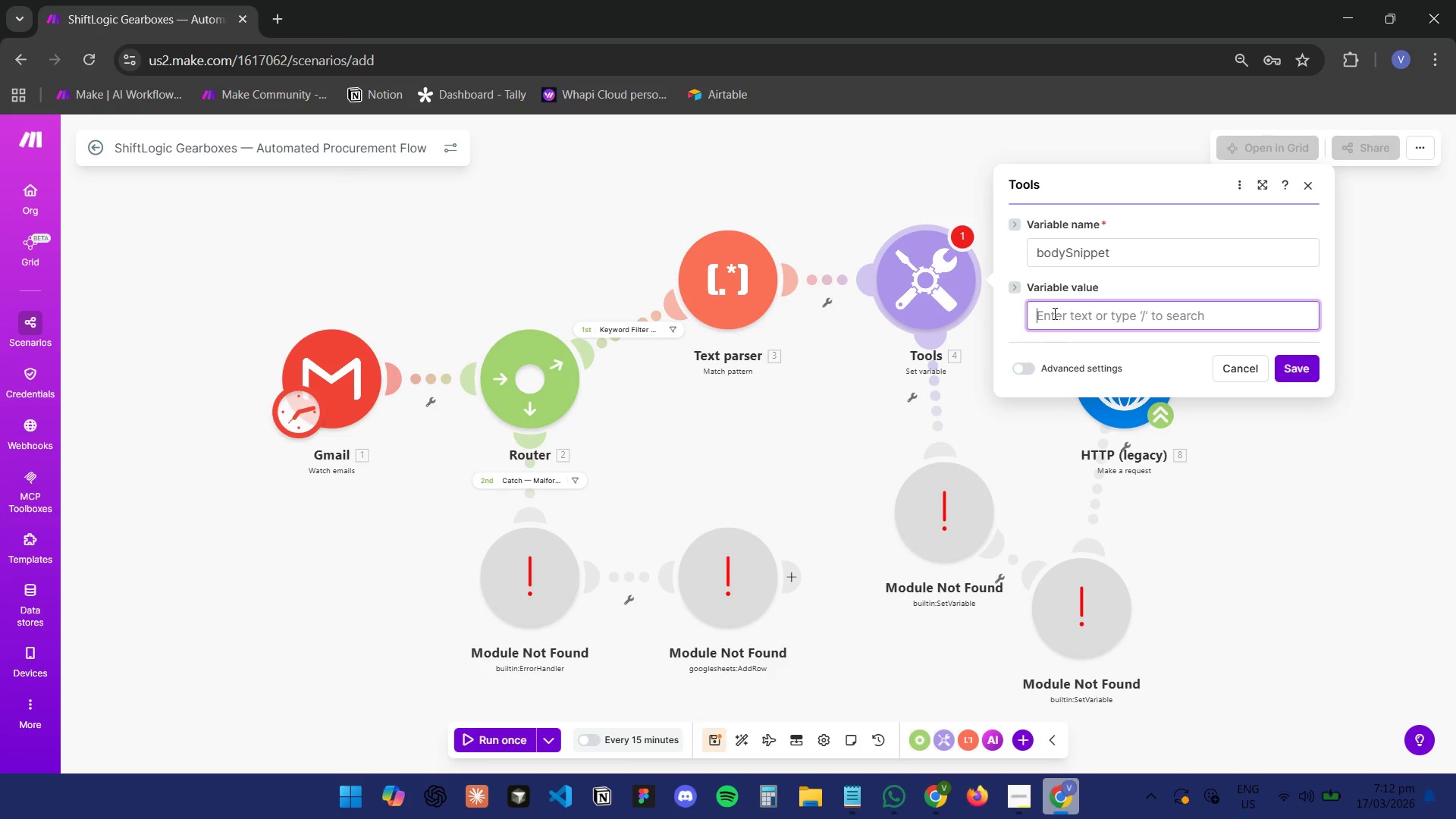 
double_click([1077, 315])
 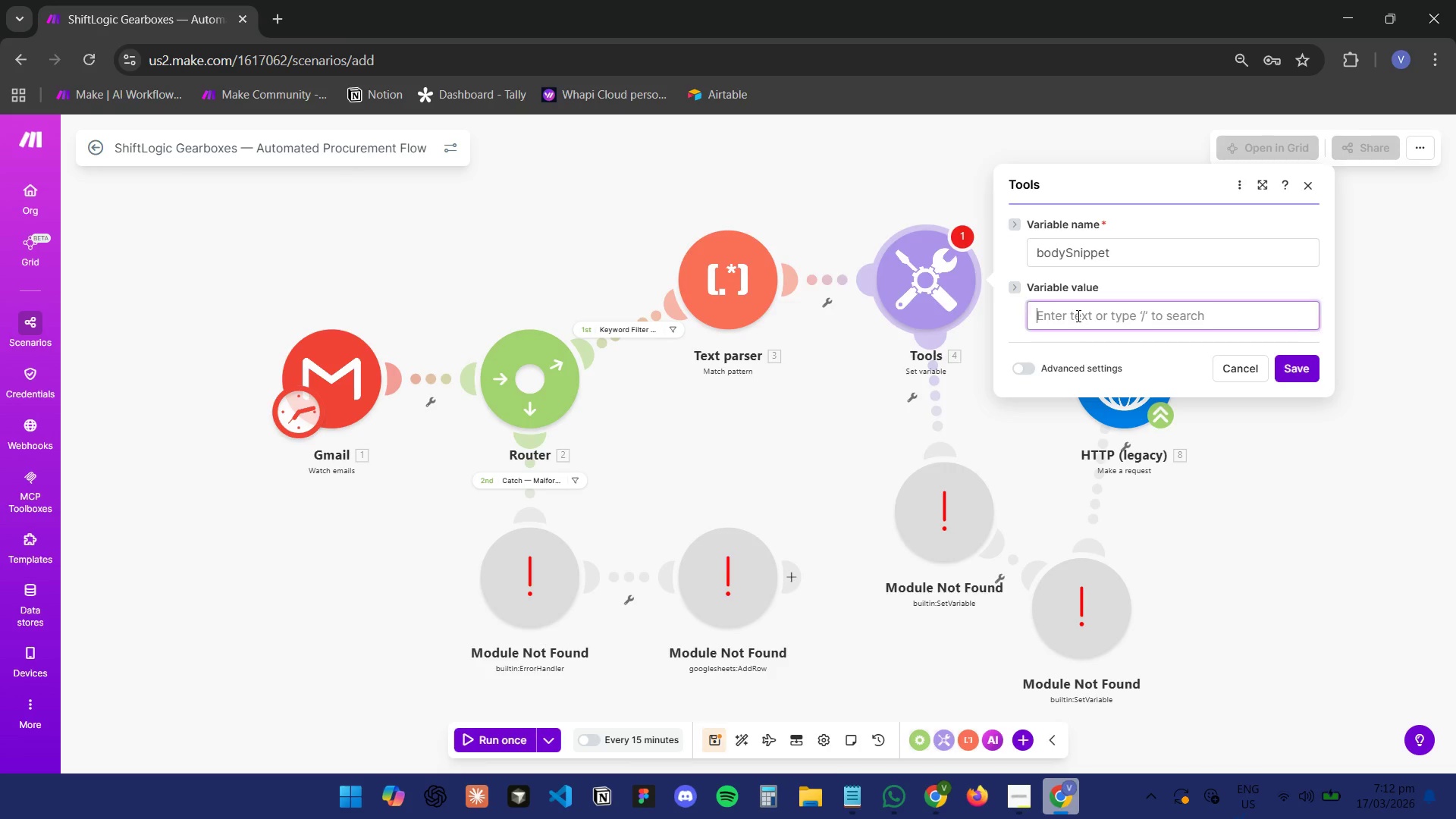 
key(Control+V)
 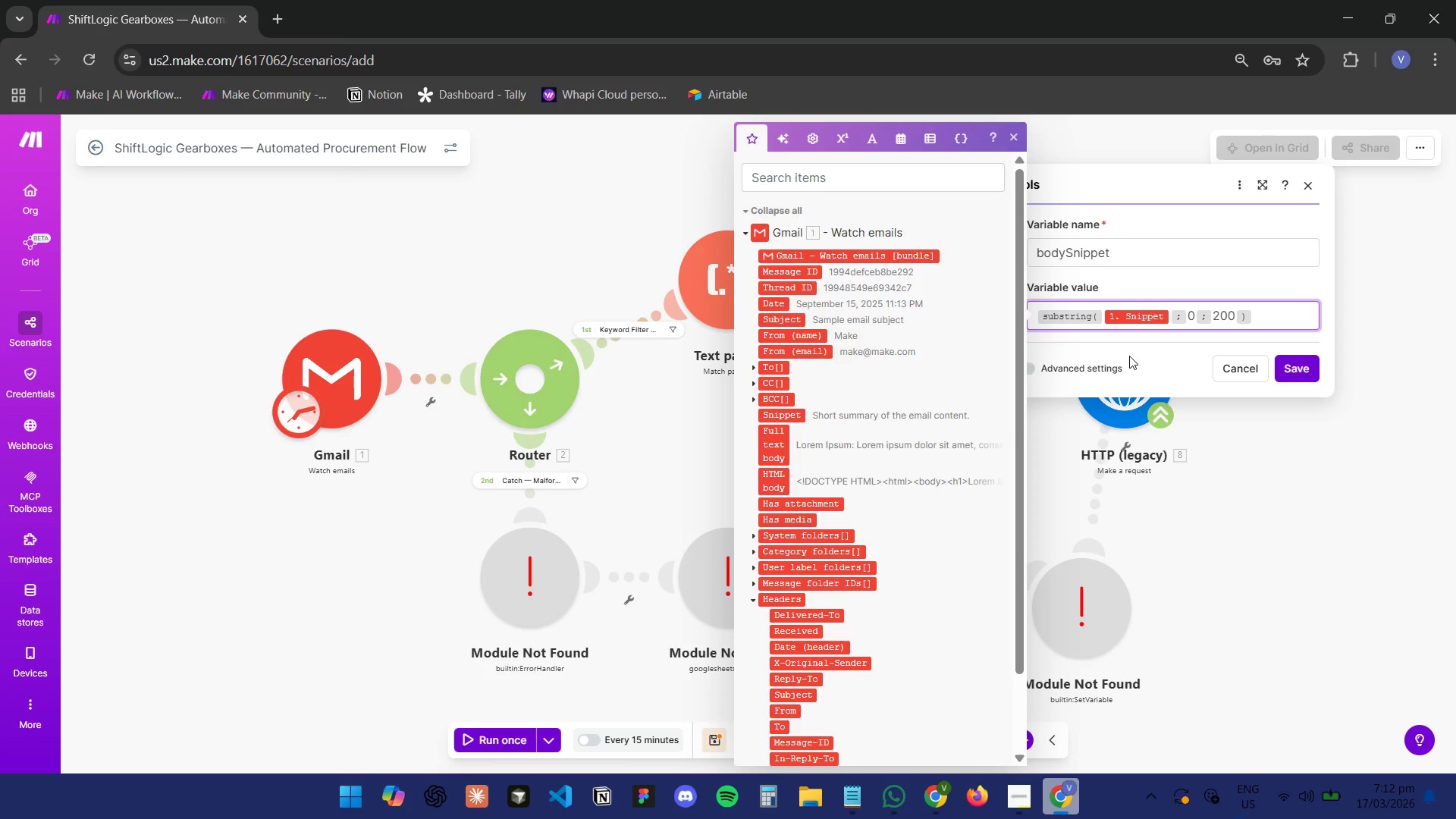 
left_click([1138, 354])
 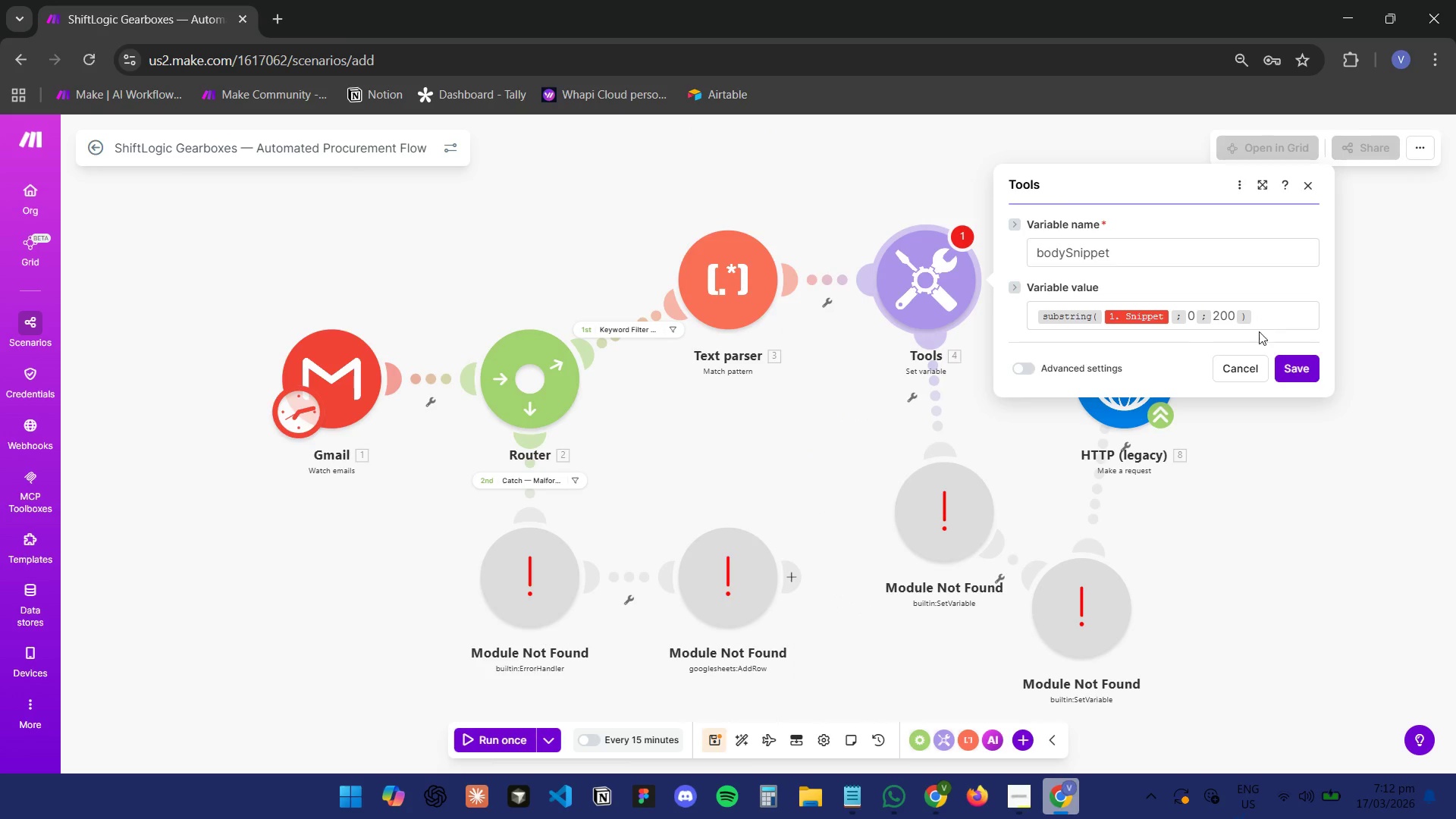 
double_click([1273, 324])
 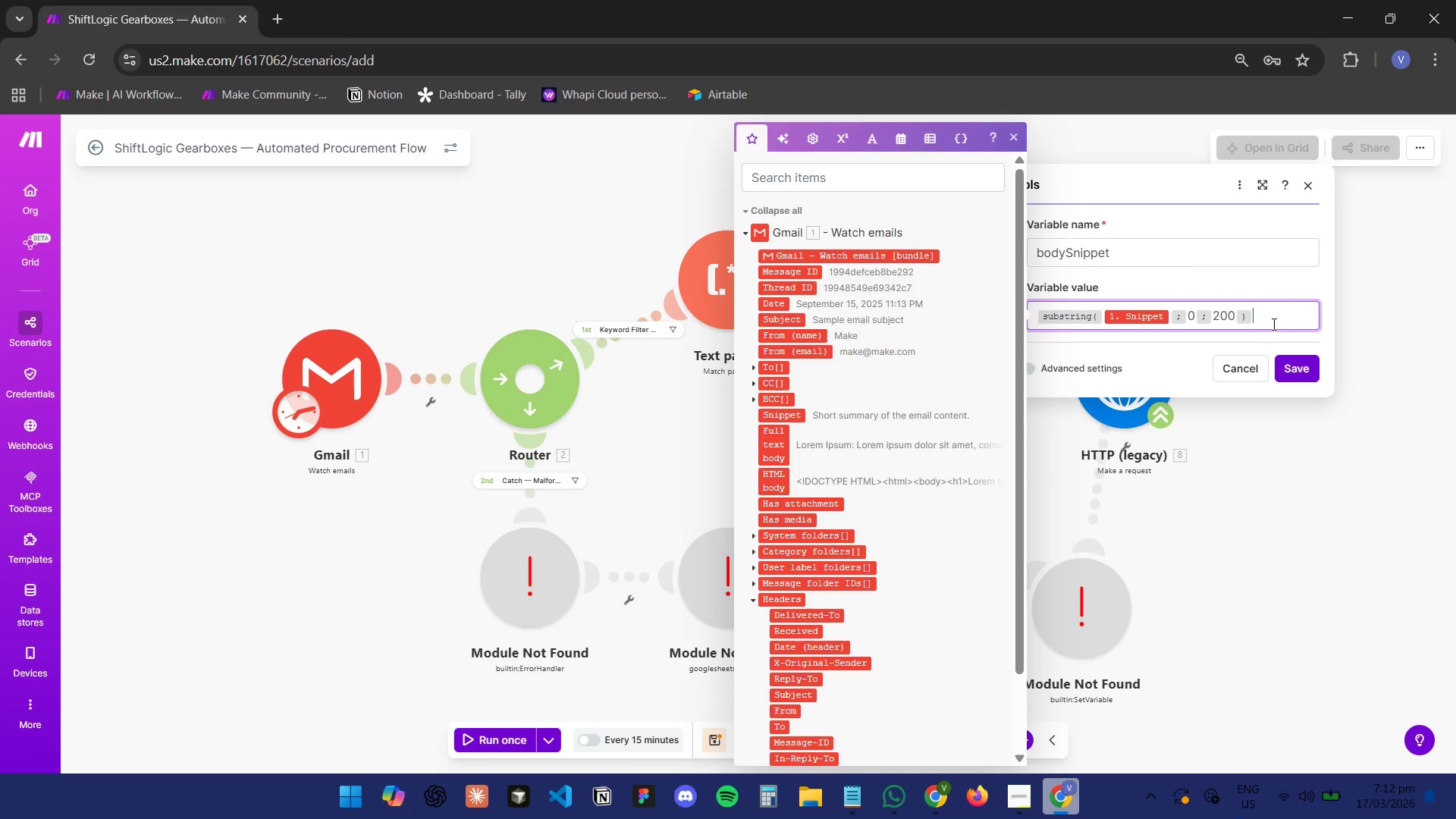 
key(Backspace)
 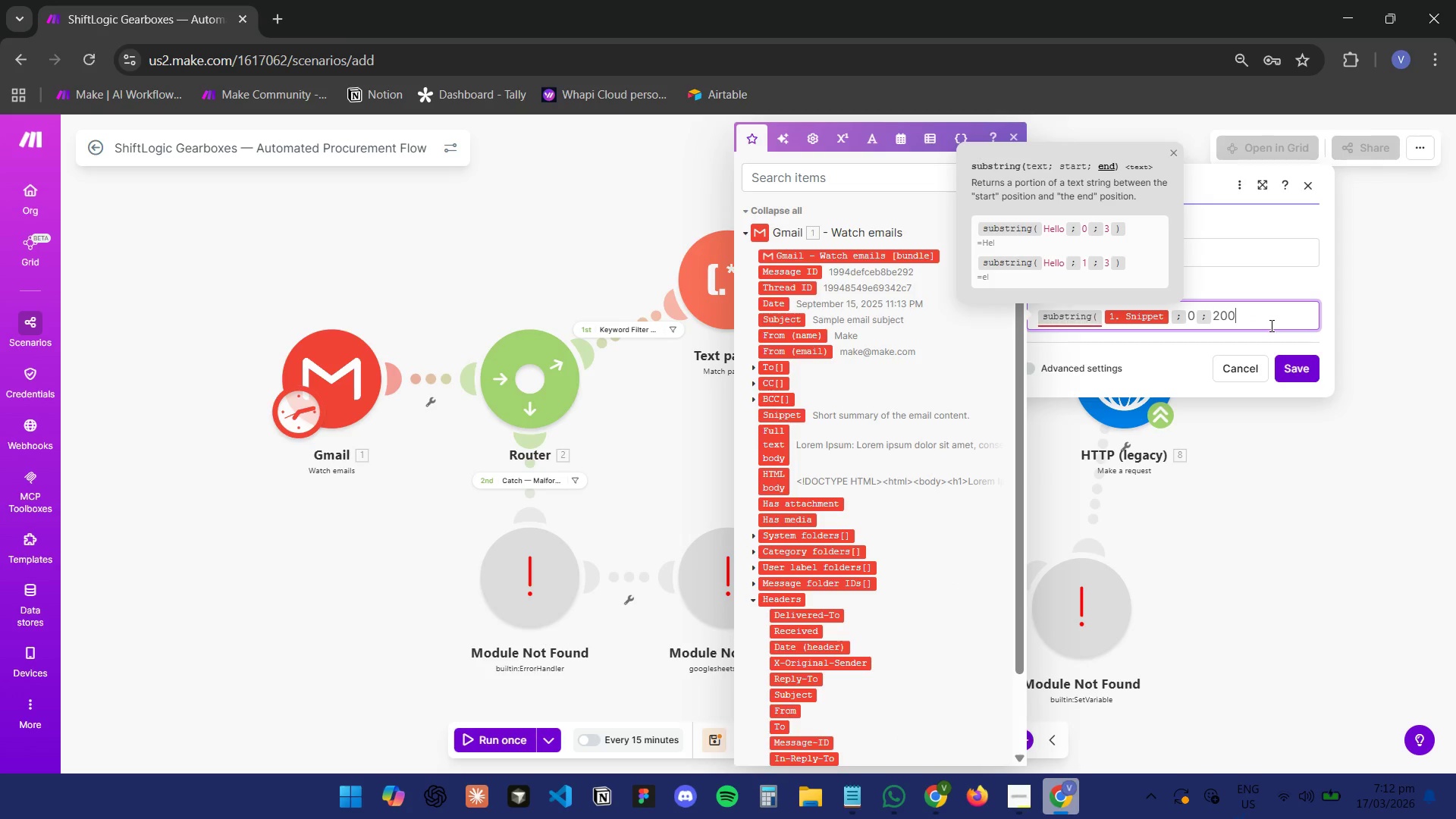 
key(Backspace)
 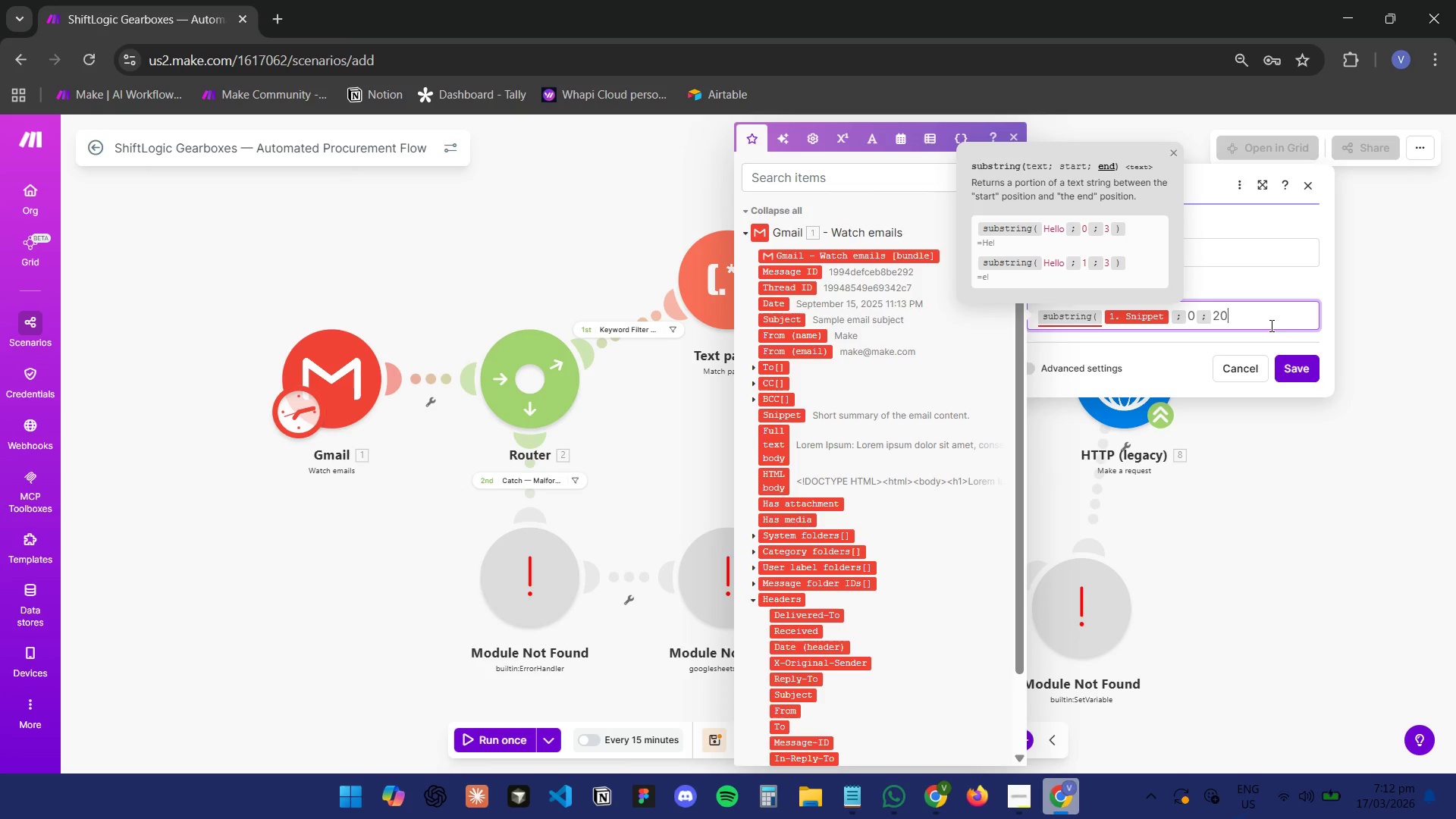 
key(Backspace)
 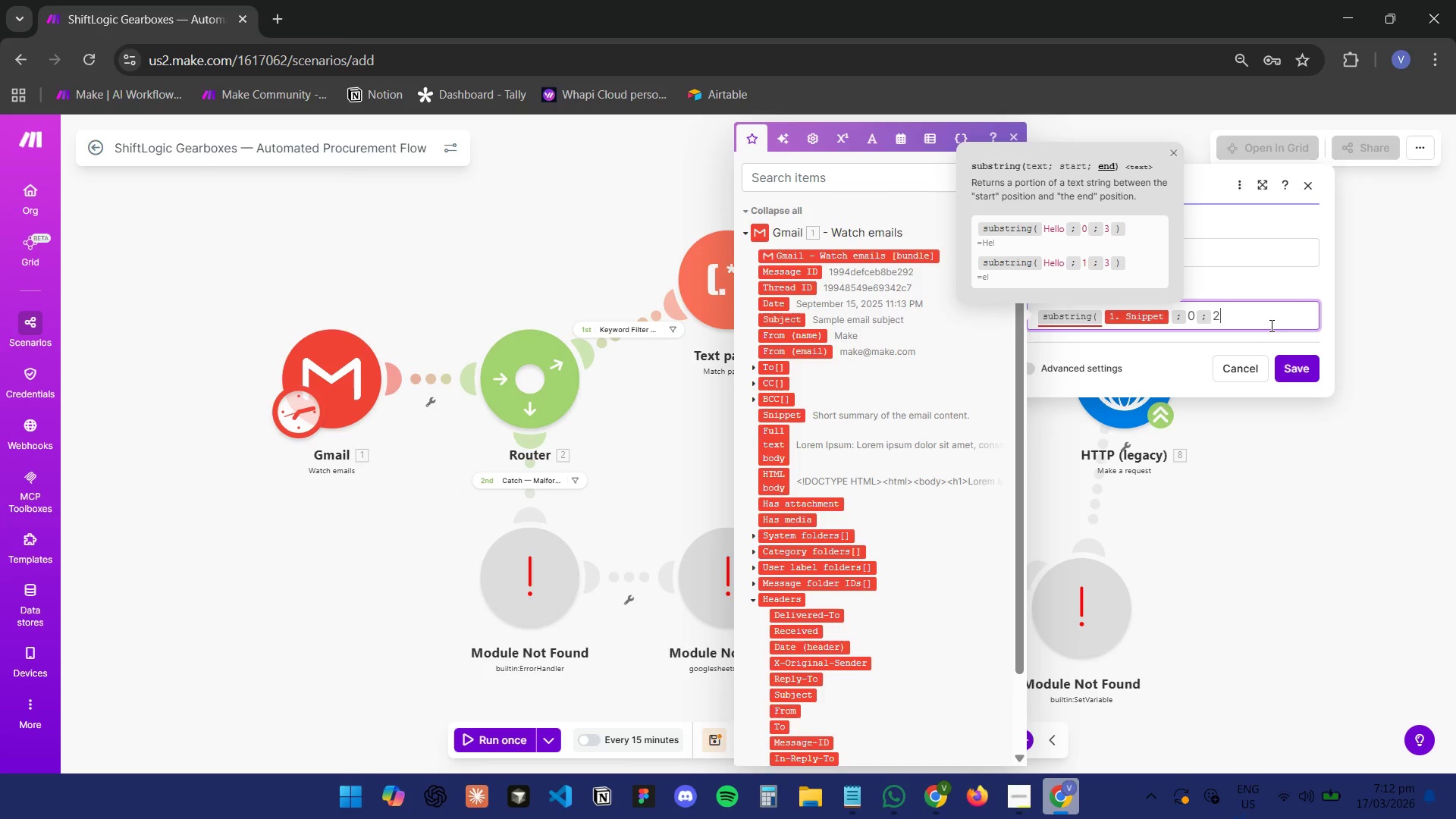 
key(Backspace)
 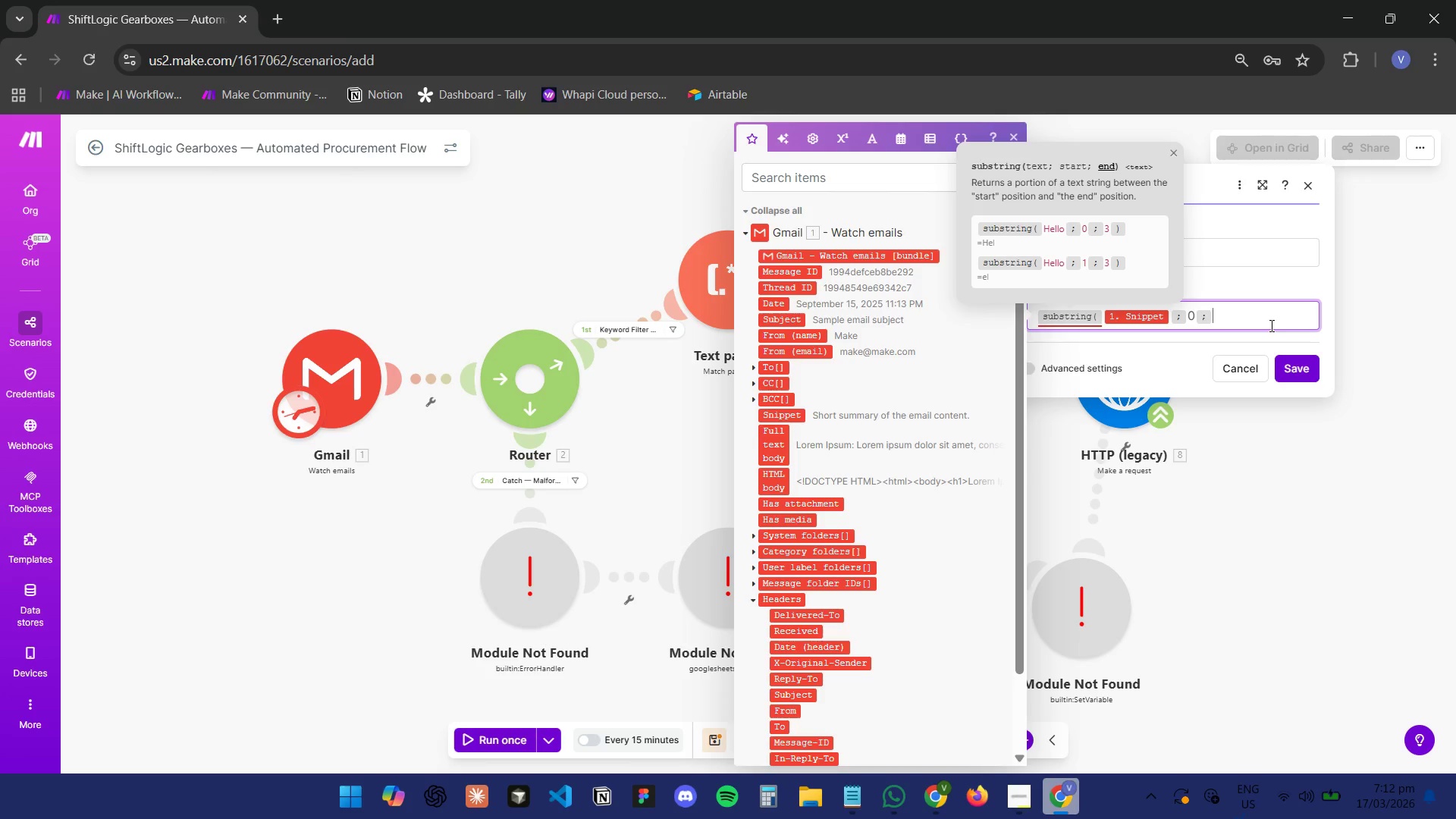 
key(Backspace)
 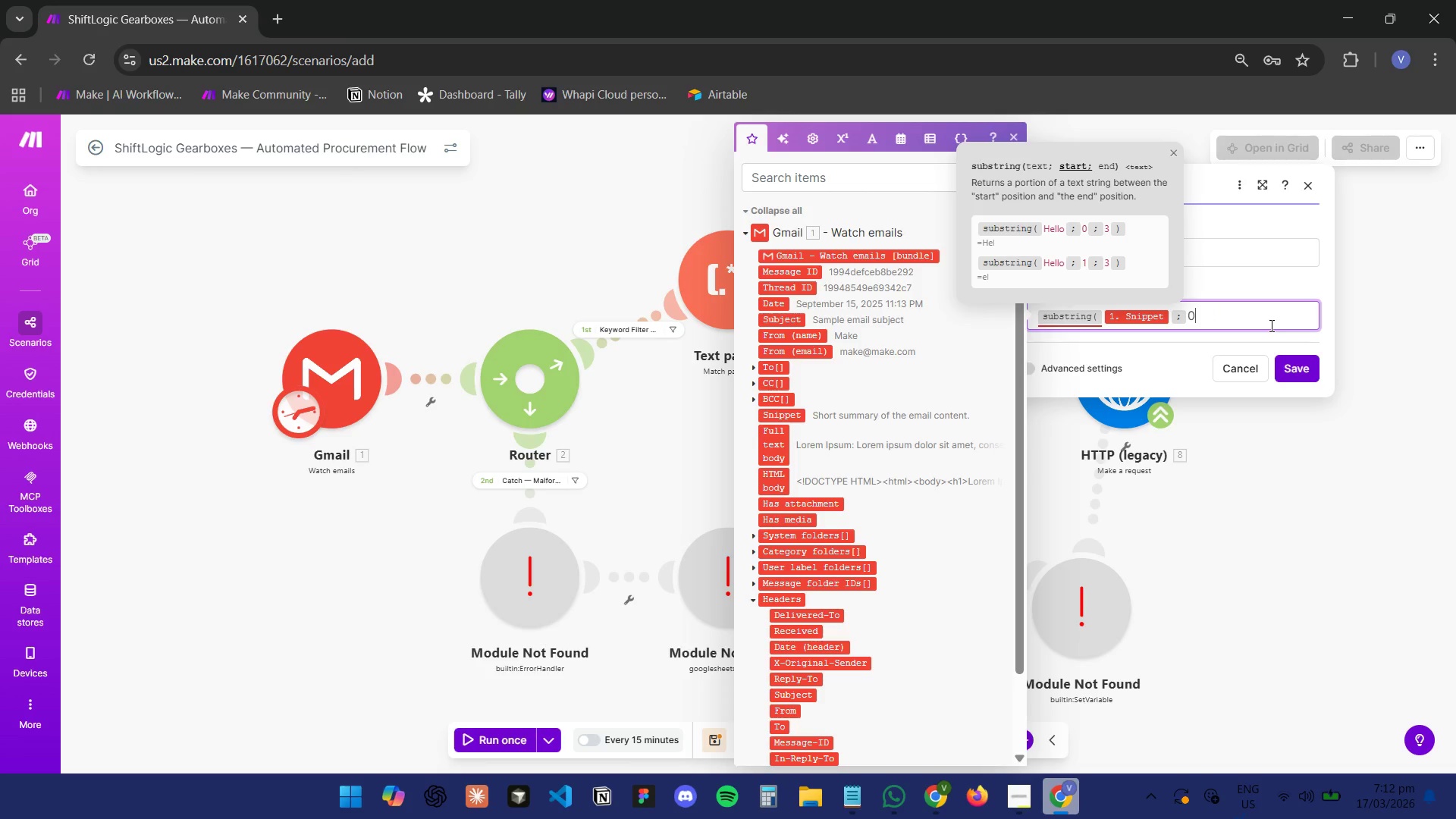 
key(Backspace)
 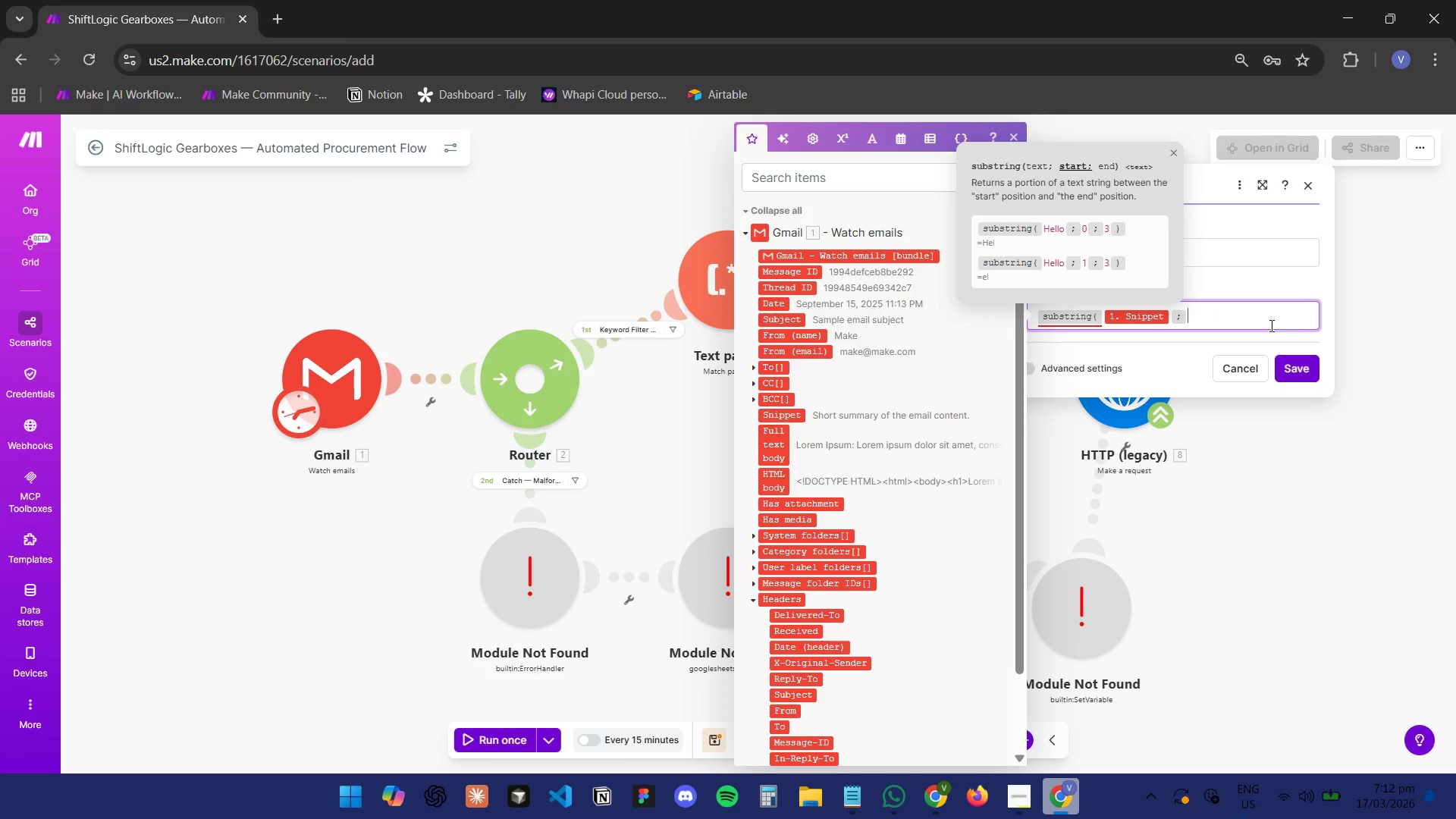 
key(Backspace)
 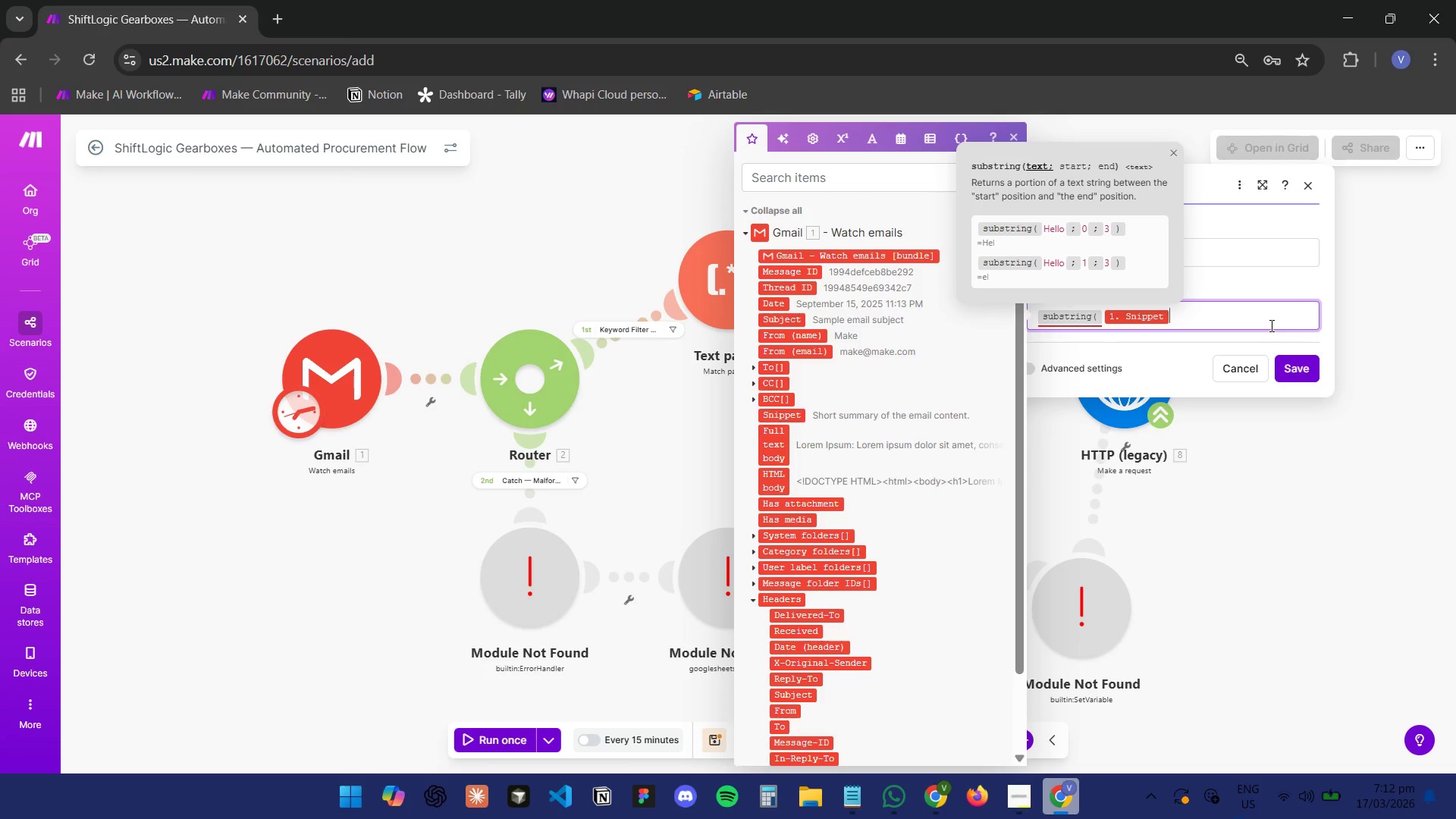 
key(Backspace)
 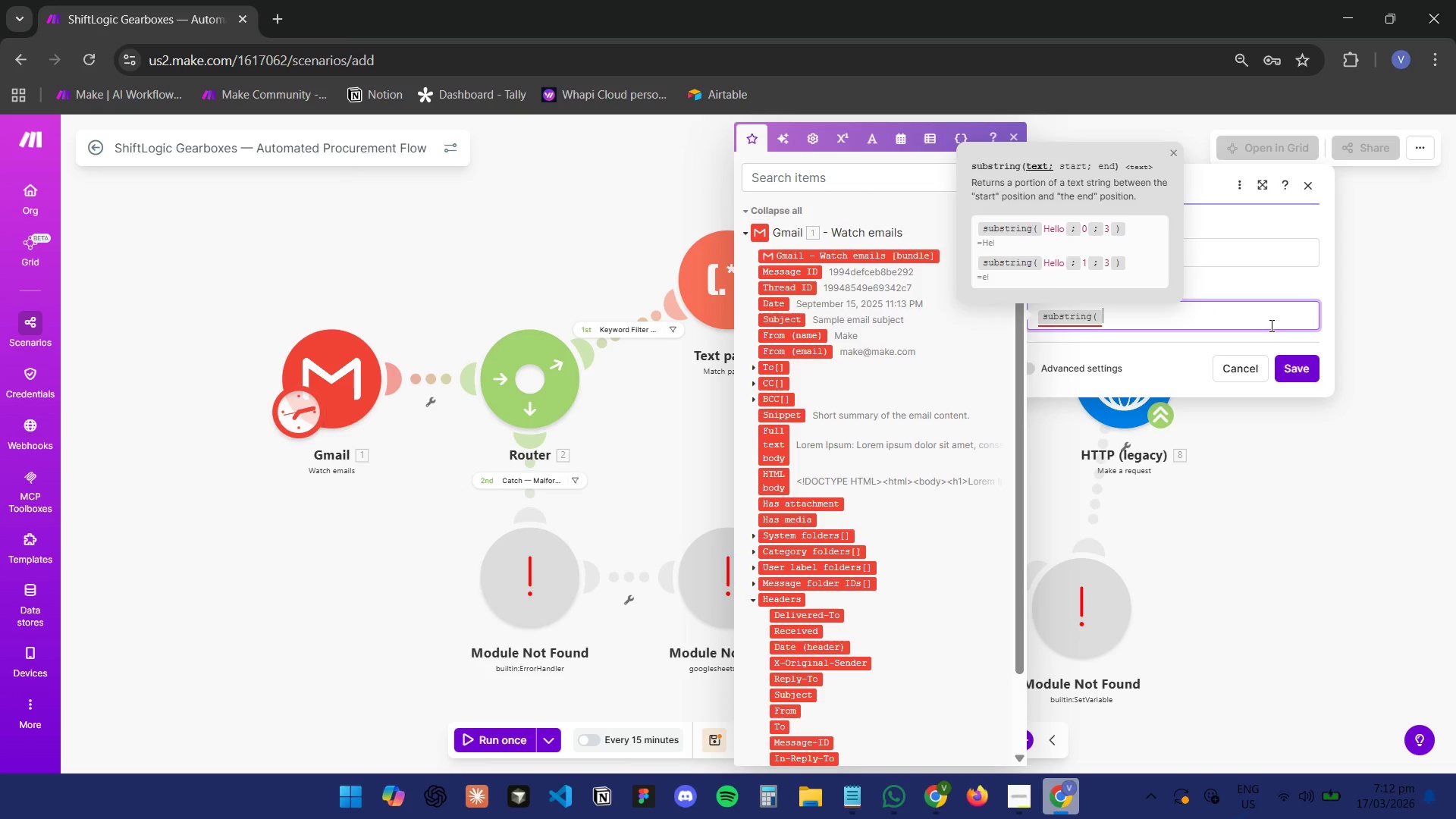 
key(Backspace)
 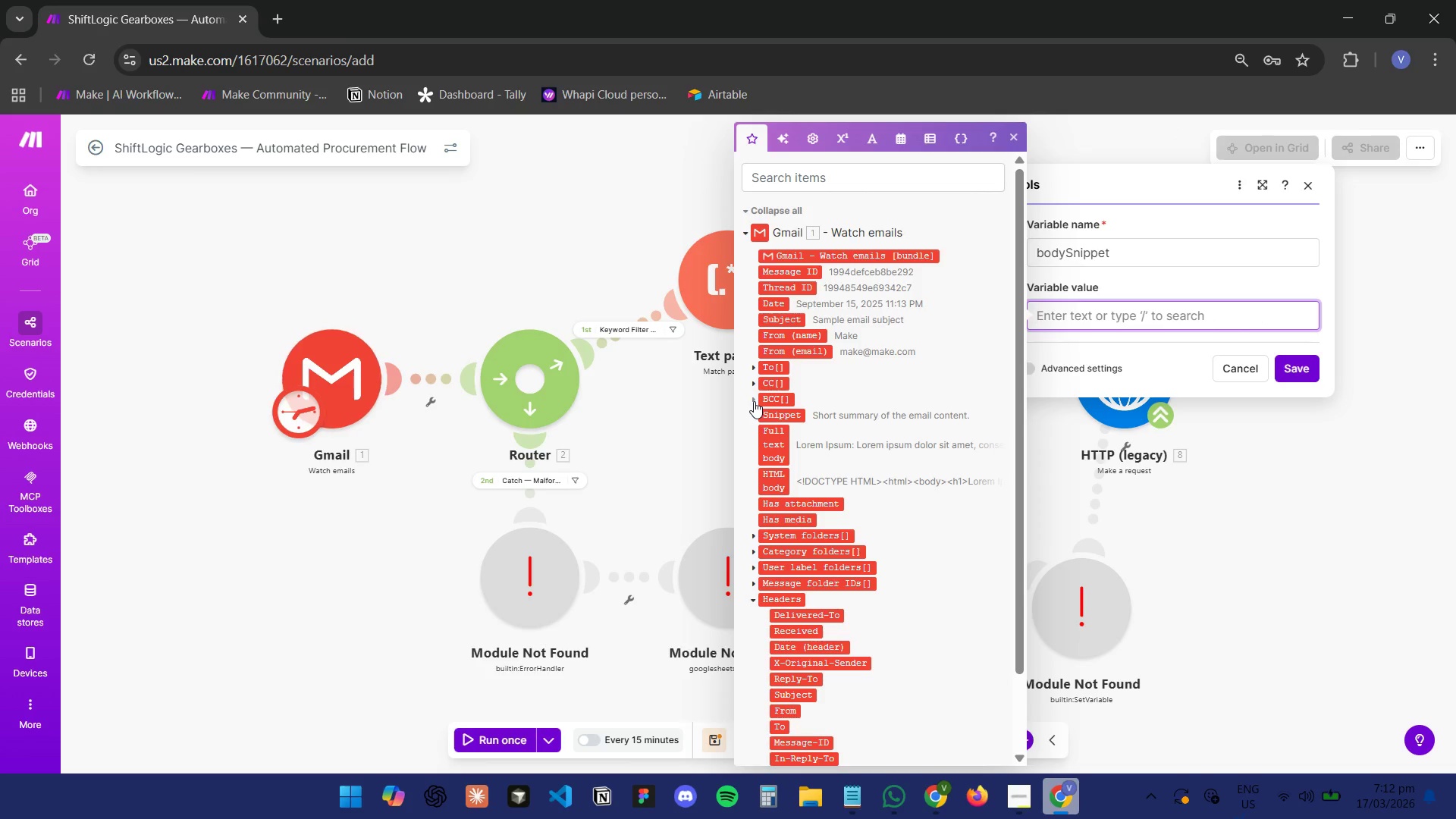 
left_click([766, 410])
 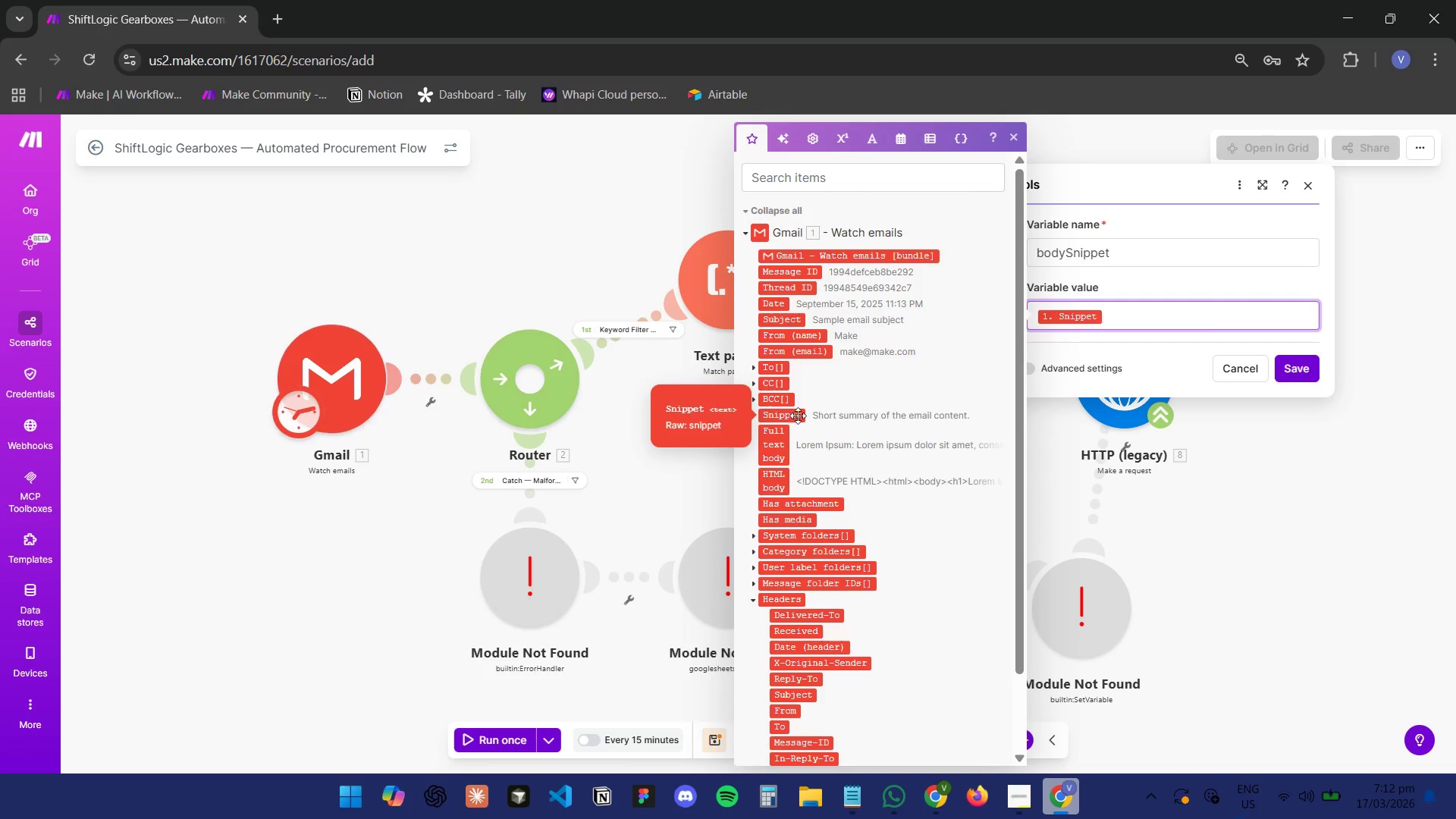 
left_click([1078, 796])
 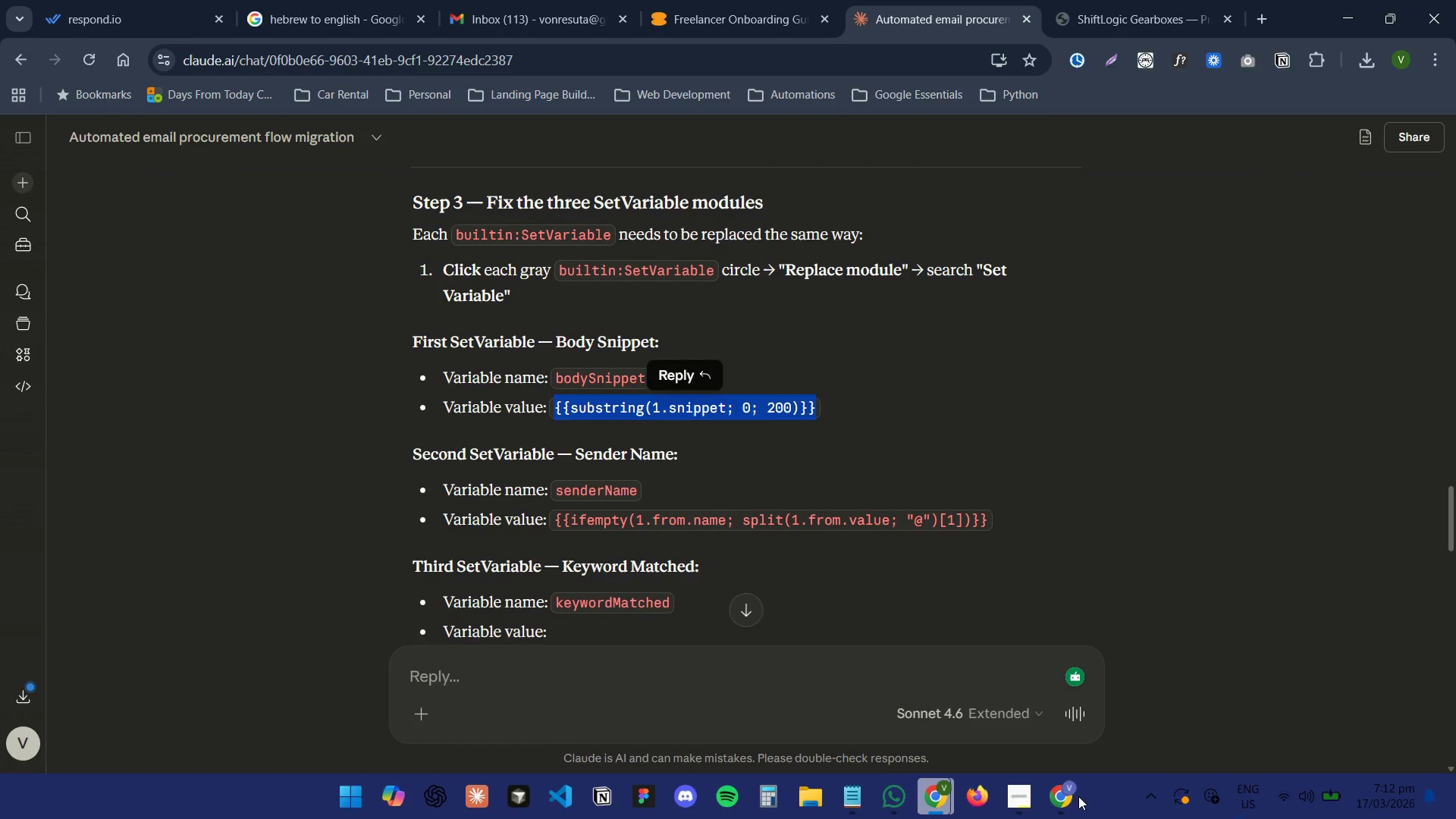 
left_click([1078, 796])
 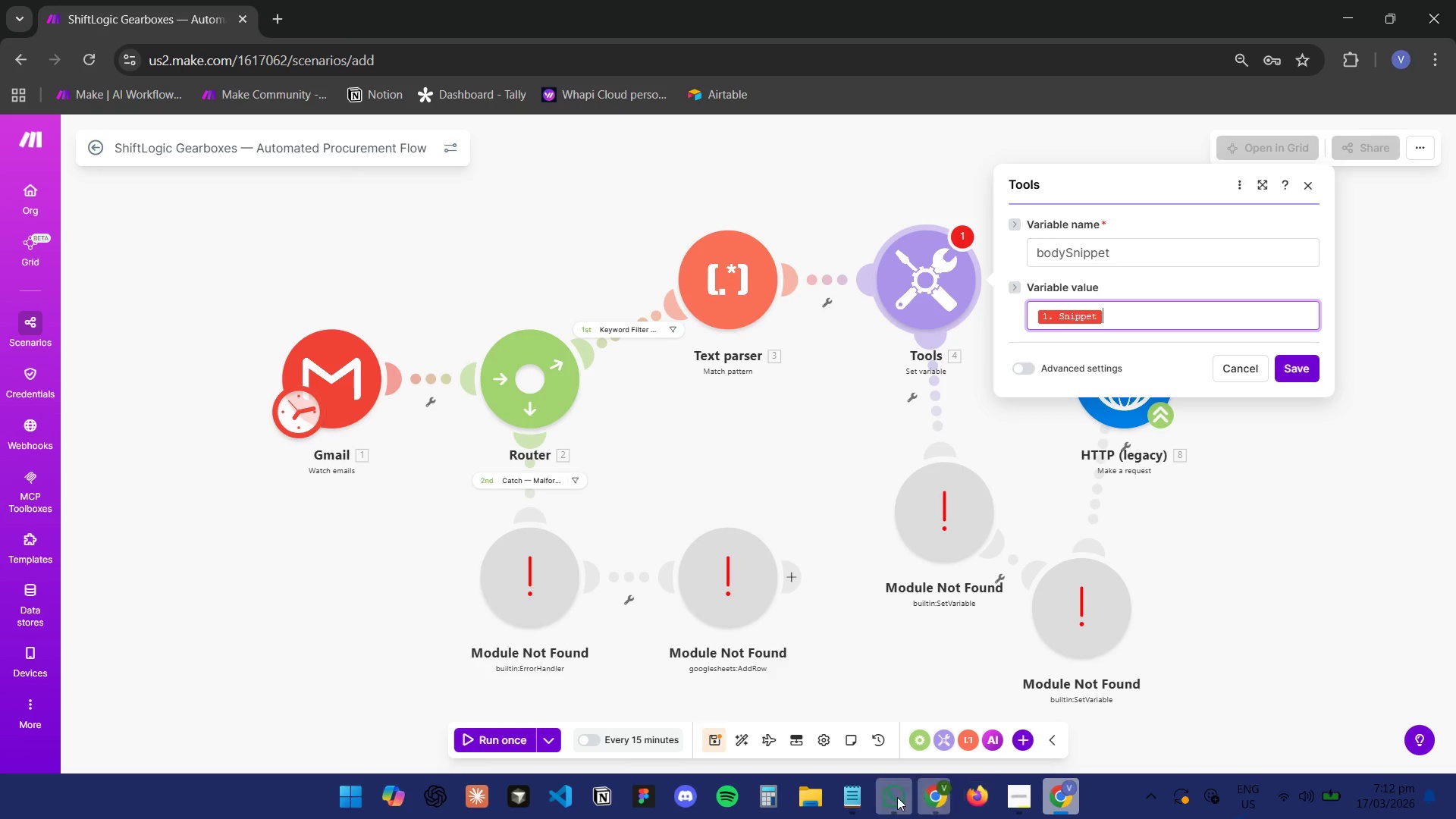 
left_click([1048, 809])
 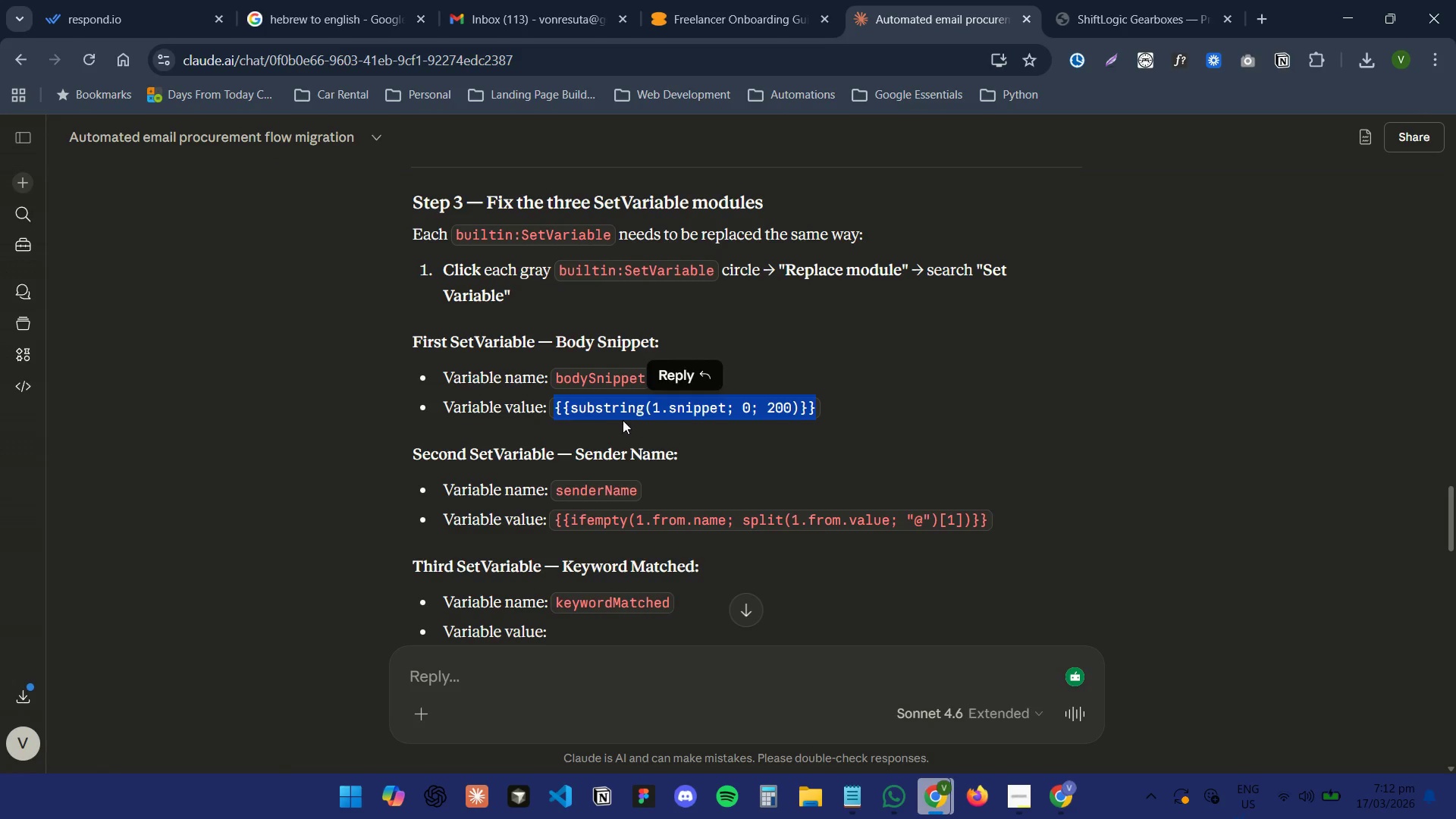 
left_click([585, 394])
 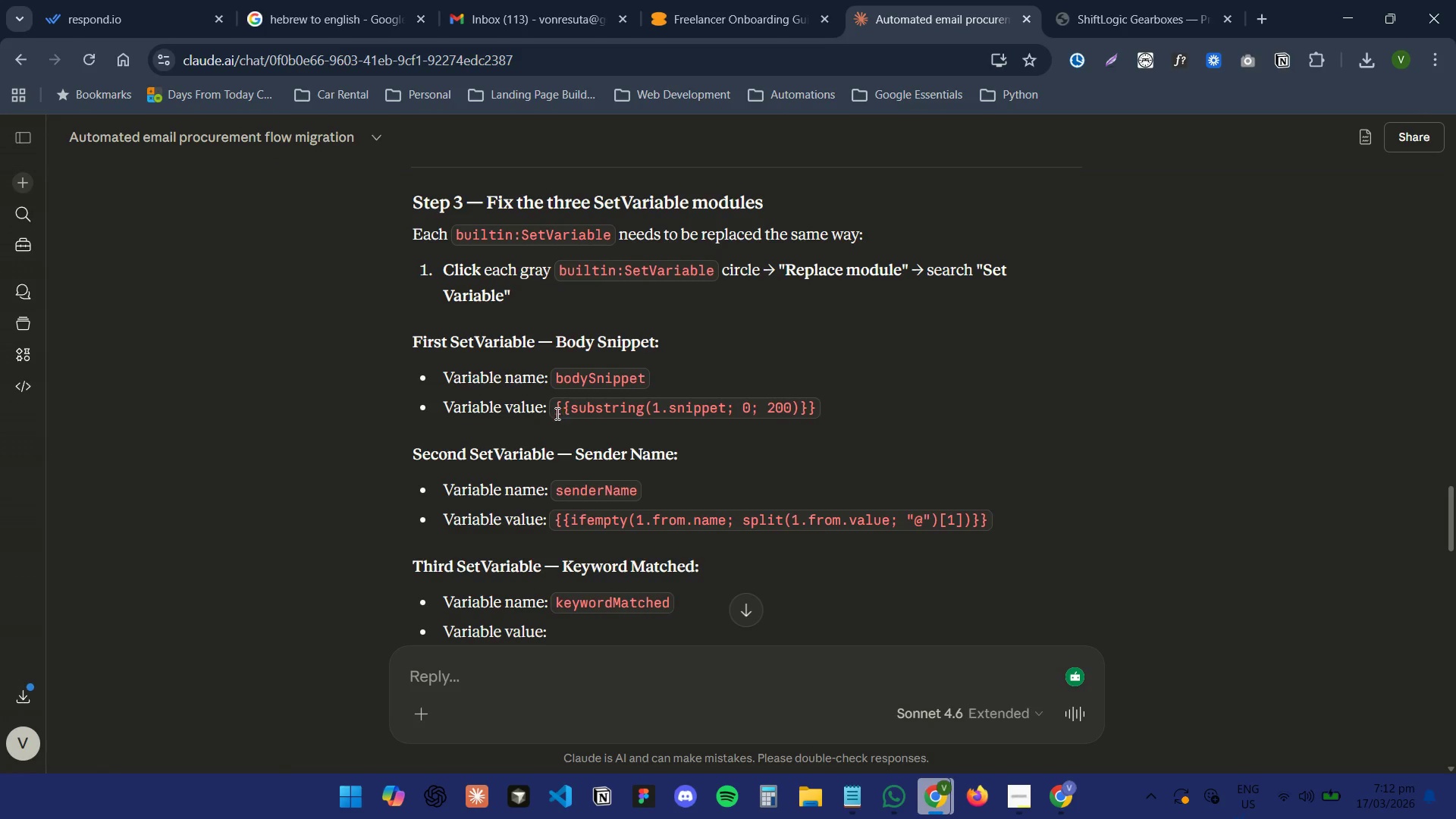 
left_click_drag(start_coordinate=[555, 413], to_coordinate=[817, 422])
 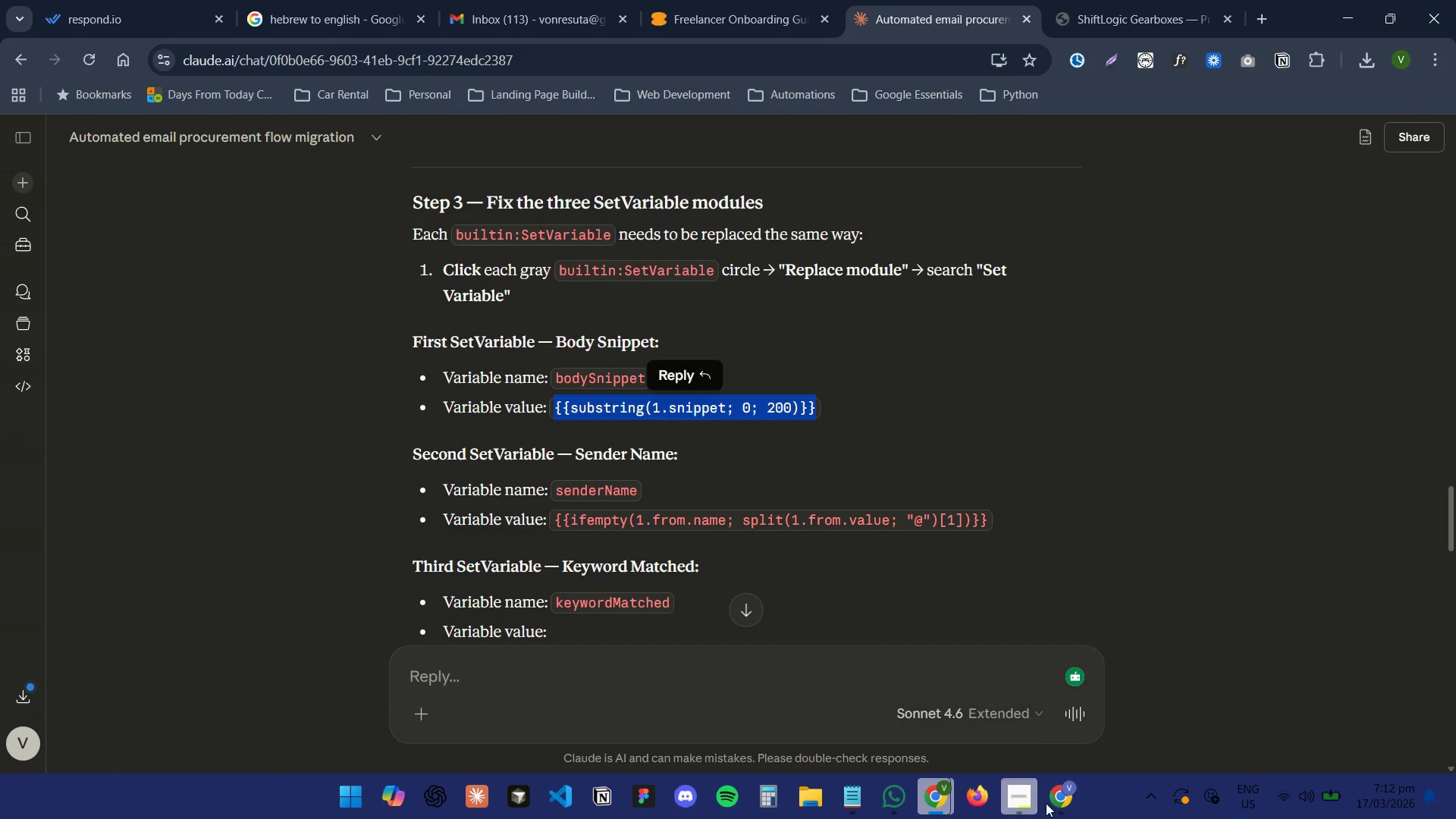 
key(Control+C)
 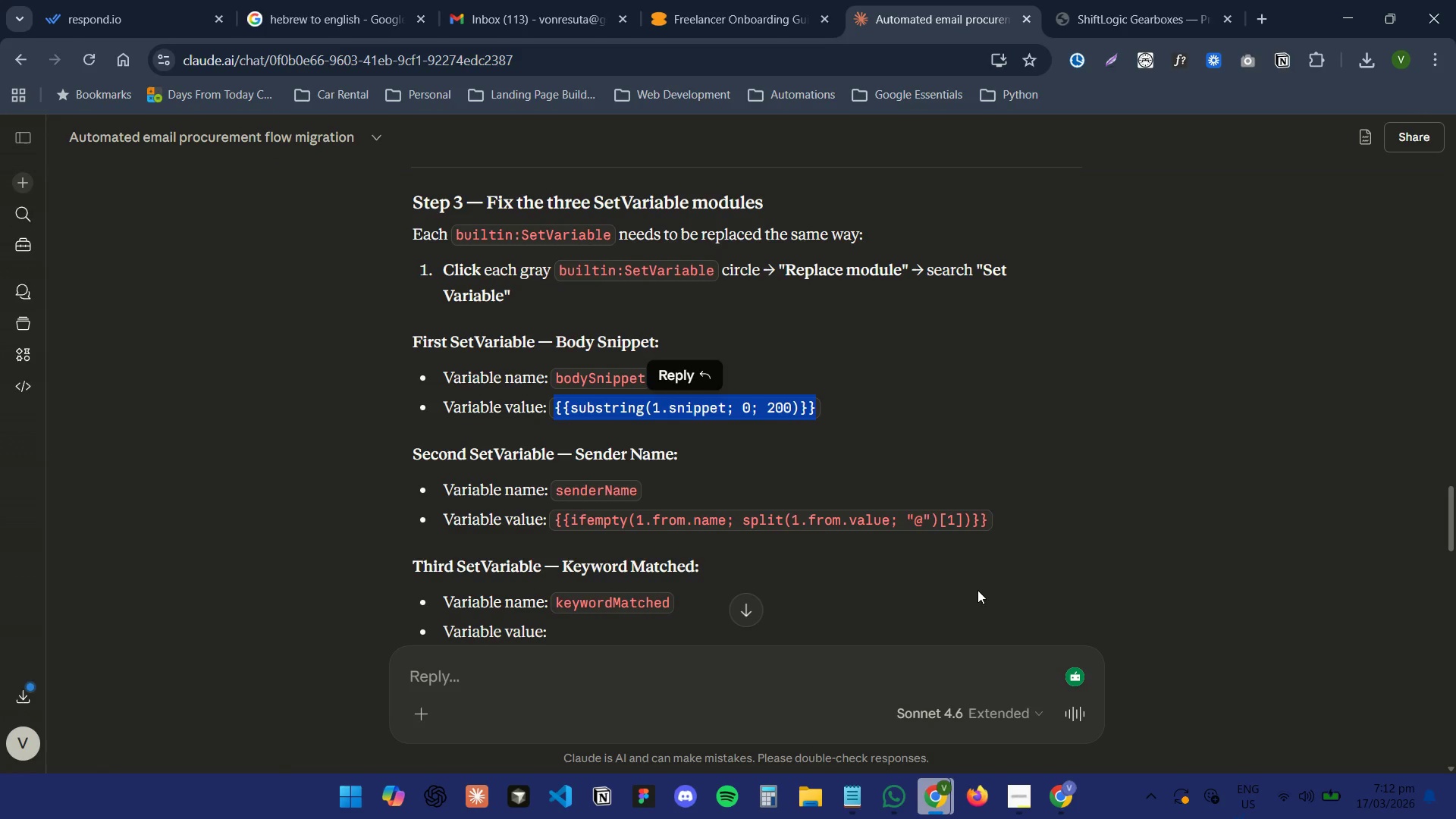 
key(Control+C)
 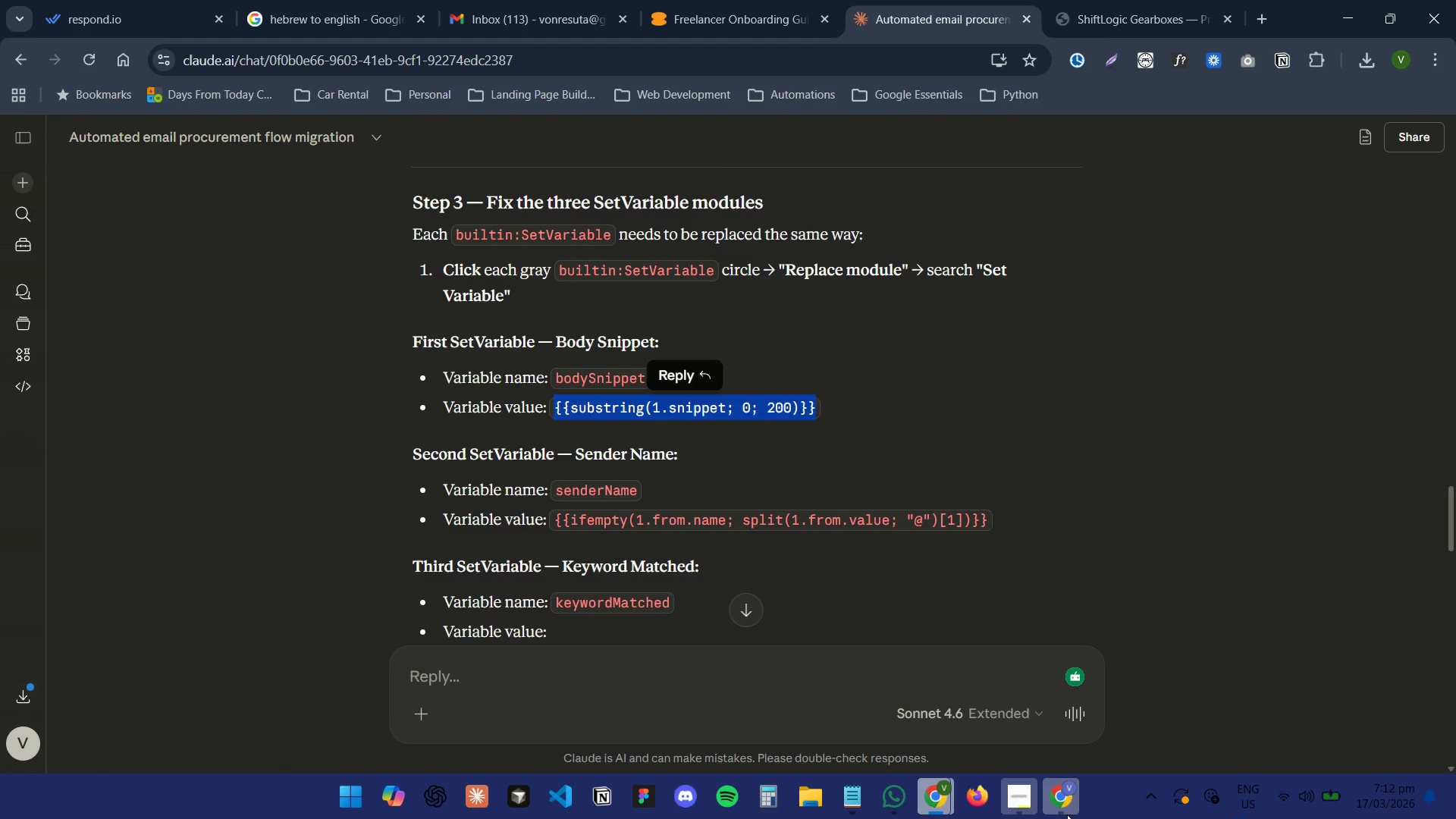 
left_click([1068, 816])
 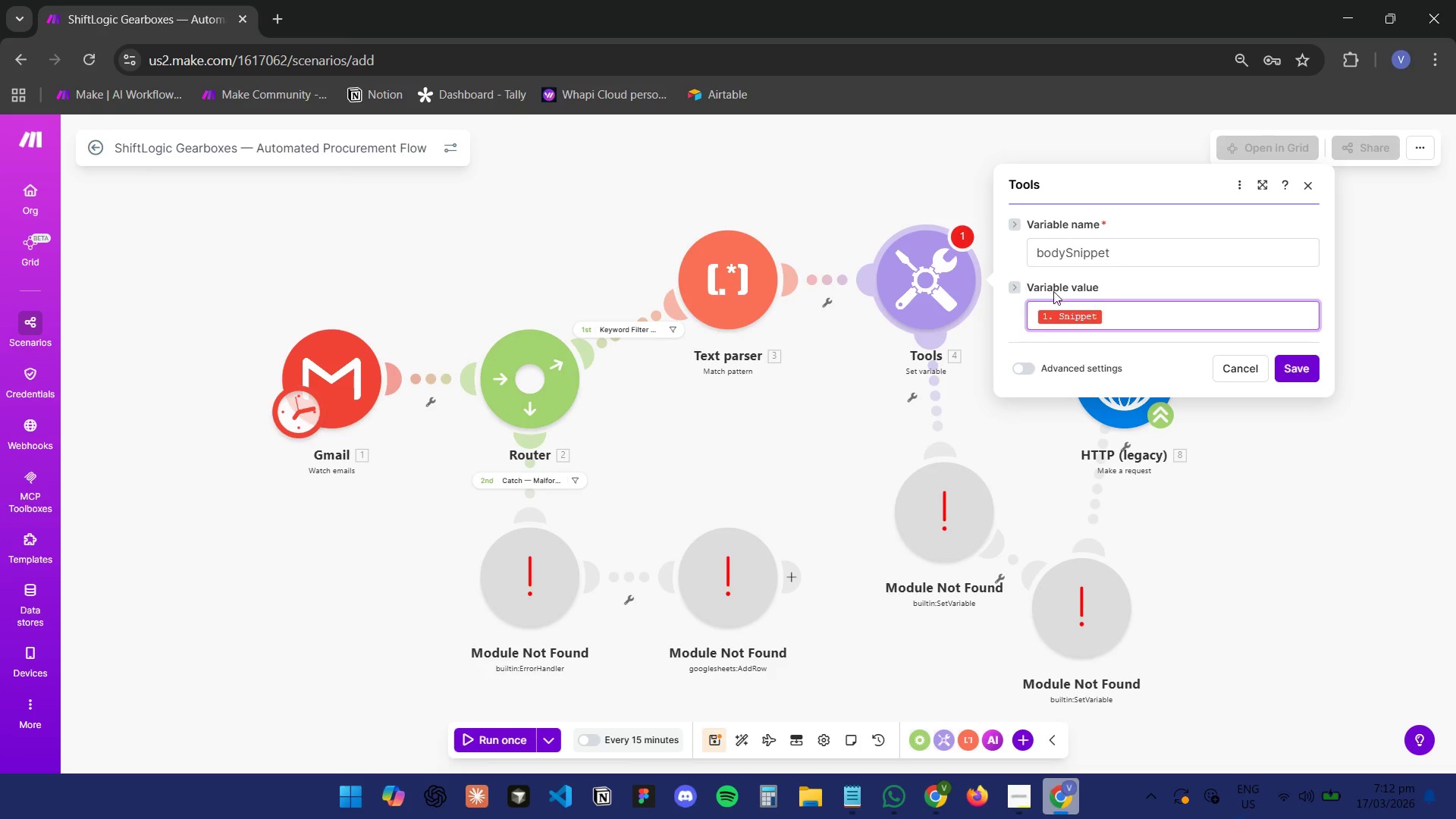 
left_click([1065, 310])
 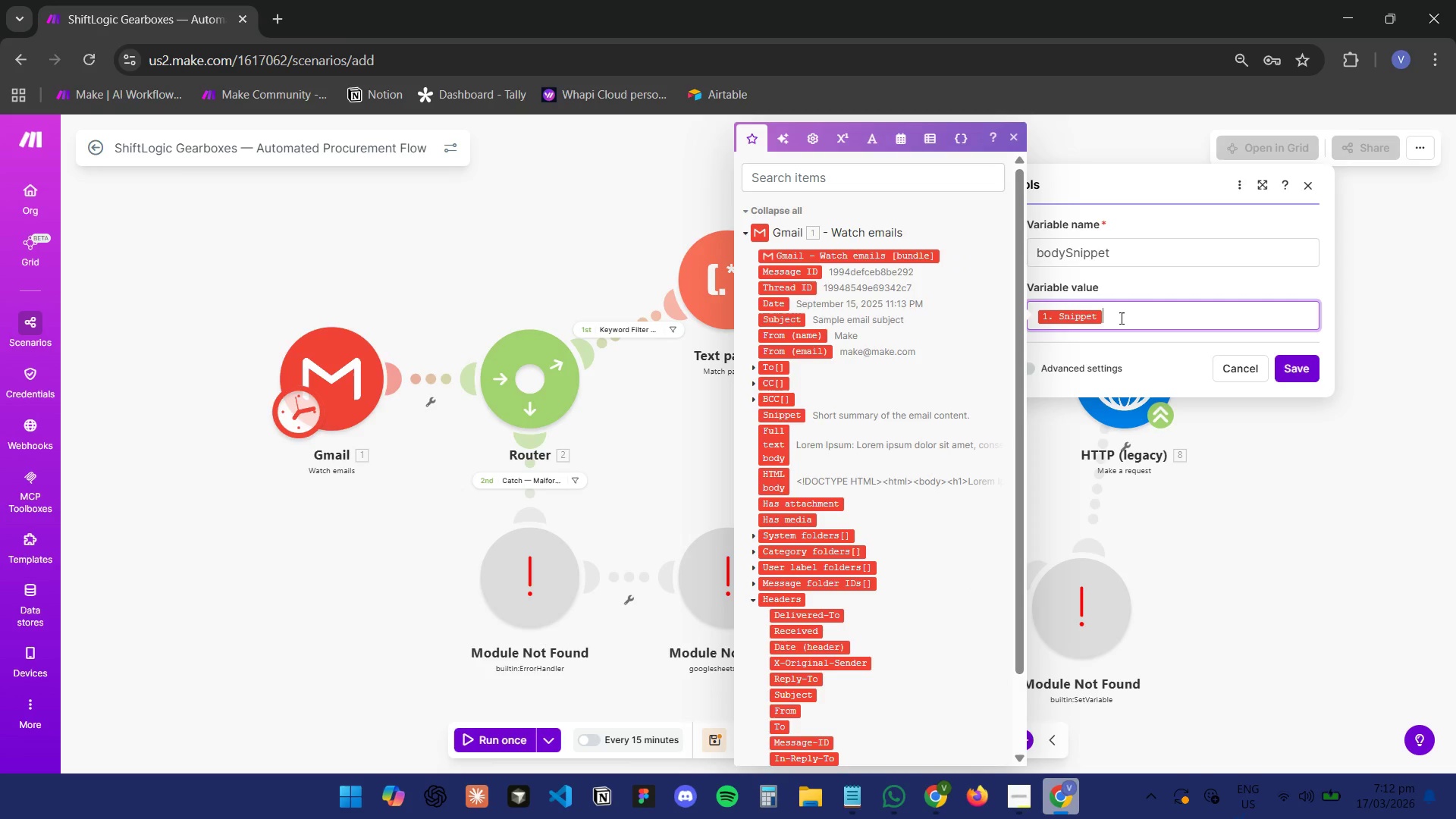 
left_click([1120, 318])
 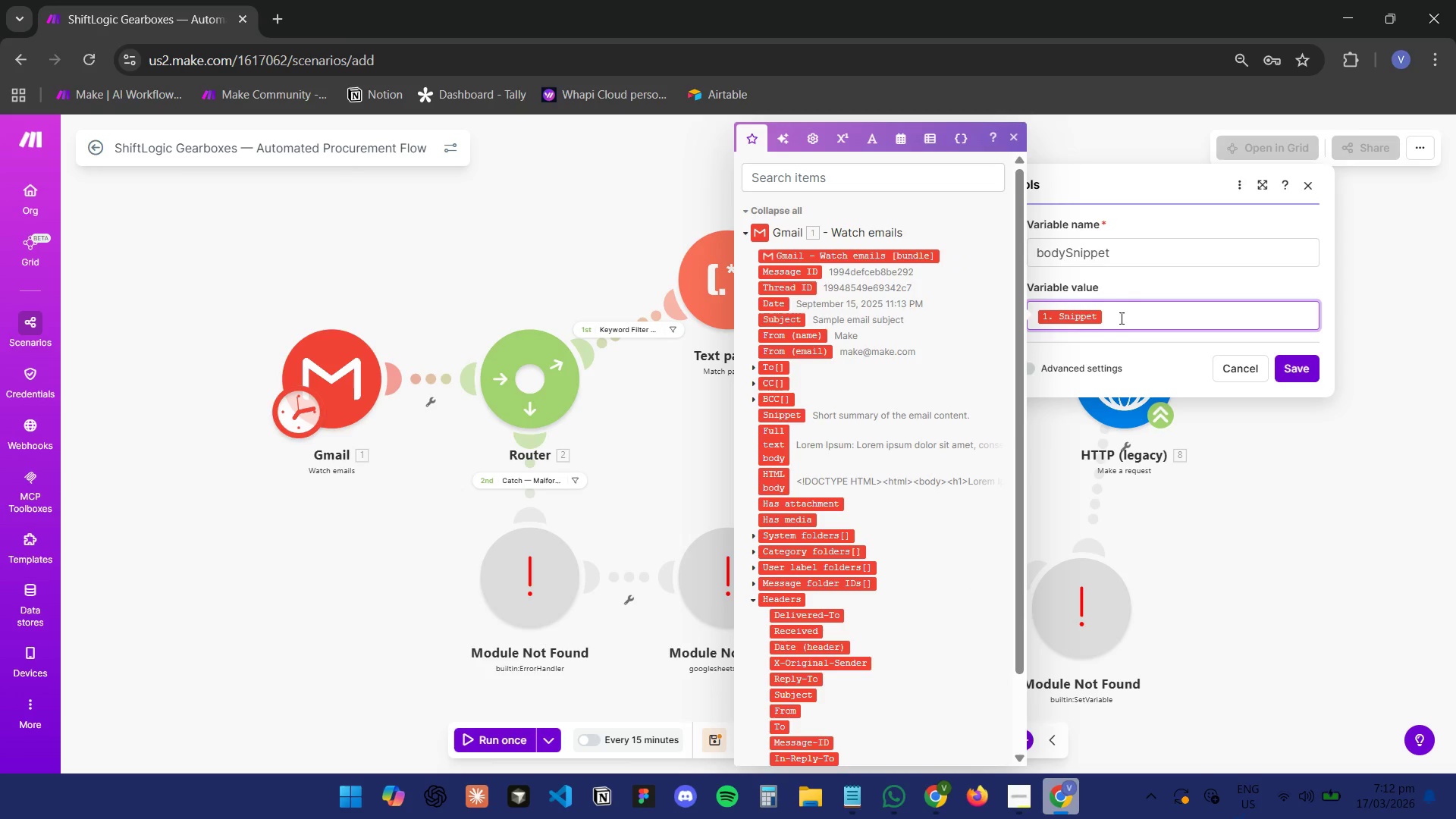 
key(Backspace)
 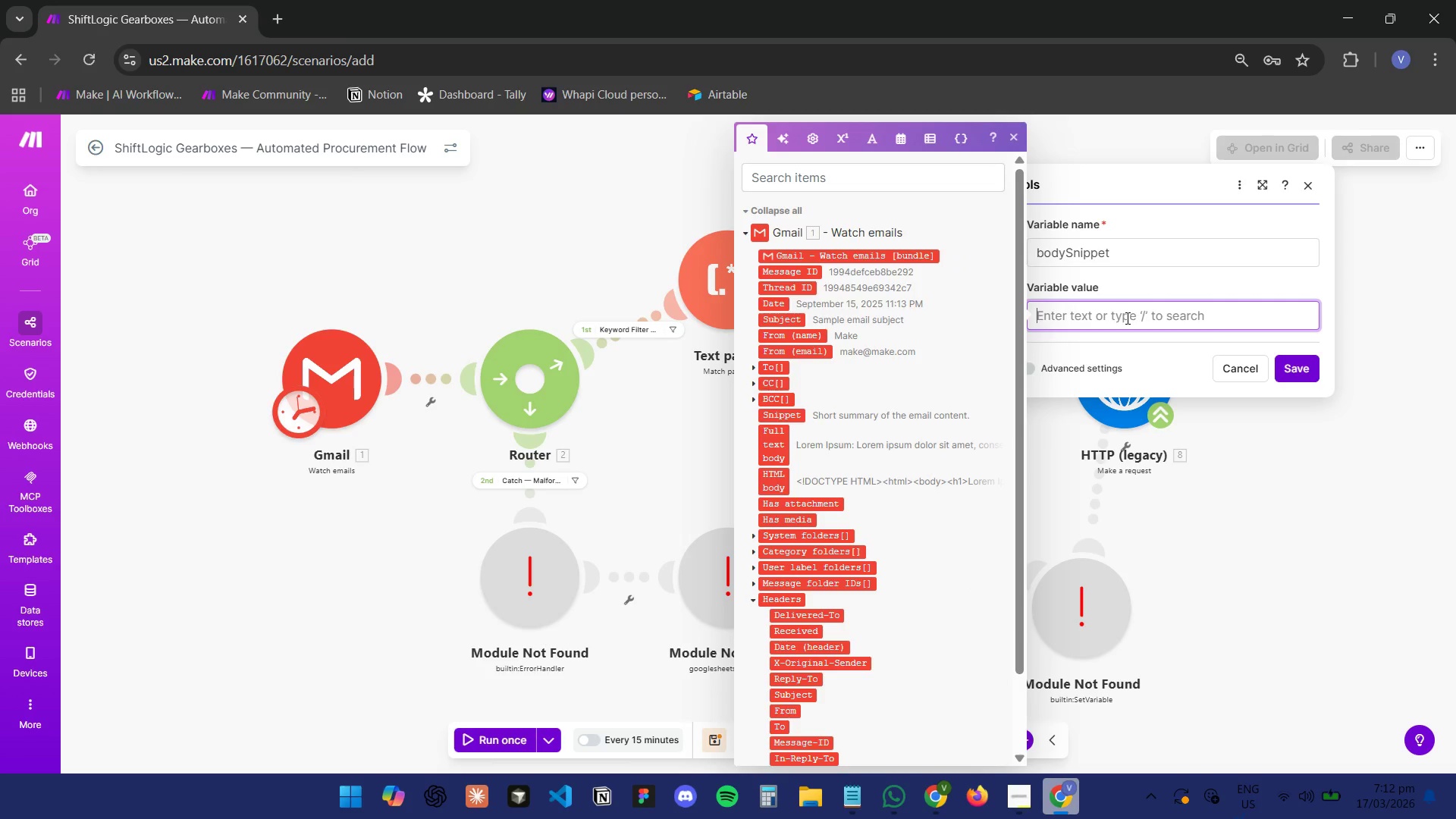 
key(Control+V)
 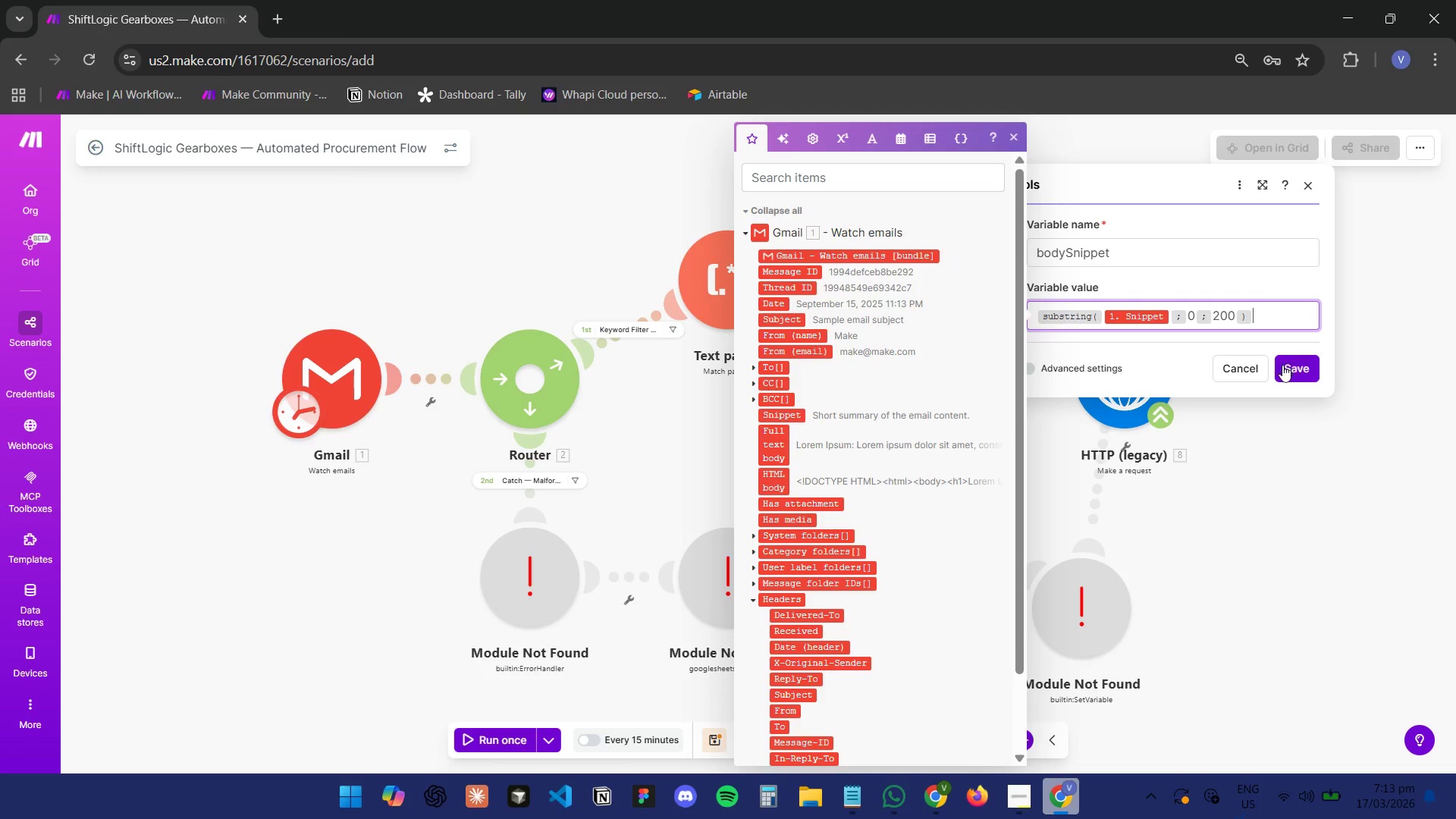 
left_click([1304, 367])
 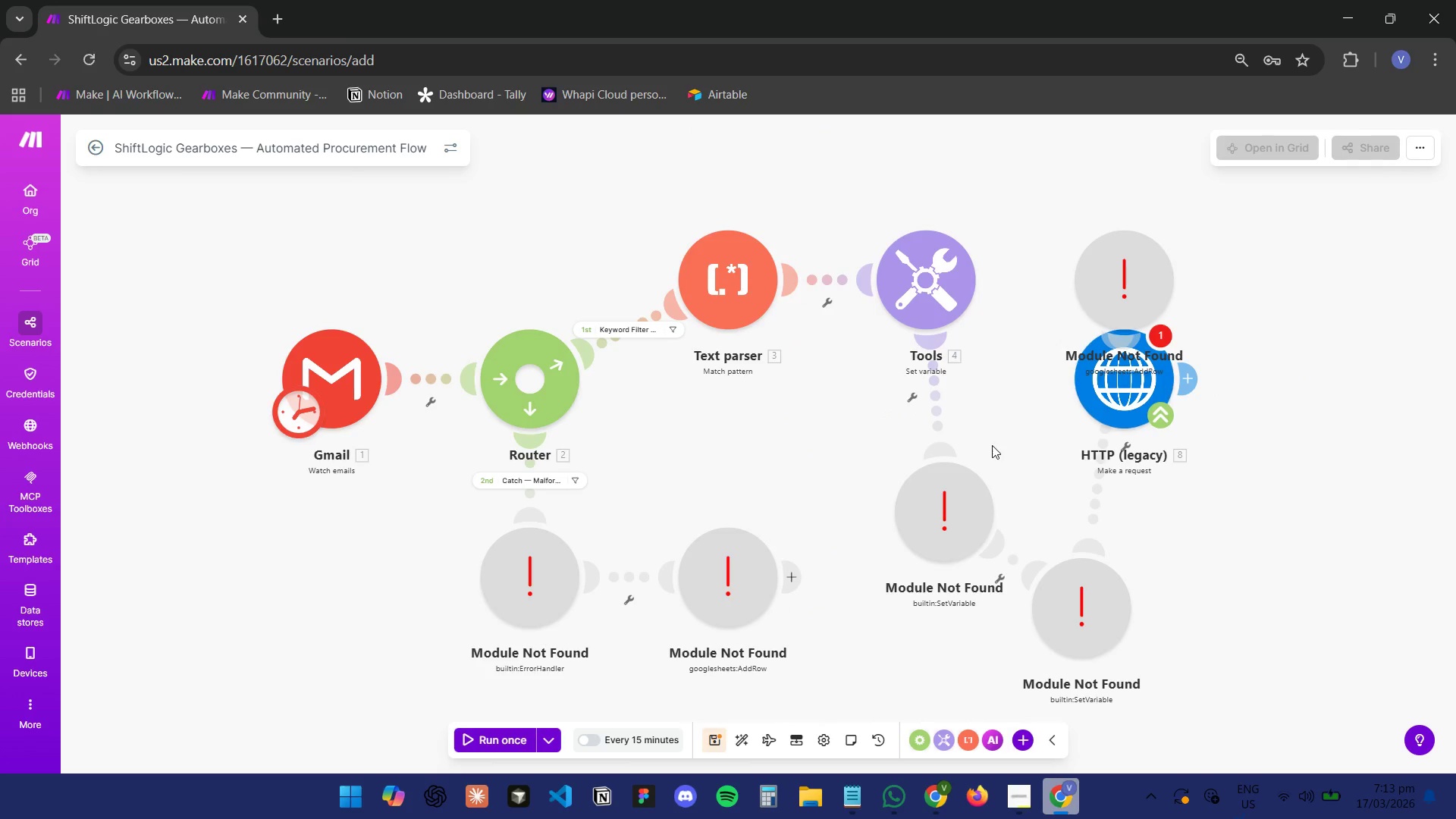 
left_click_drag(start_coordinate=[937, 508], to_coordinate=[932, 481])
 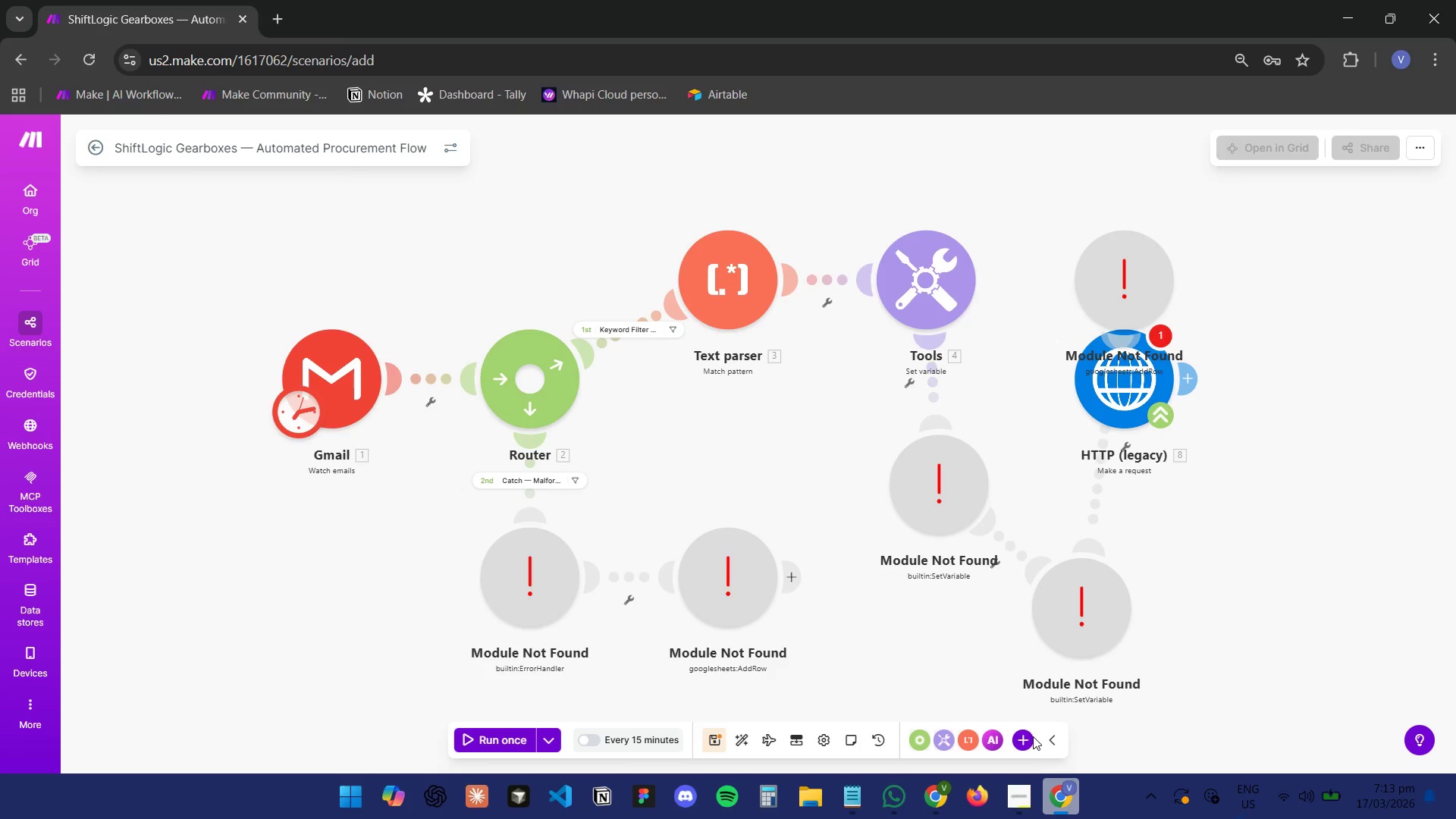 
left_click([1053, 790])
 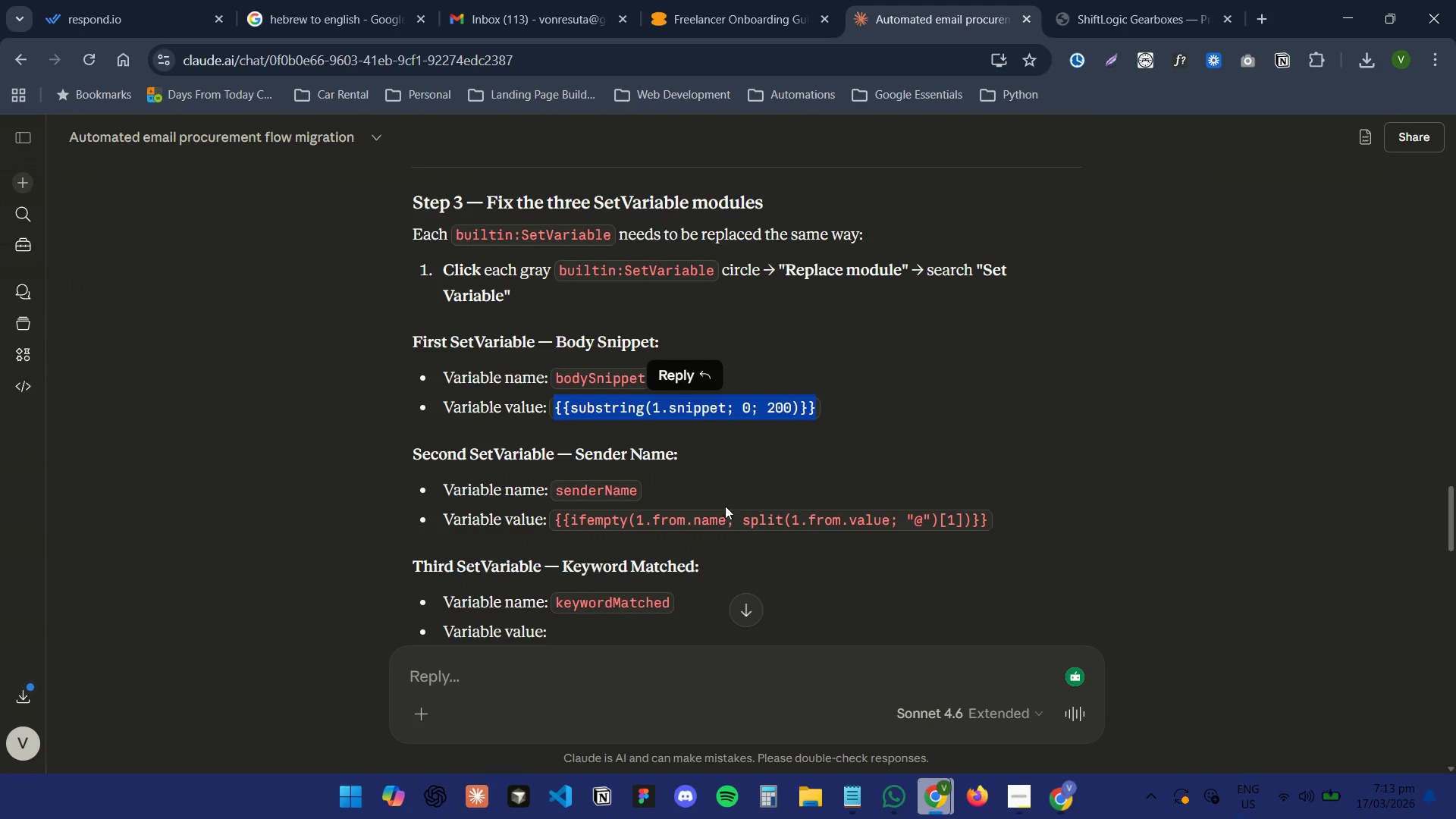 
scroll: coordinate [727, 504], scroll_direction: down, amount: 2.0
 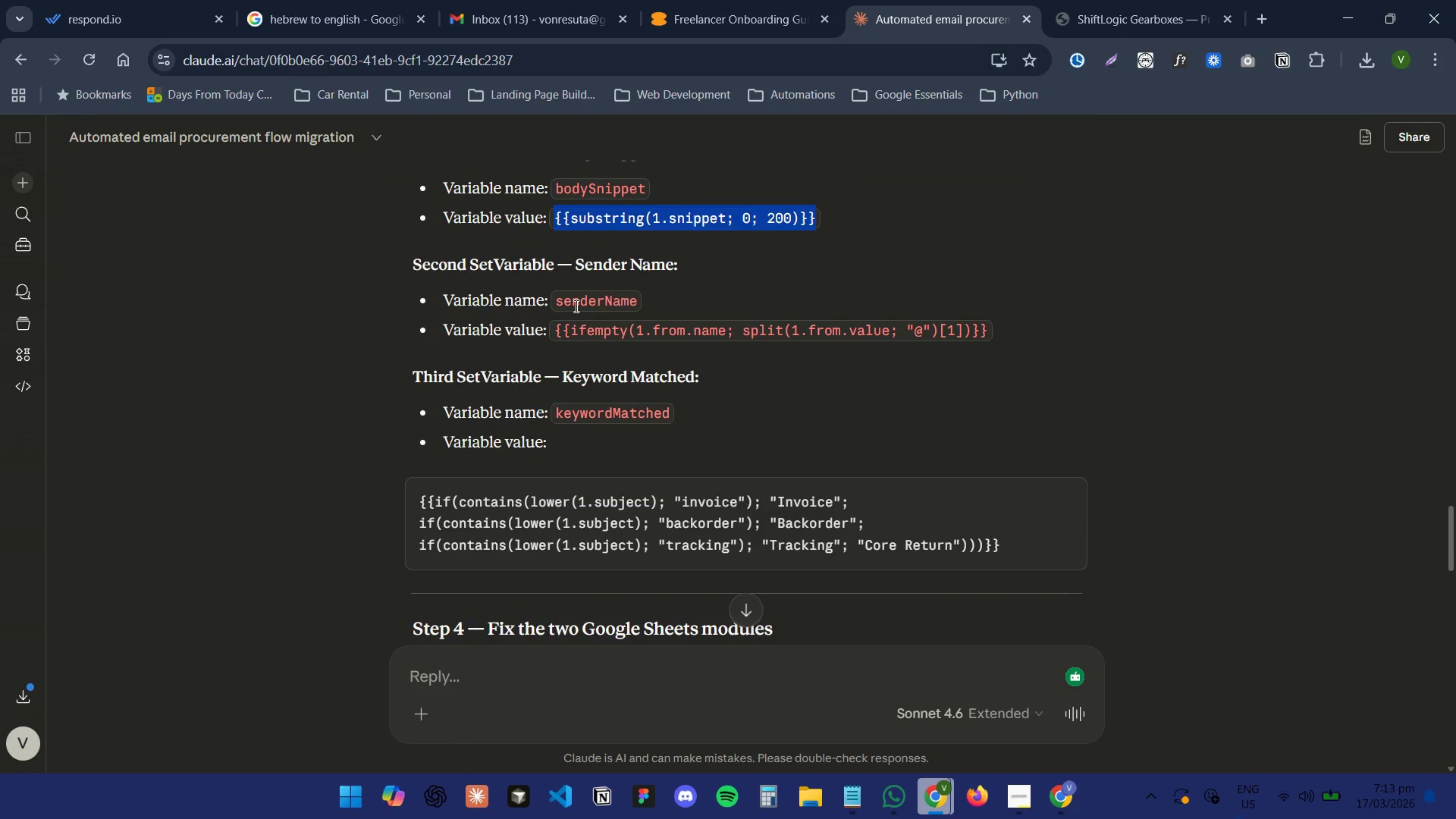 
double_click([576, 304])
 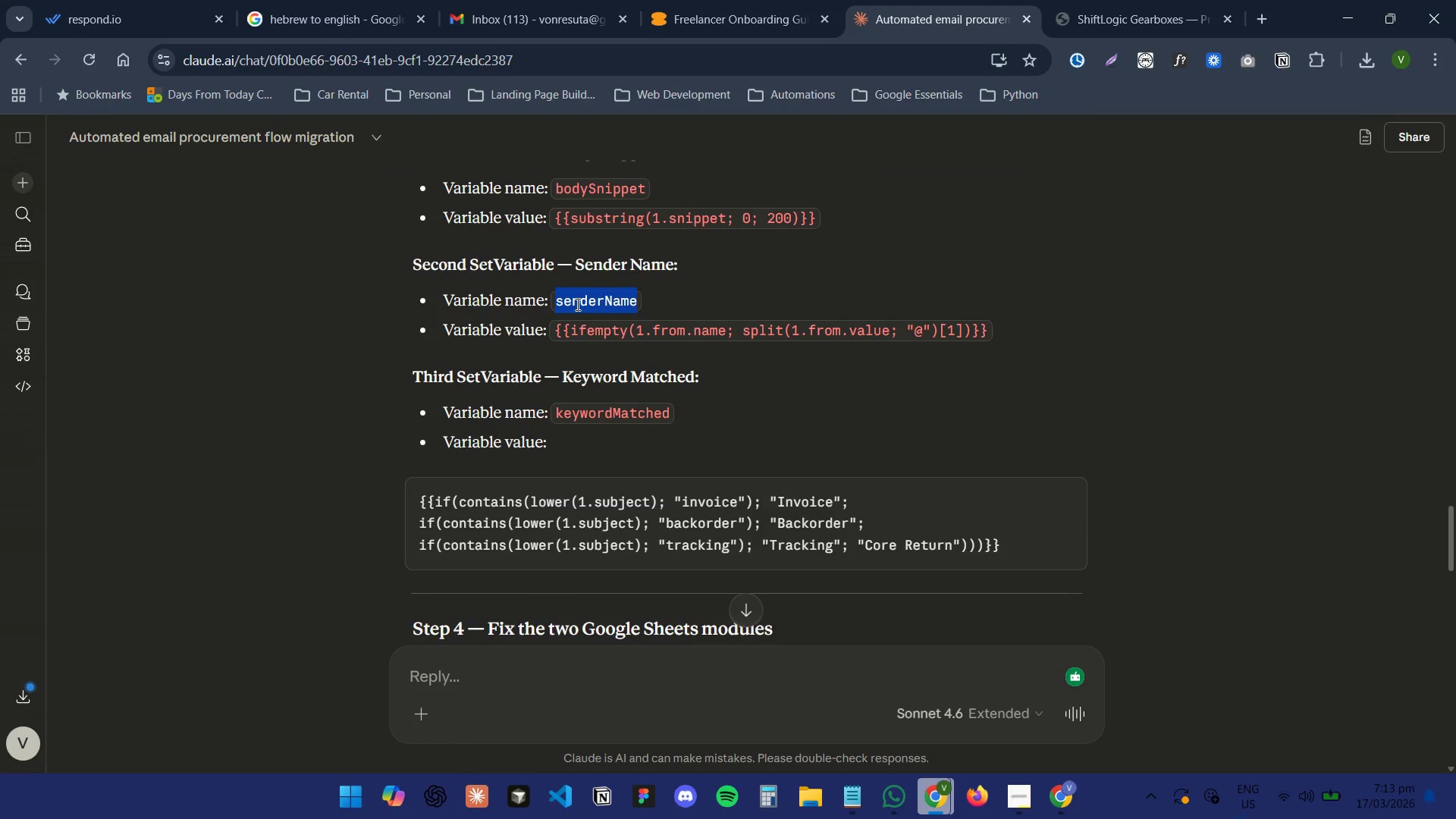 
triple_click([576, 304])
 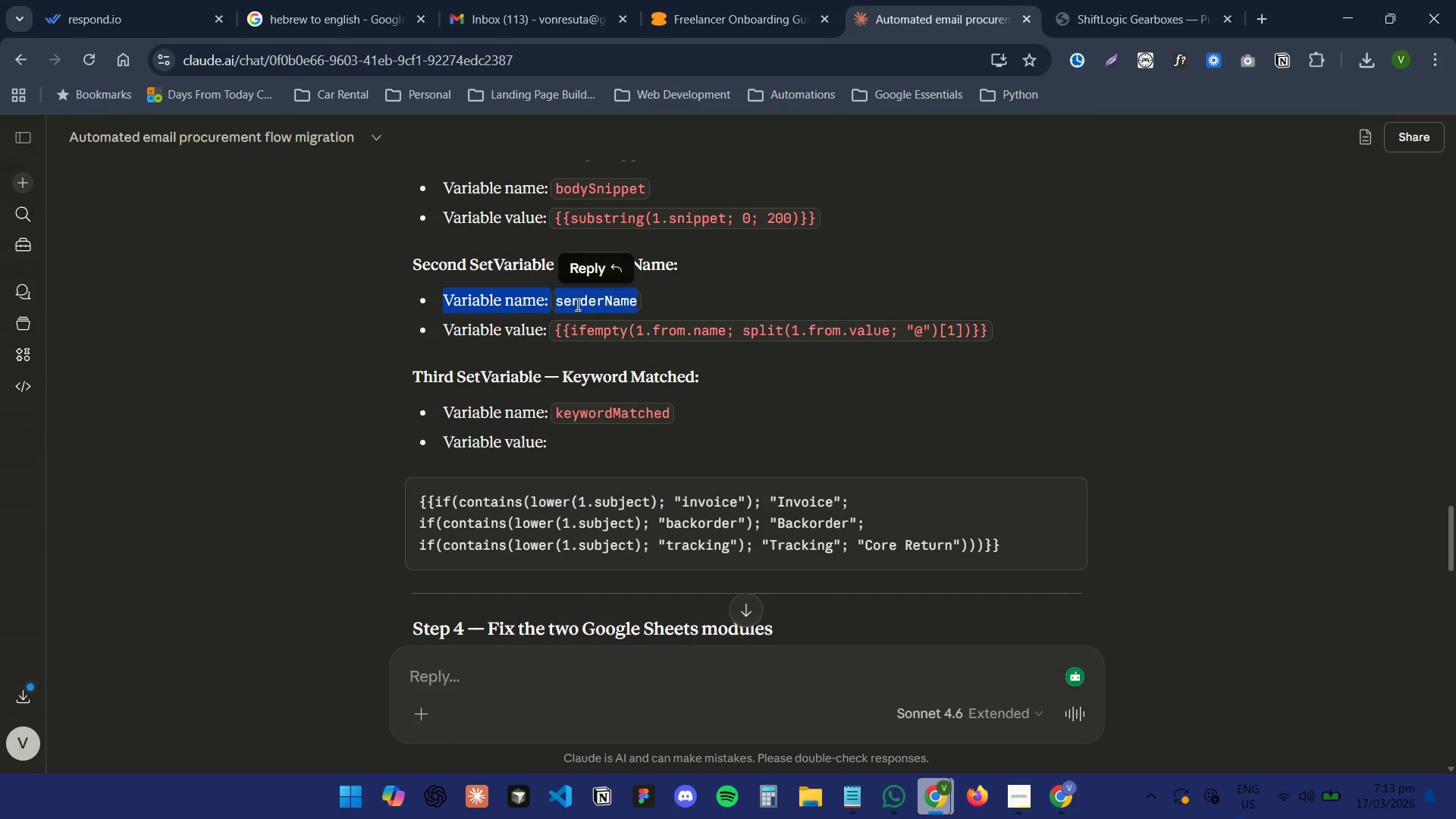 
key(Control+ControlLeft)
 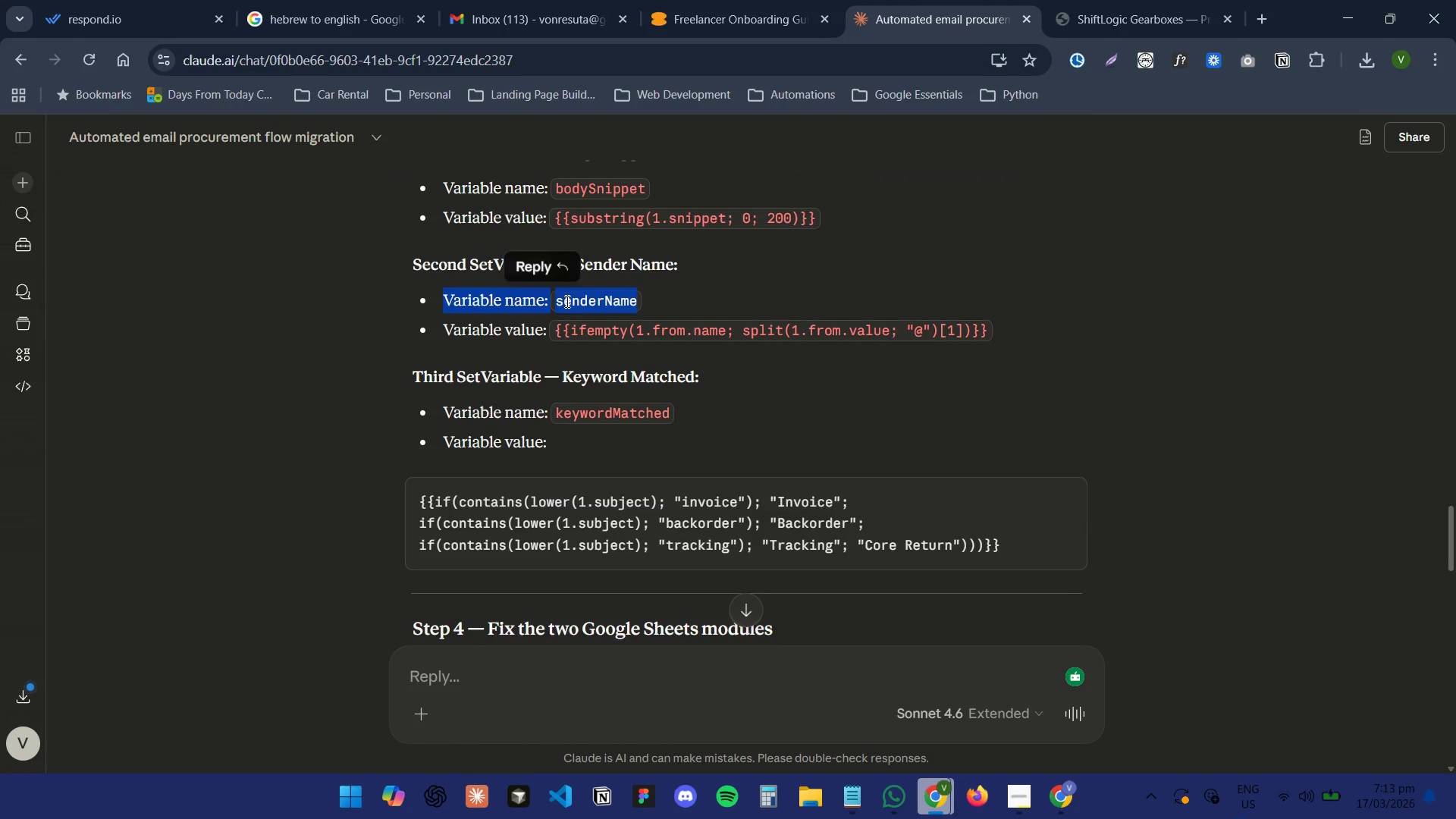 
triple_click([563, 301])
 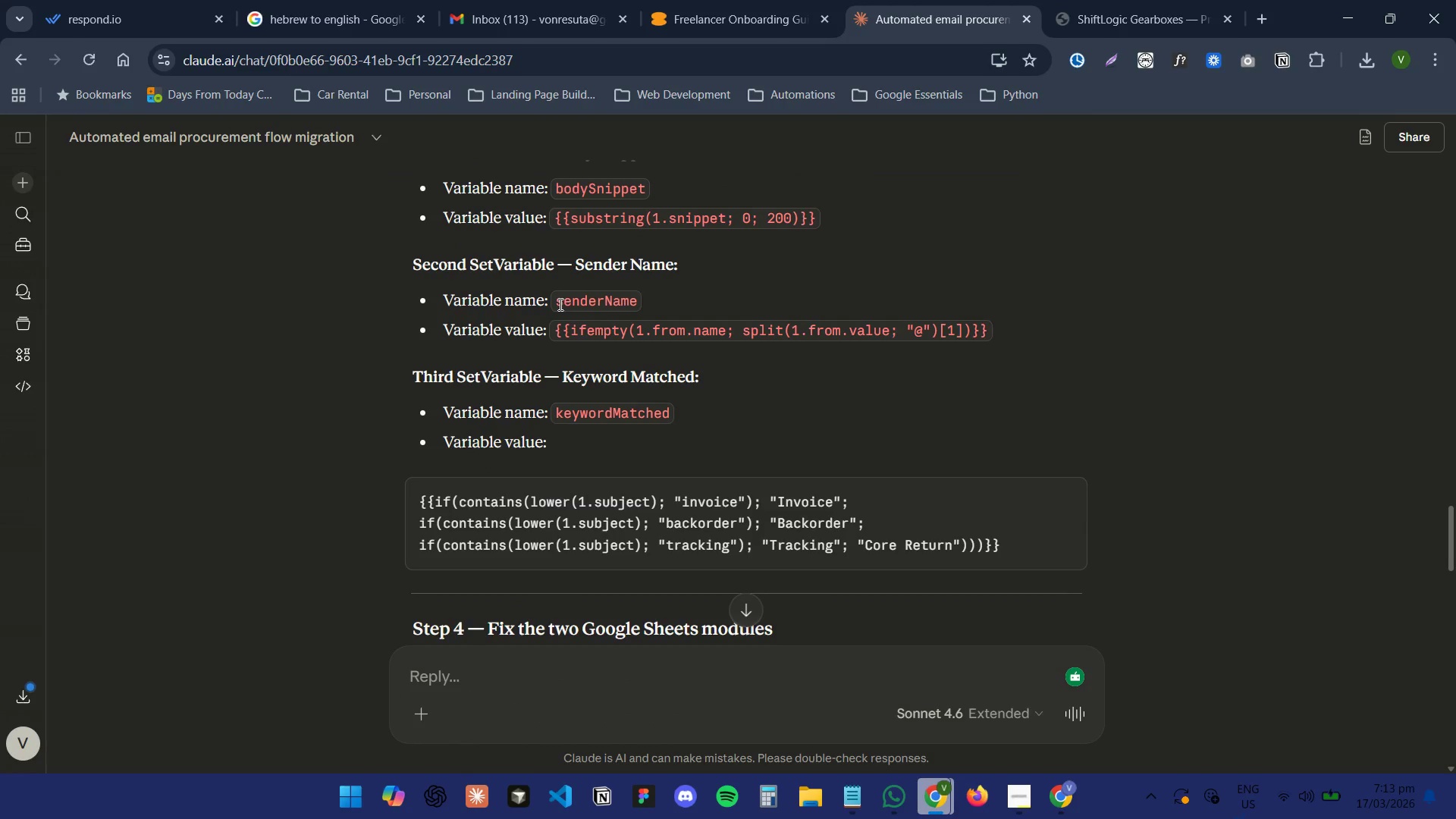 
left_click_drag(start_coordinate=[557, 304], to_coordinate=[639, 301])
 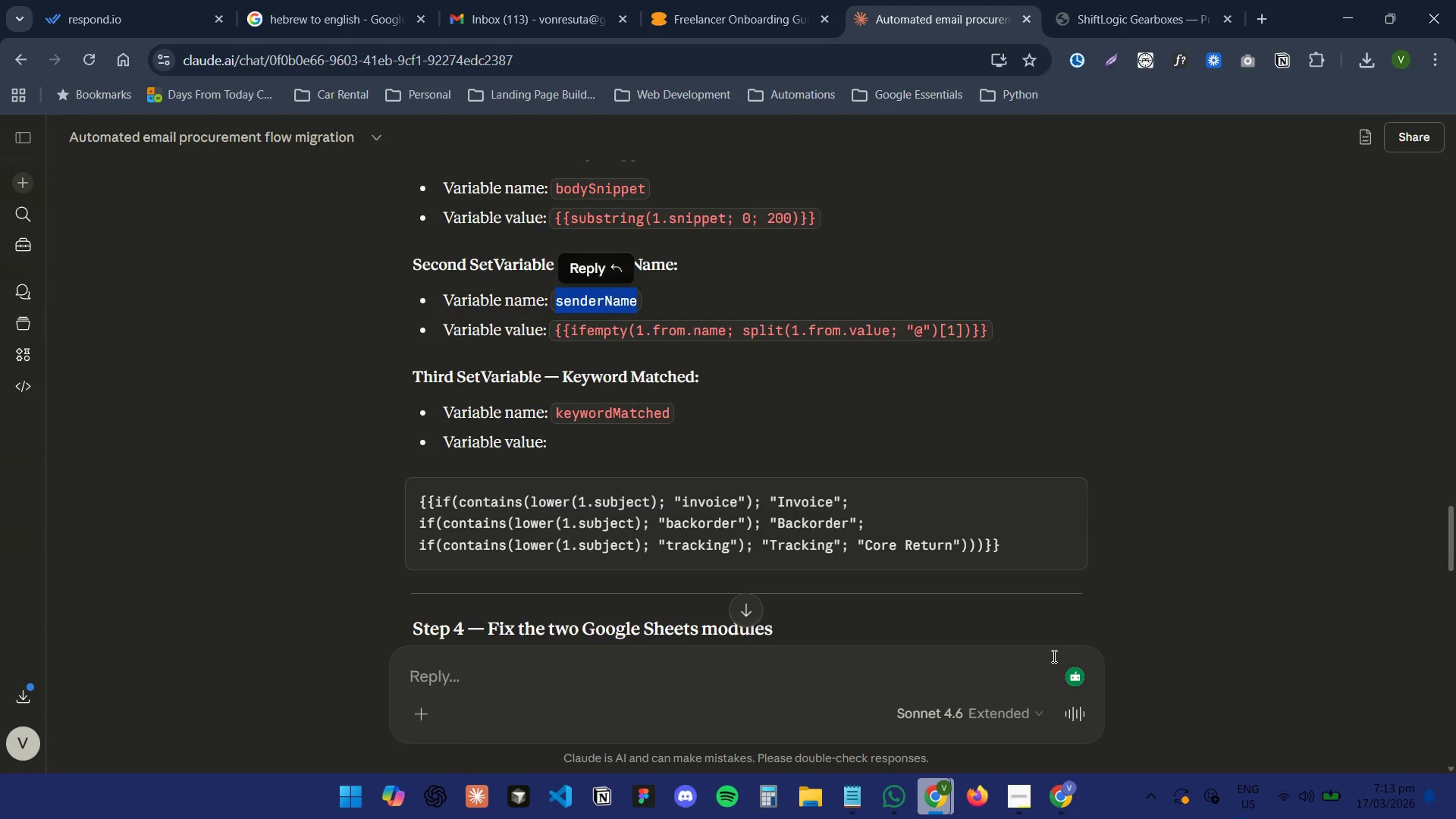 
key(Control+C)
 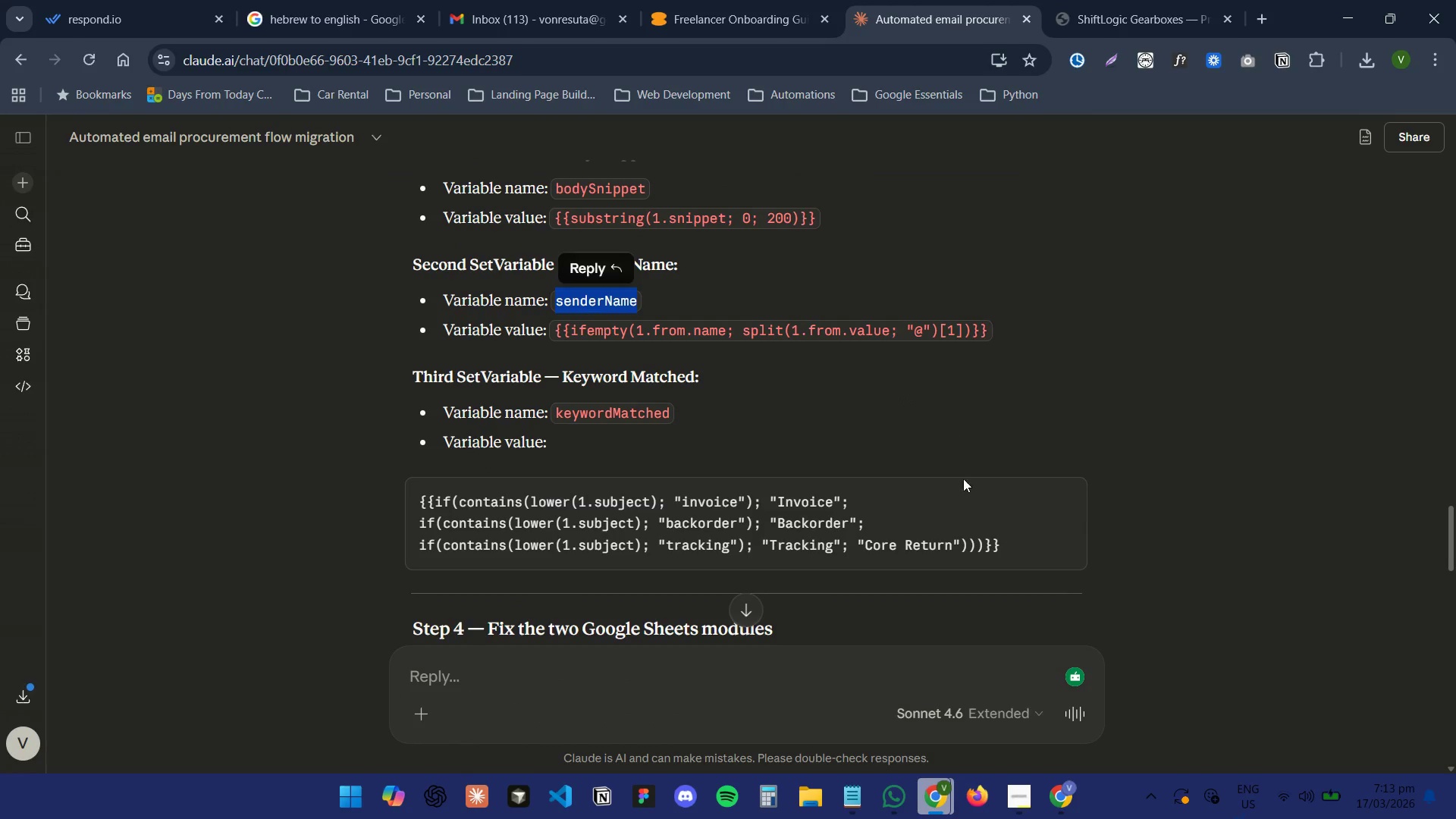 
key(Control+C)
 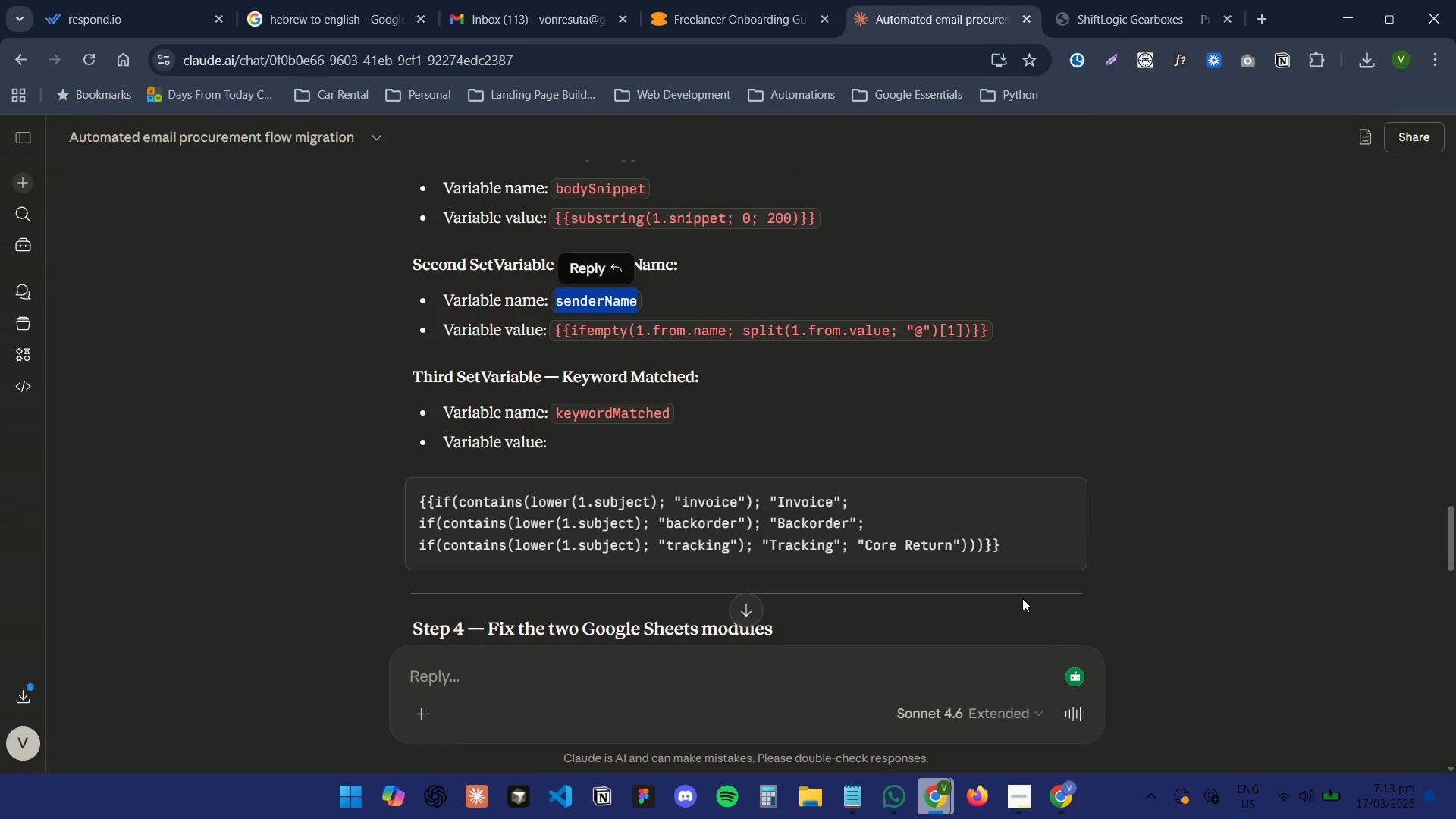 
key(Control+C)
 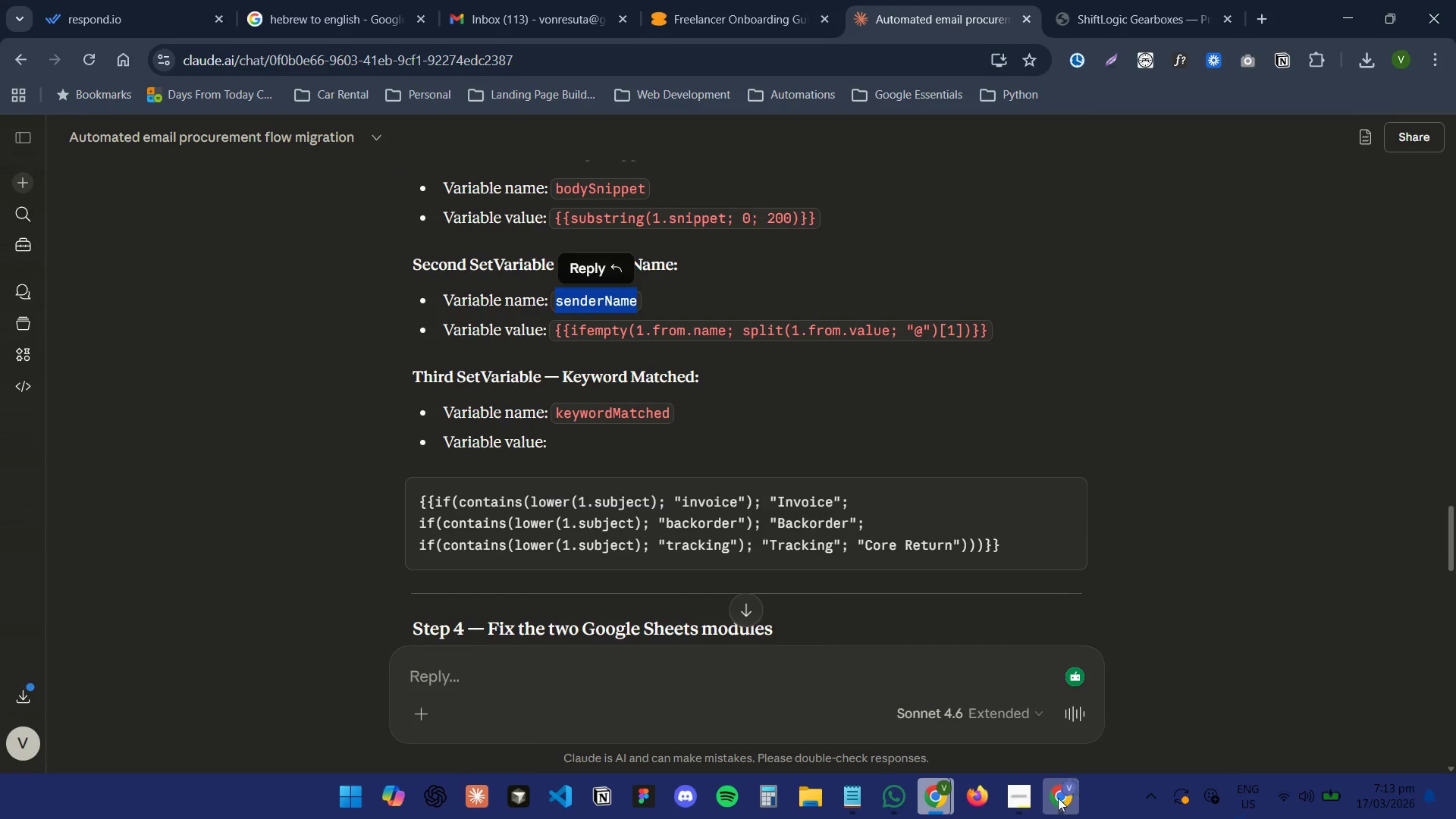 
left_click([1058, 800])
 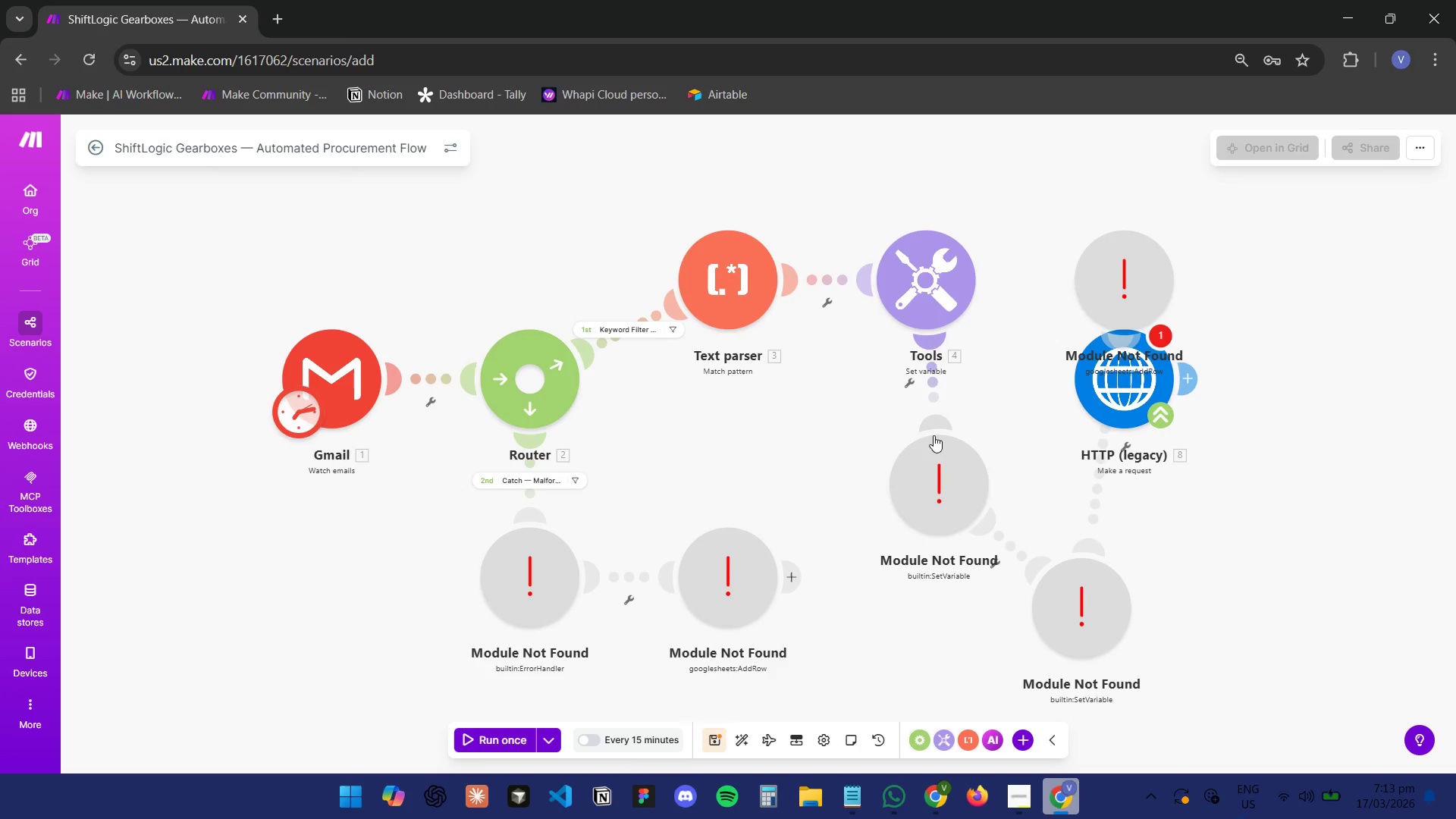 
left_click([963, 521])
 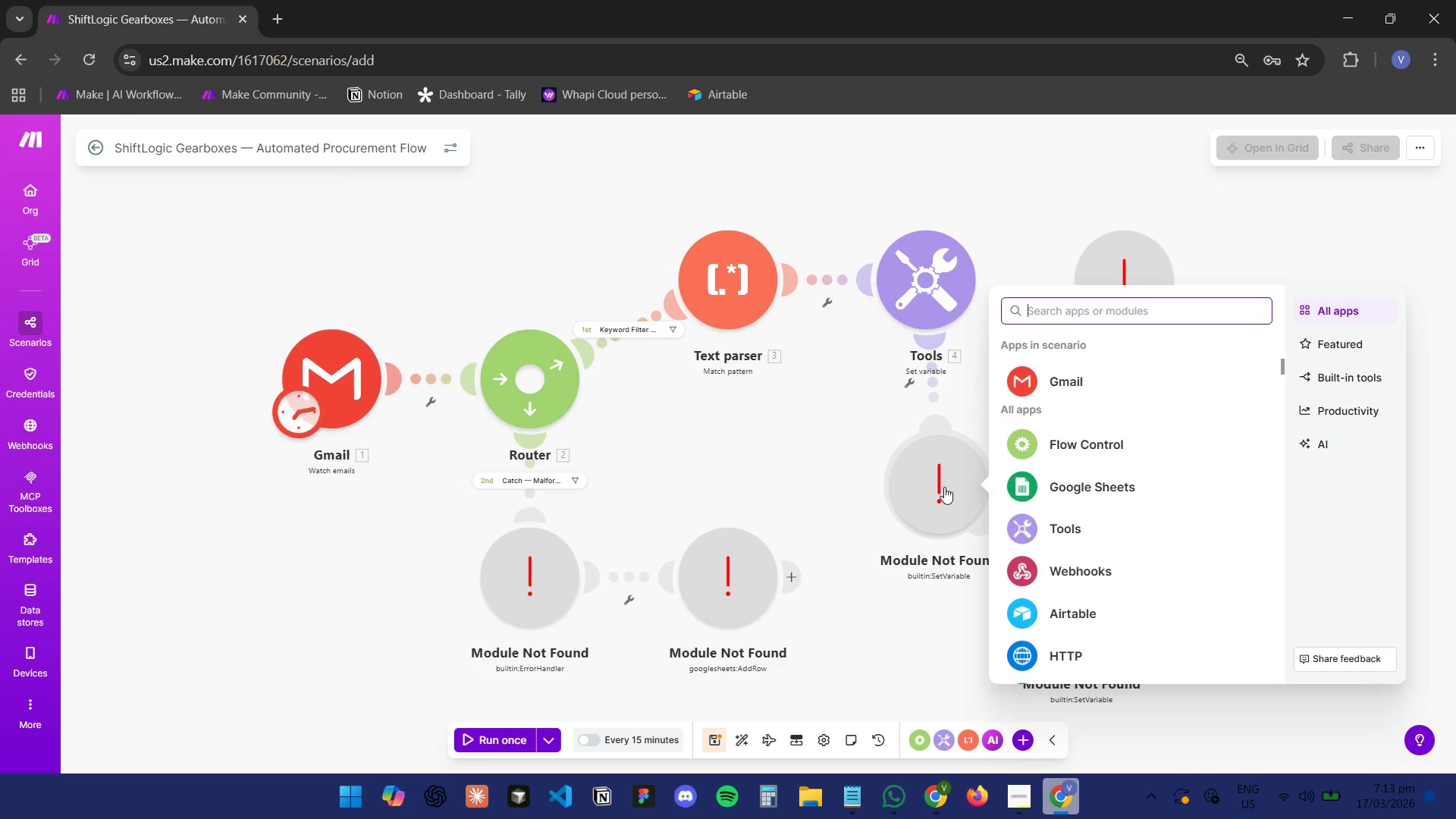 
key(T)
 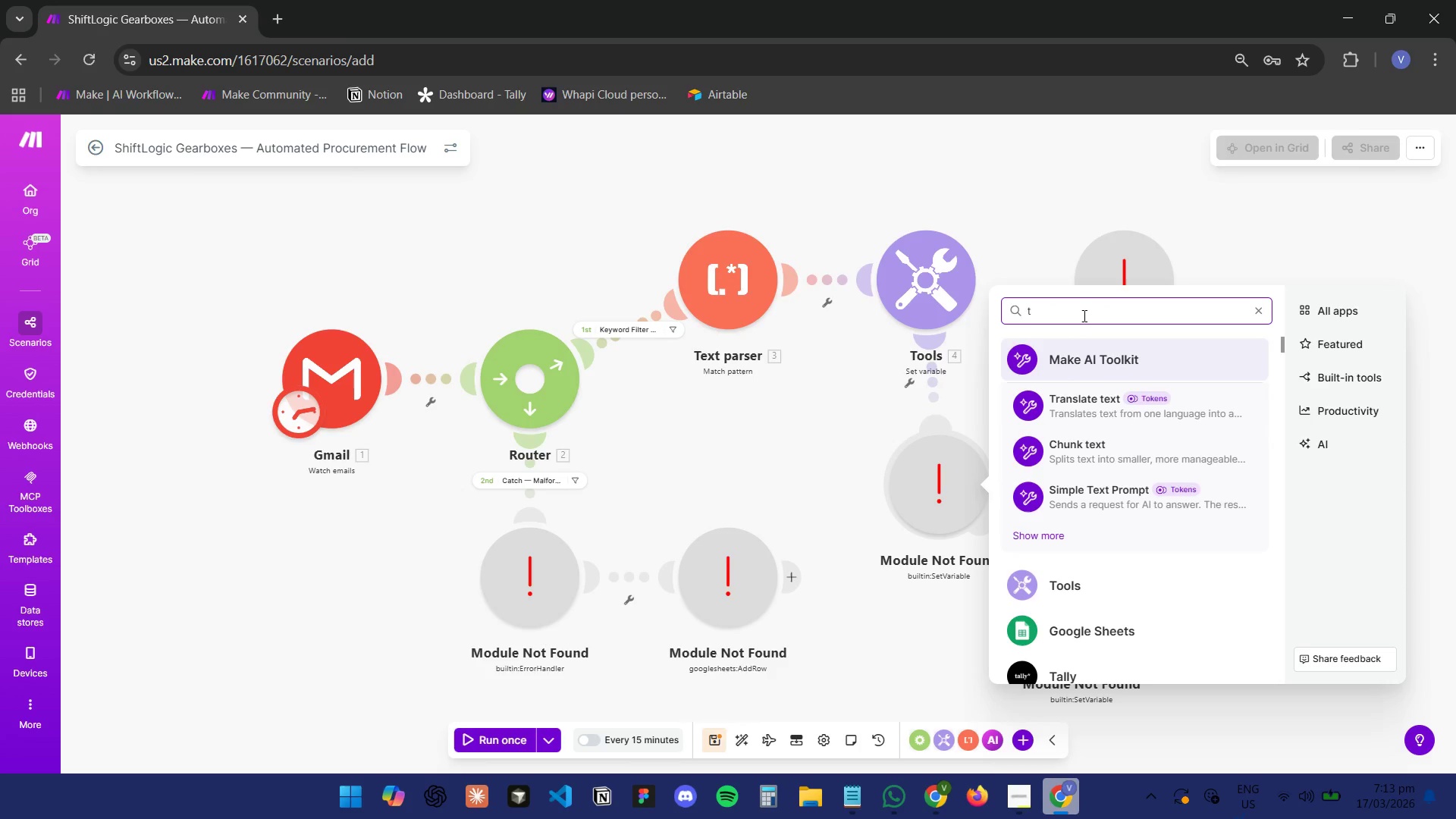 
type(oo)
 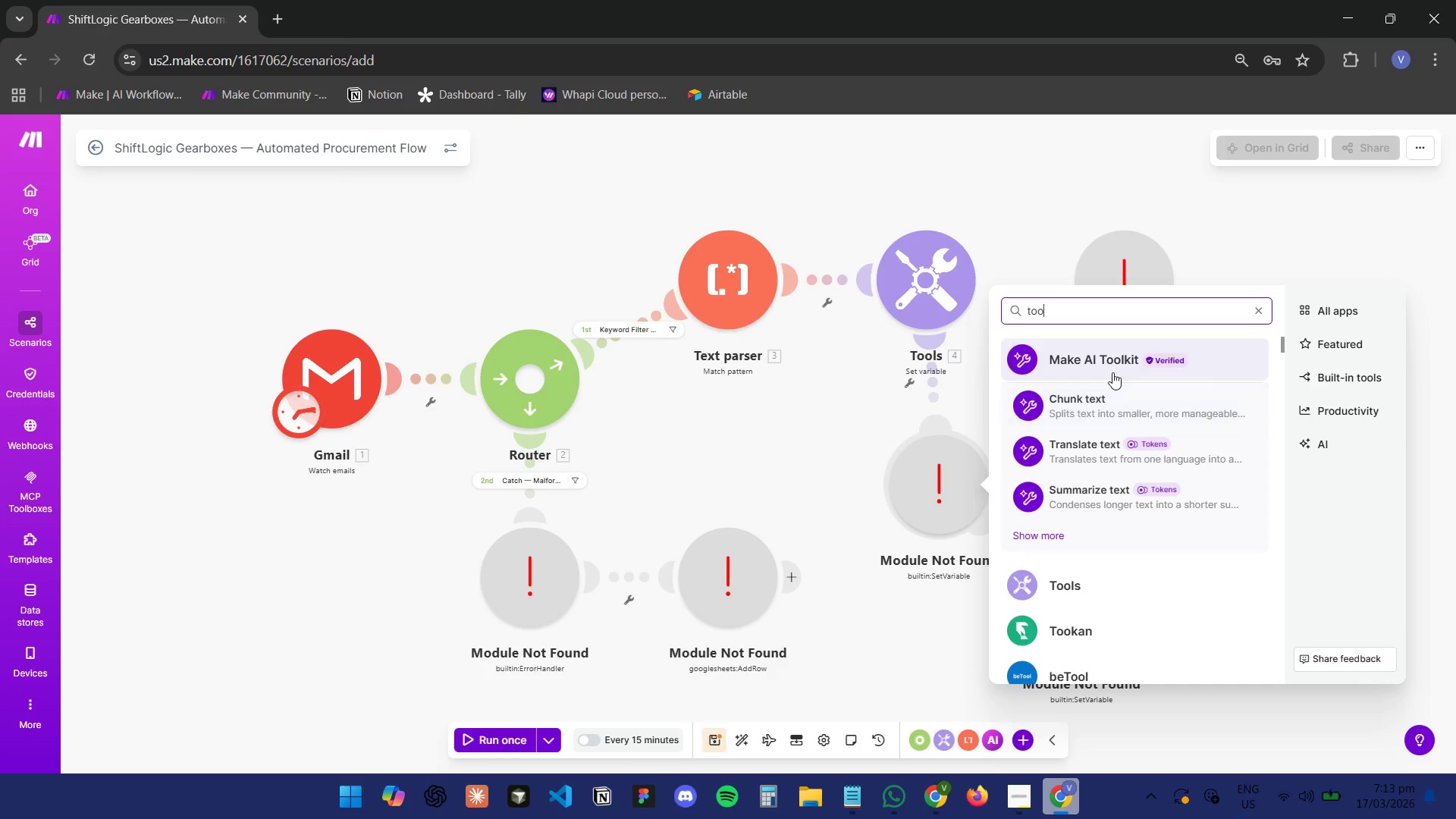 
left_click([1100, 592])
 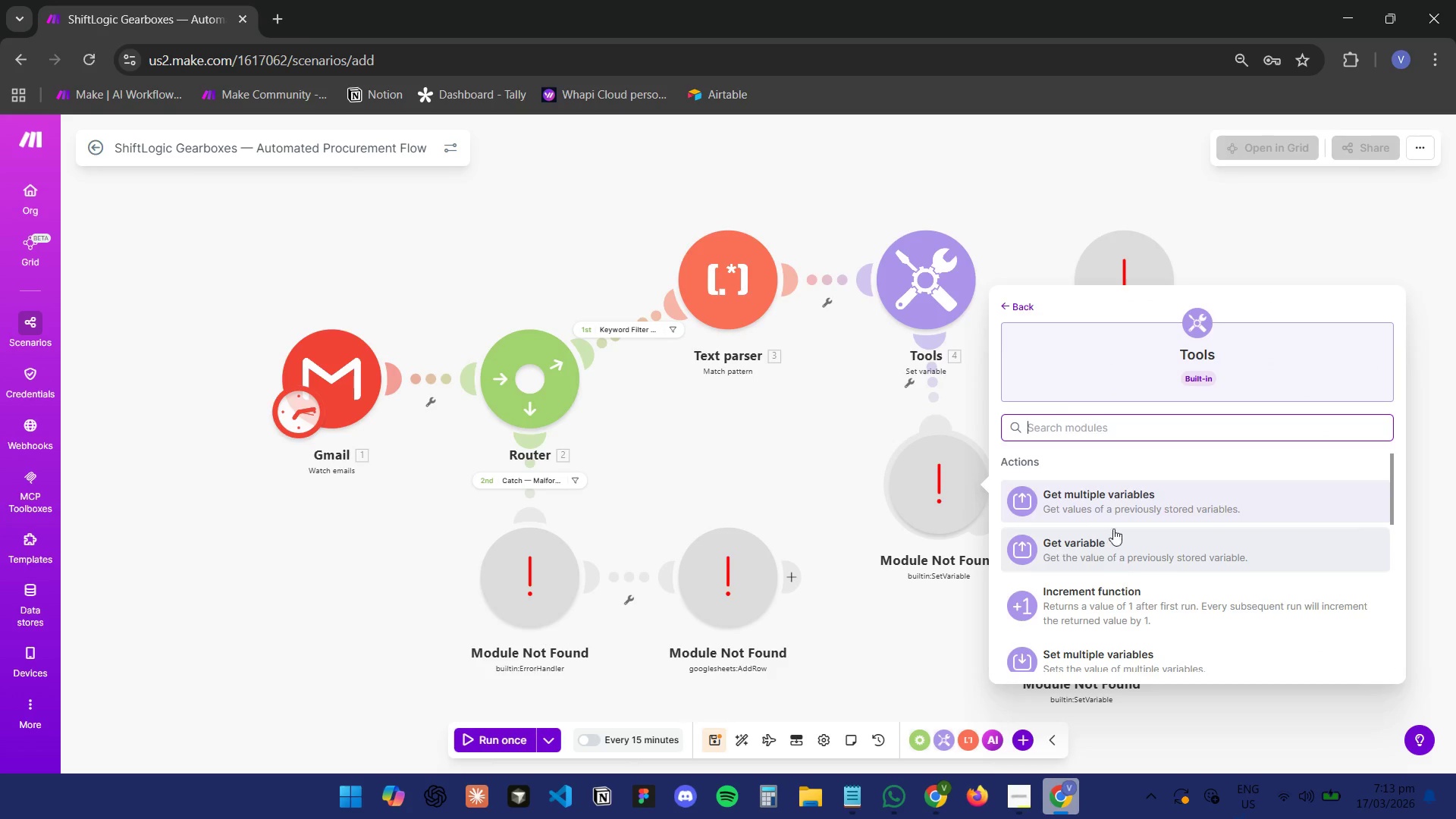 
left_click([1099, 422])
 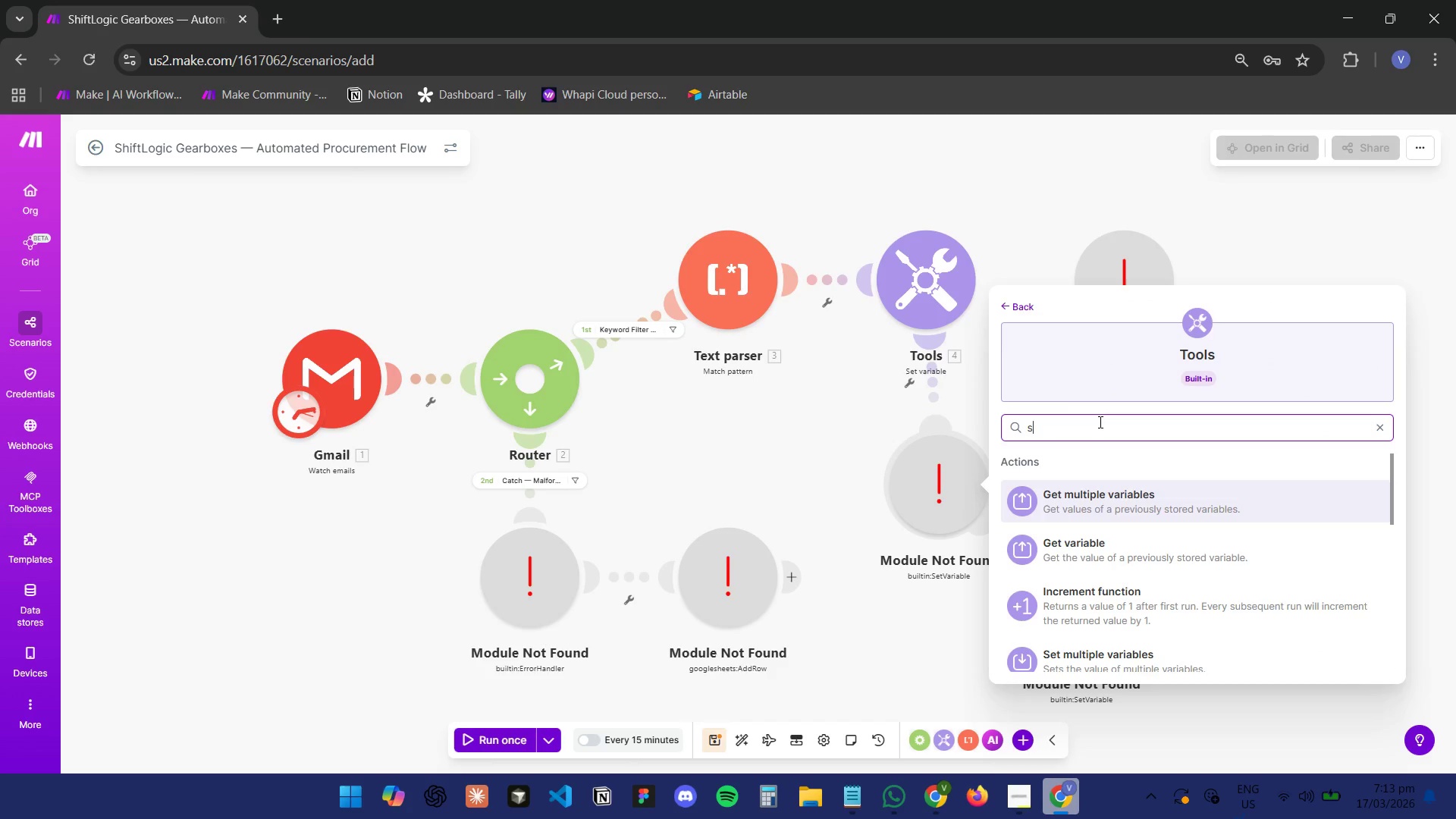 
type(set)
 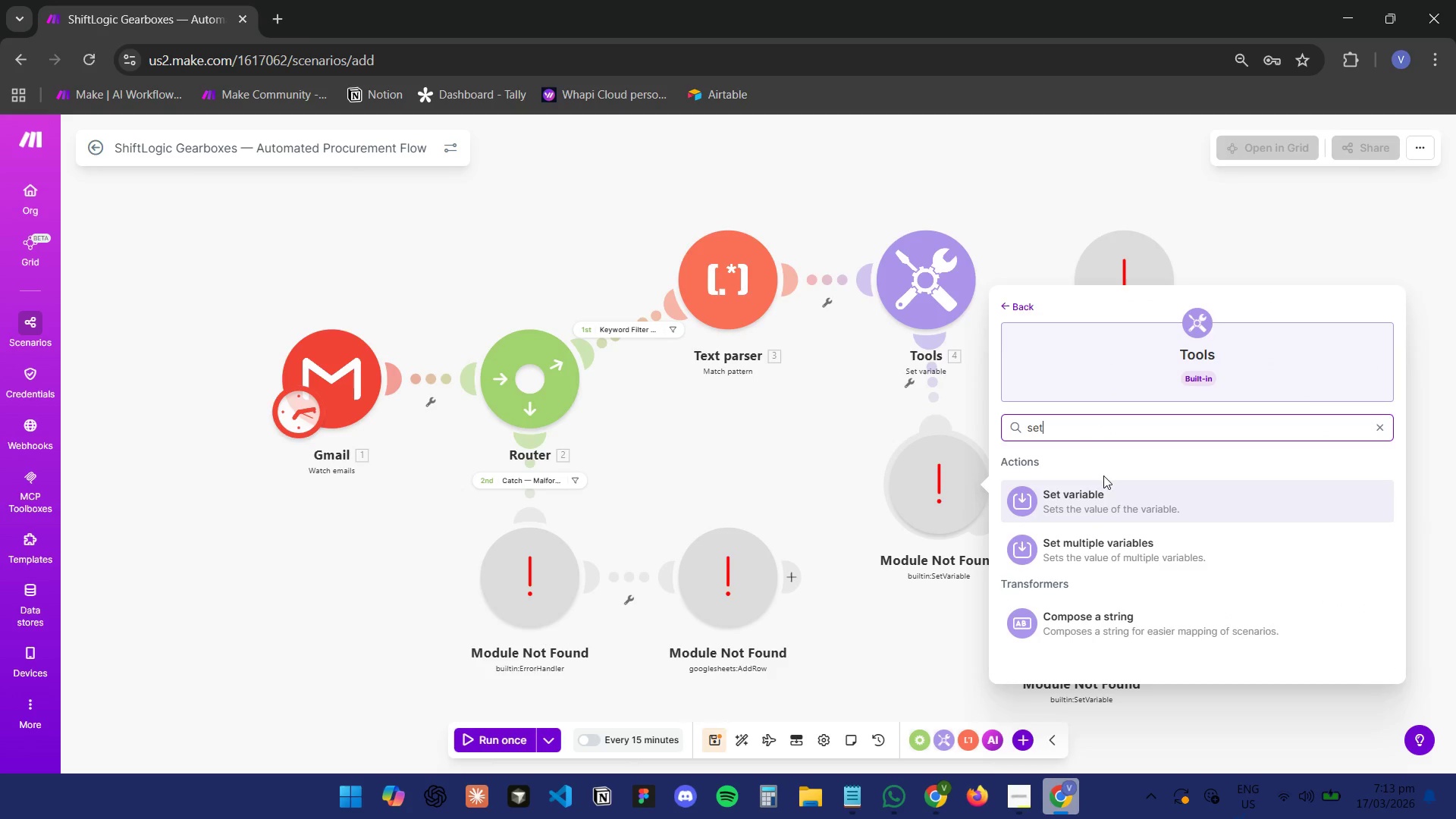 
left_click([1111, 515])
 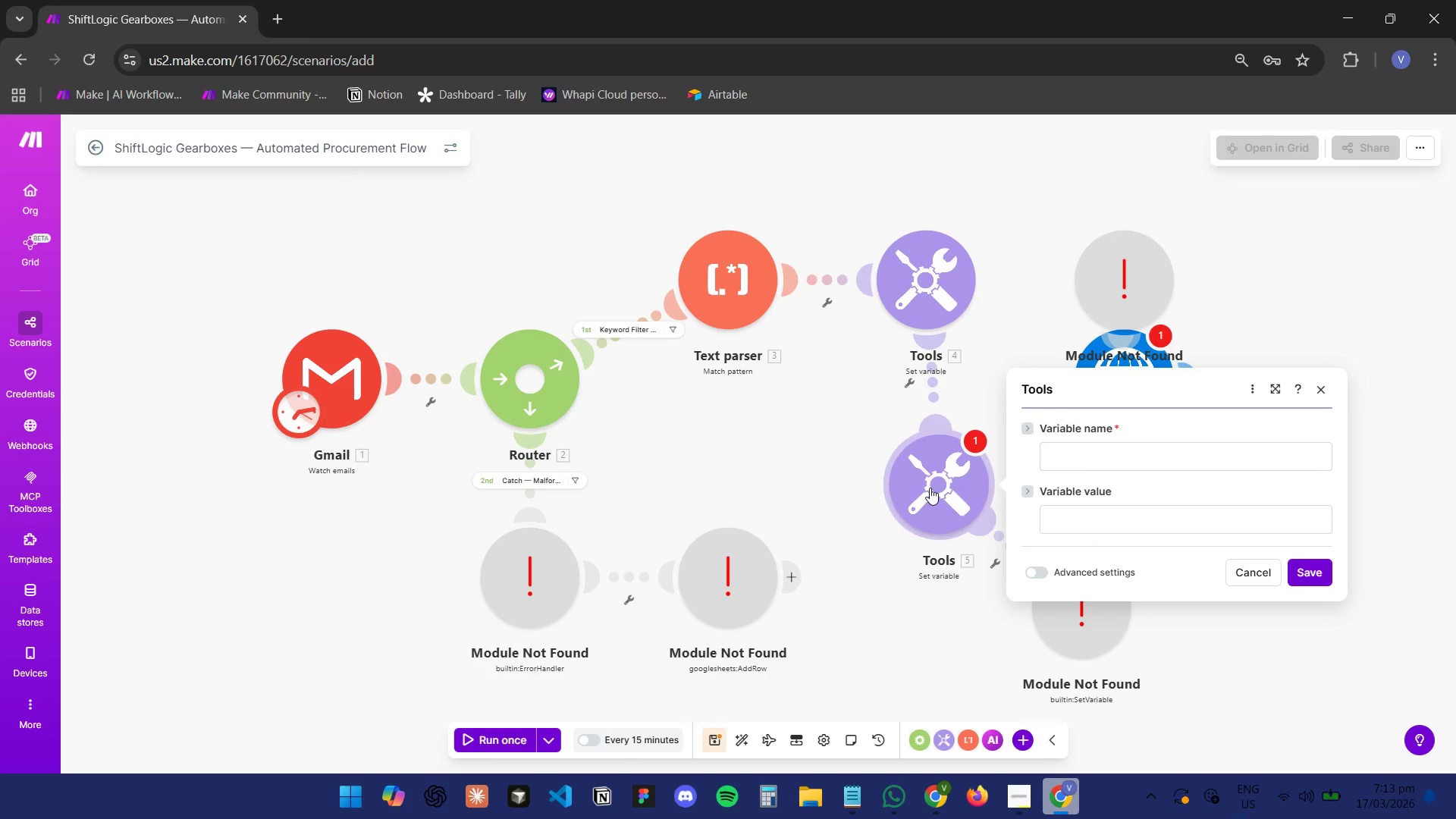 
left_click([1090, 447])
 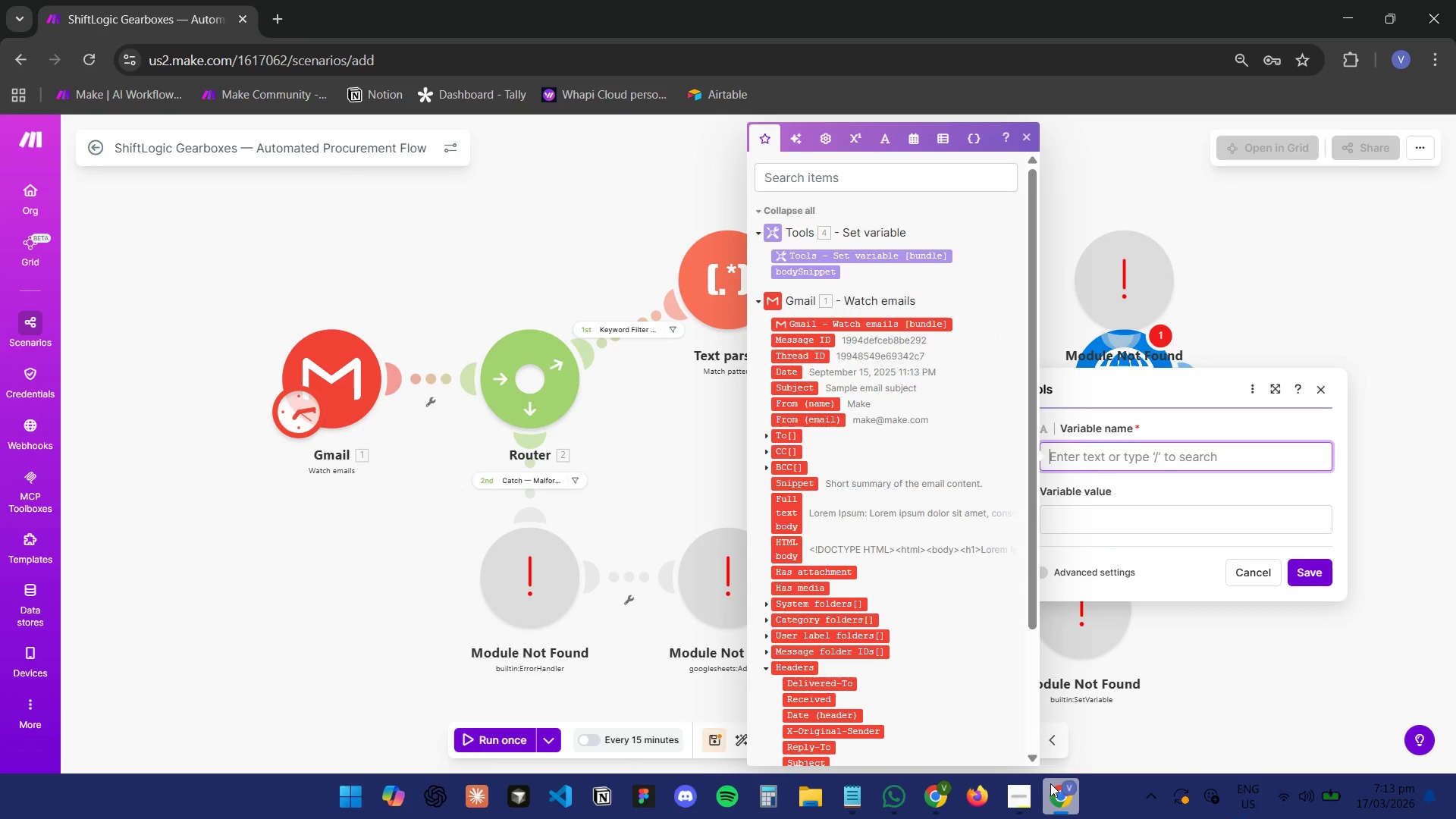 
left_click([1049, 795])
 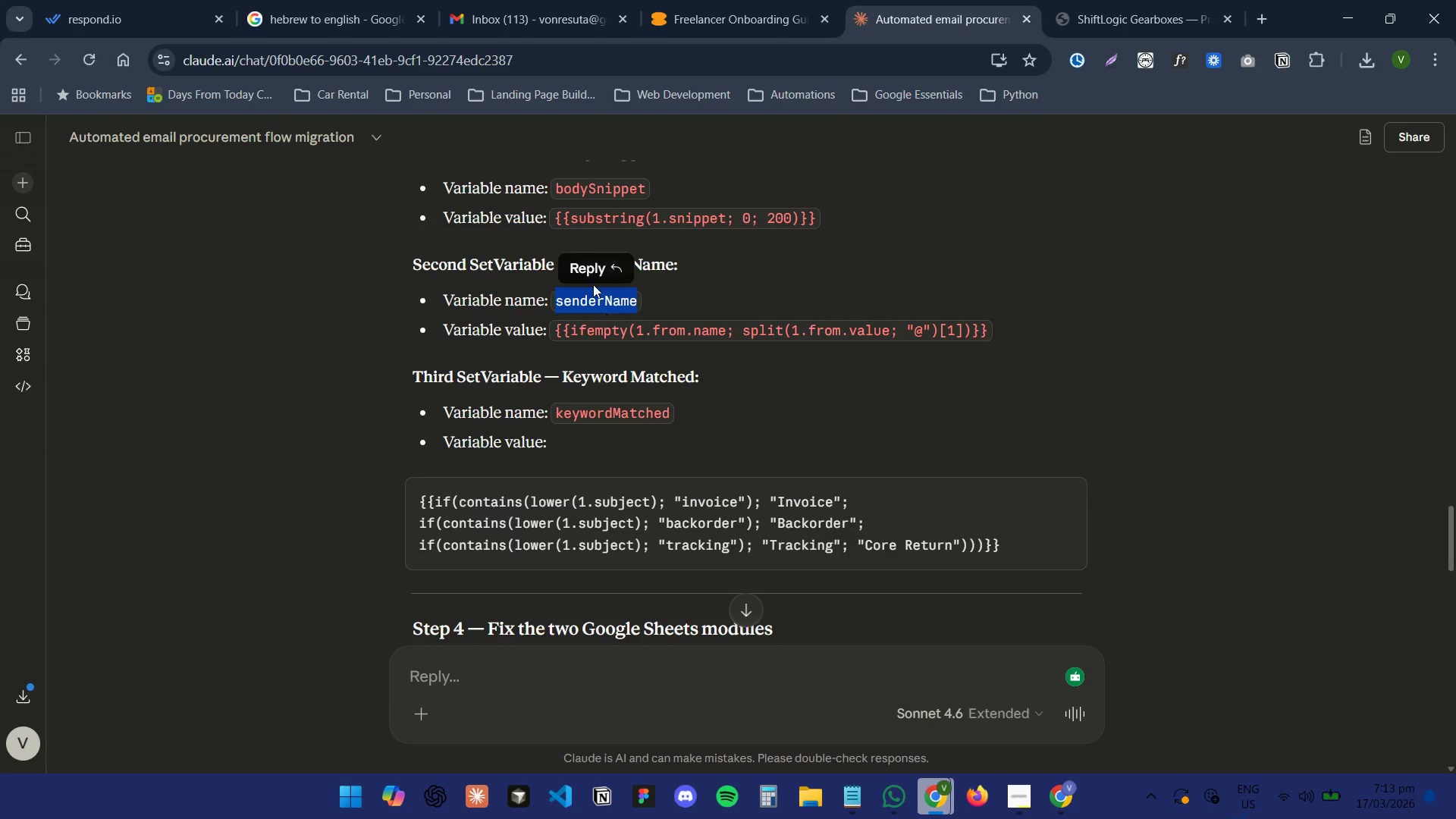 
double_click([595, 295])
 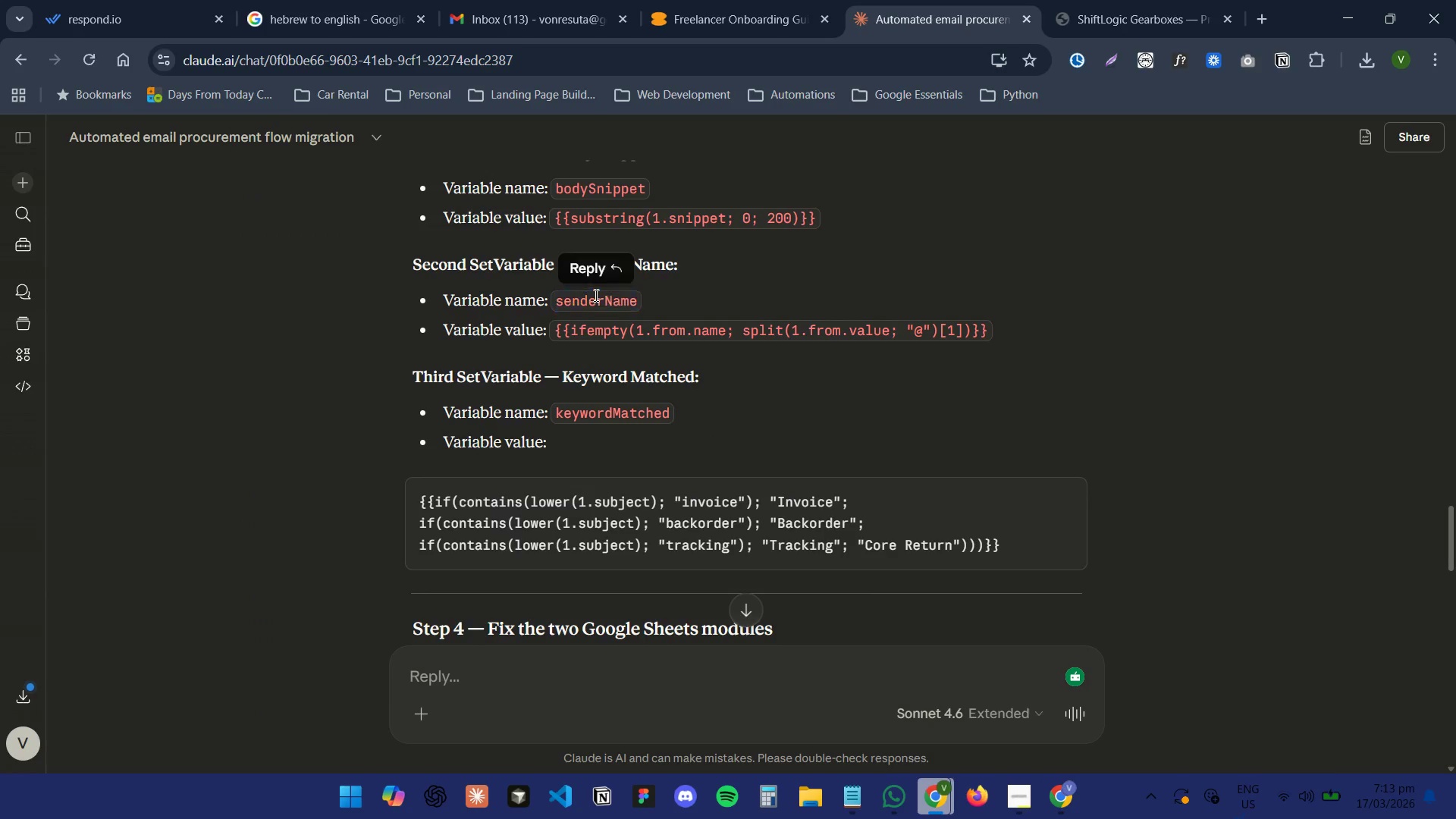 
triple_click([595, 295])
 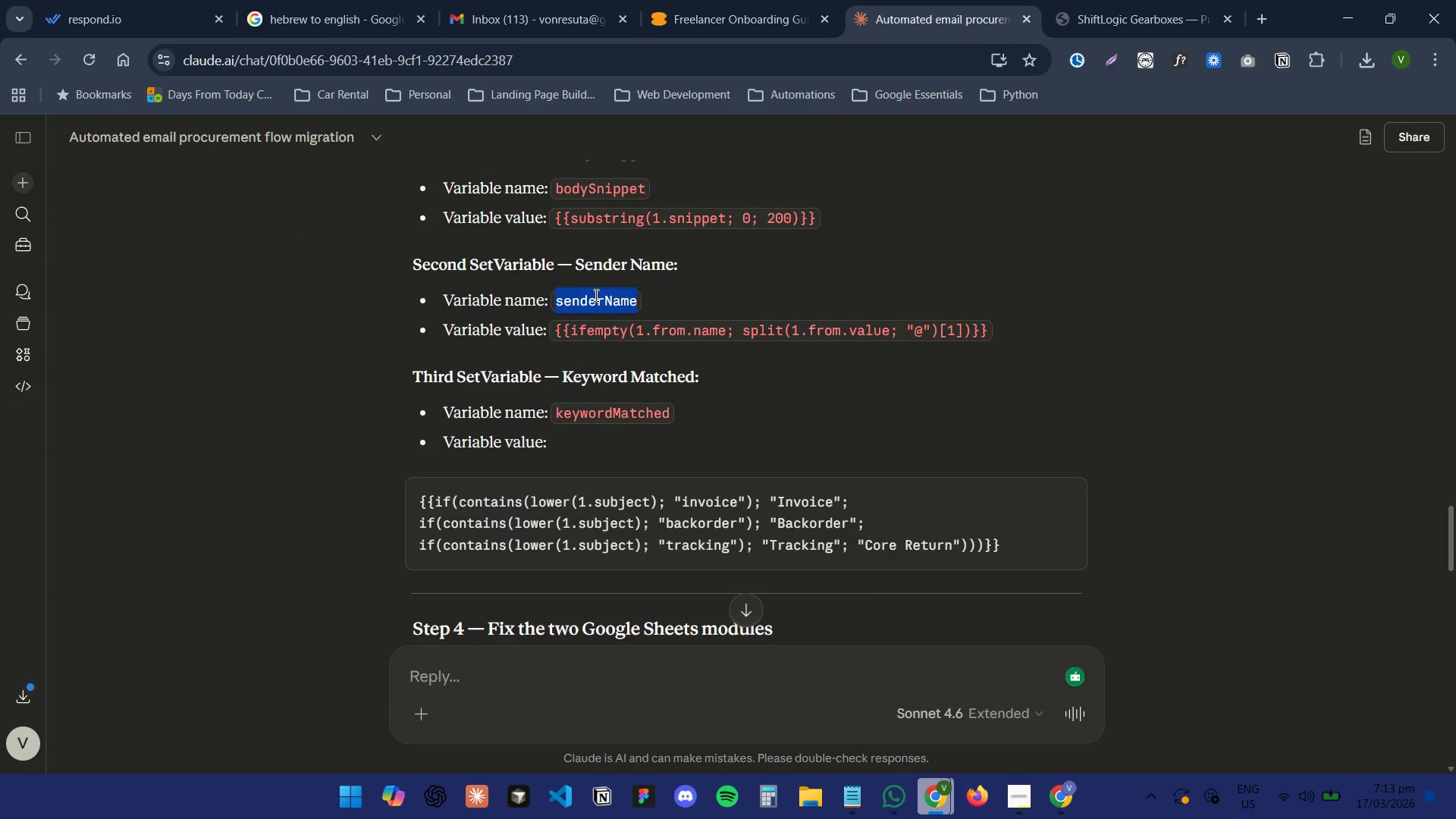 
triple_click([595, 295])
 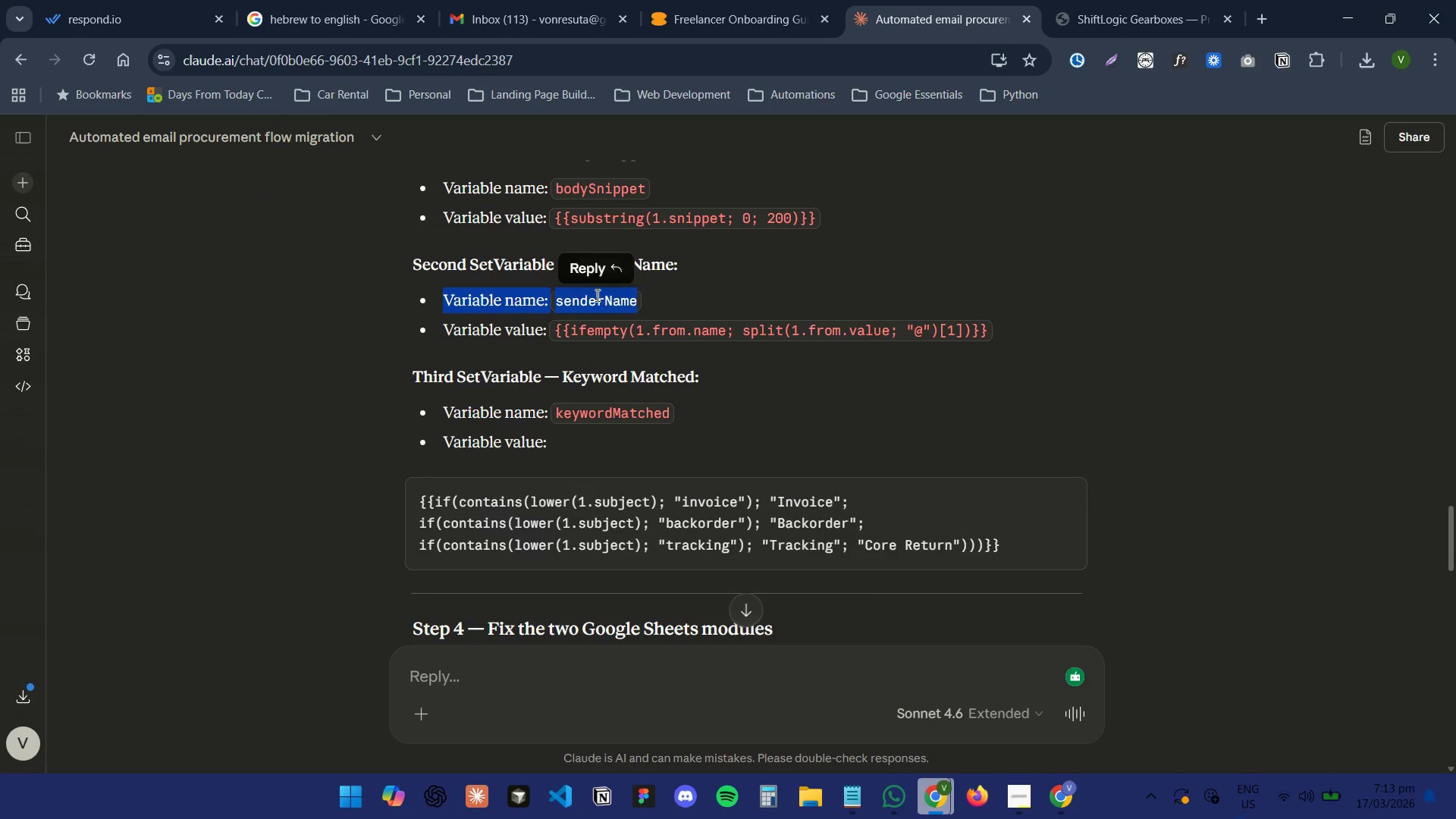 
key(Control+C)
 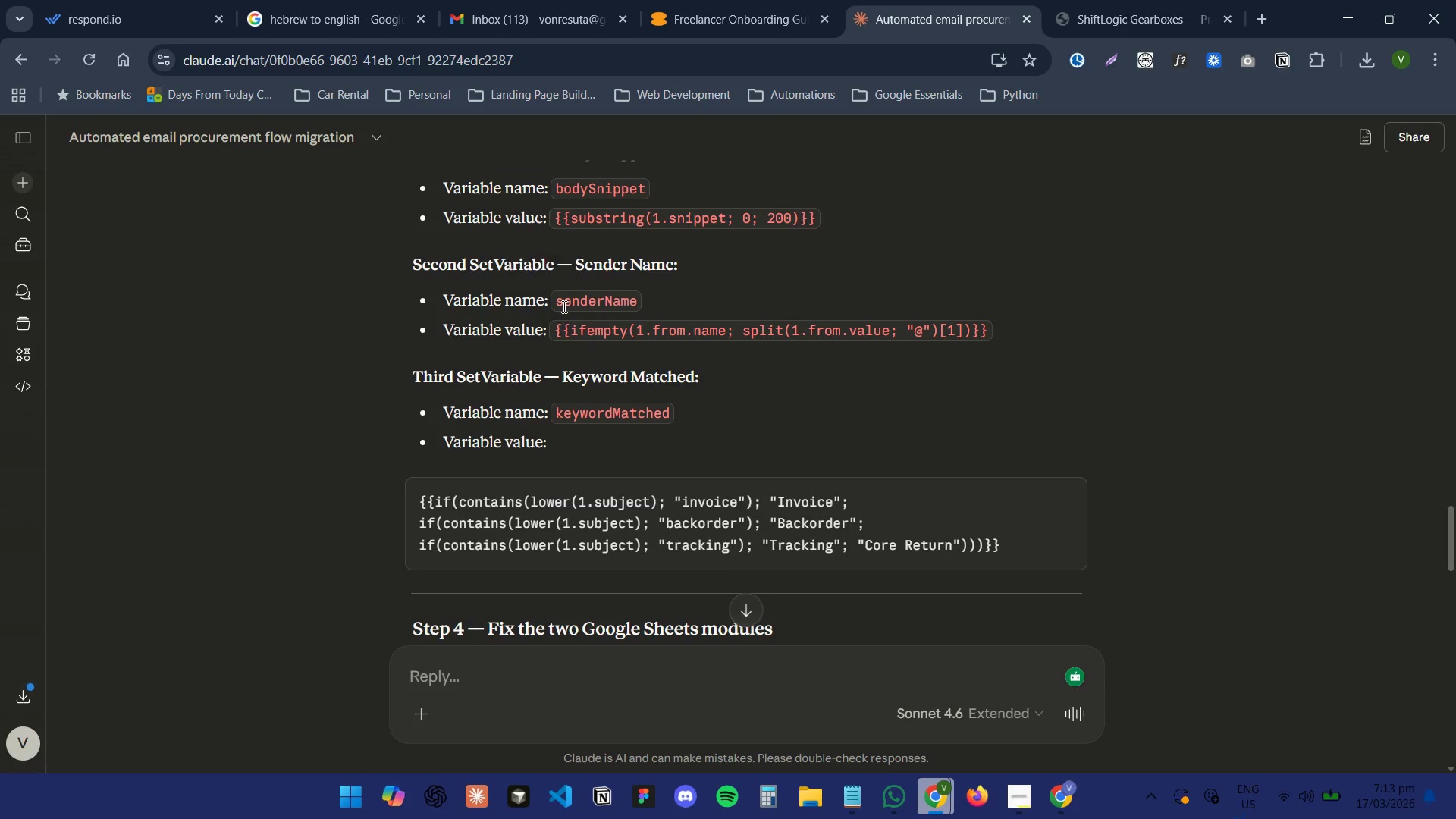 
double_click([566, 304])
 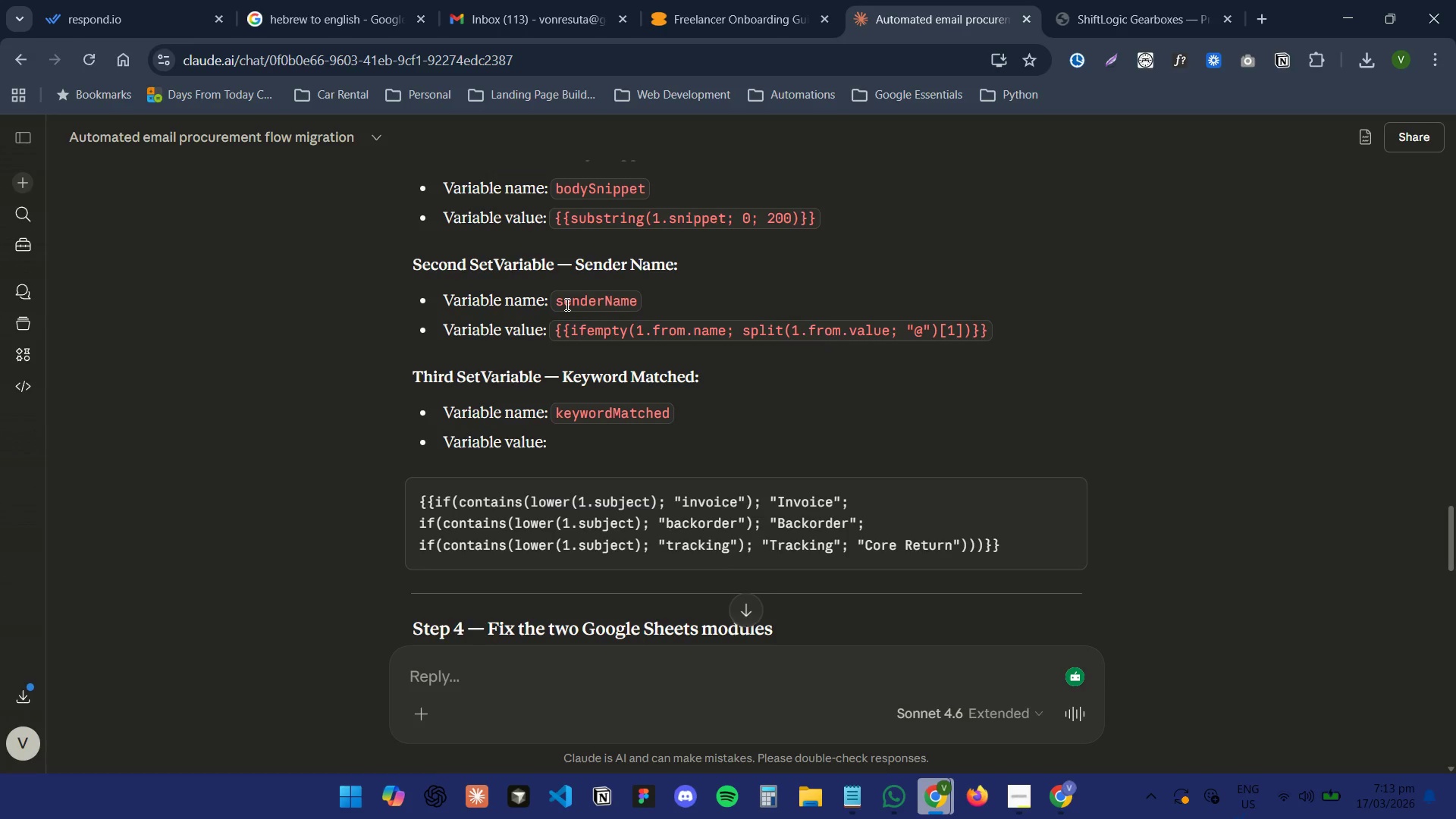 
triple_click([566, 304])
 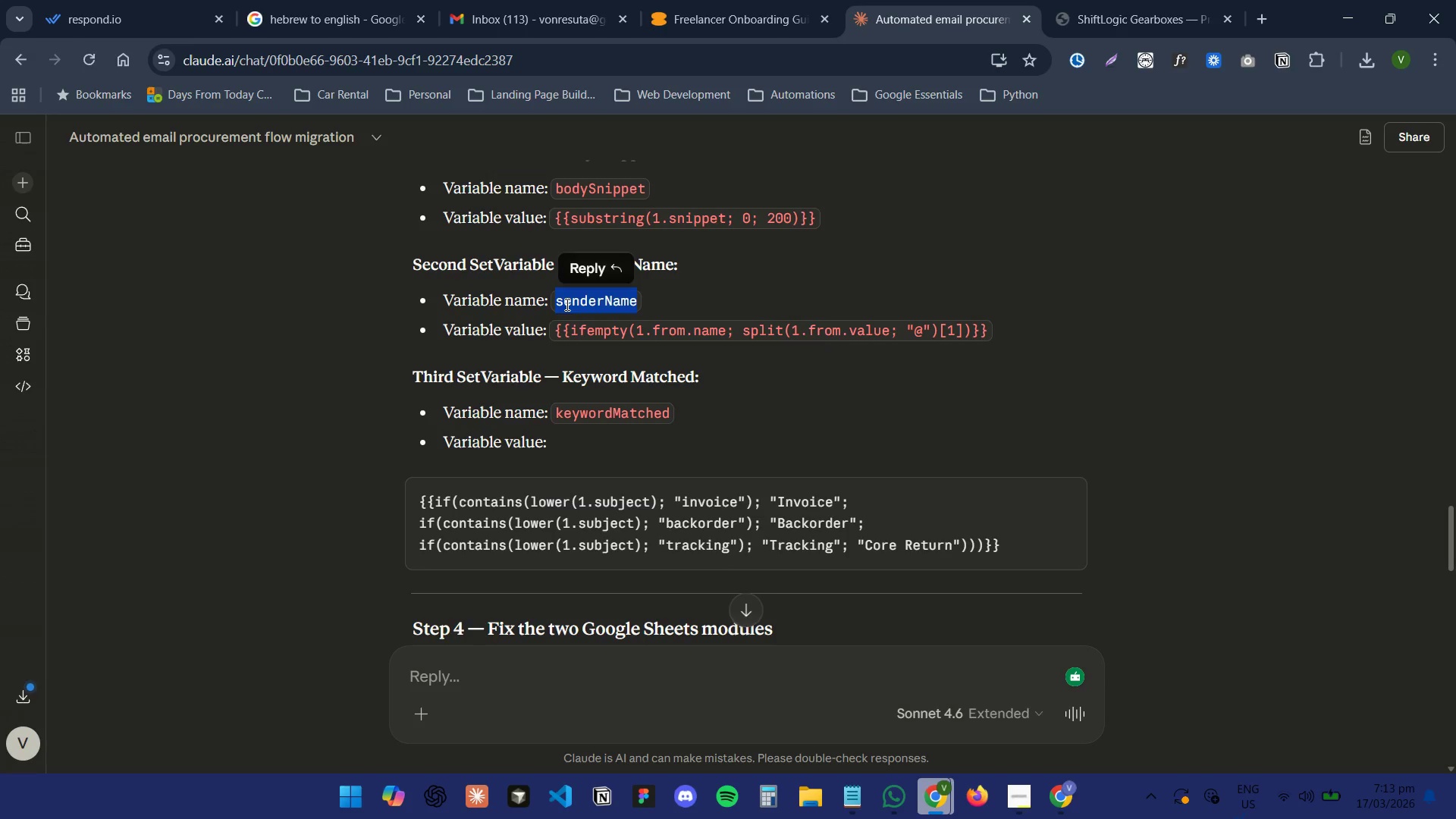 
key(Control+ControlLeft)
 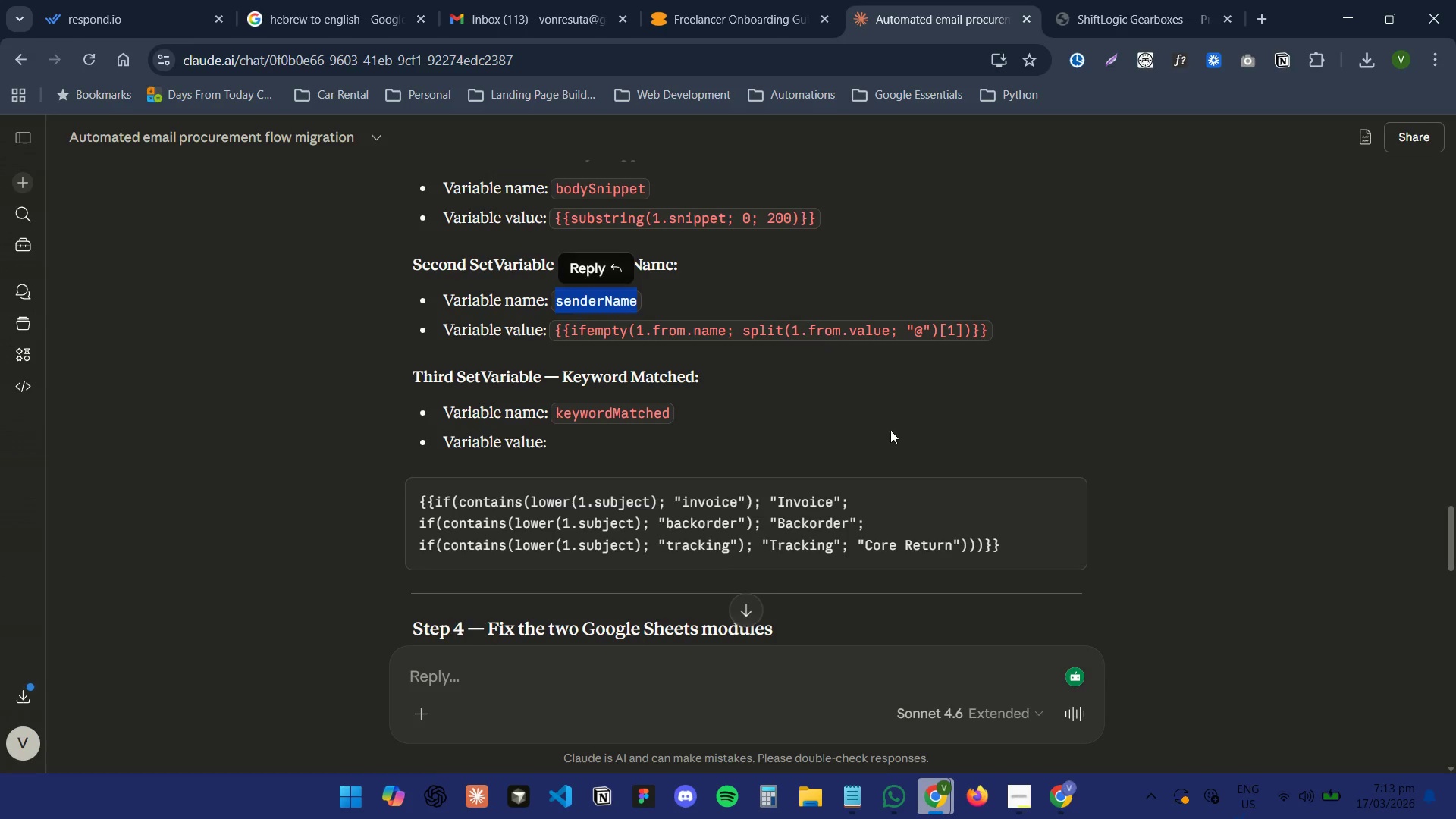 
key(Control+C)
 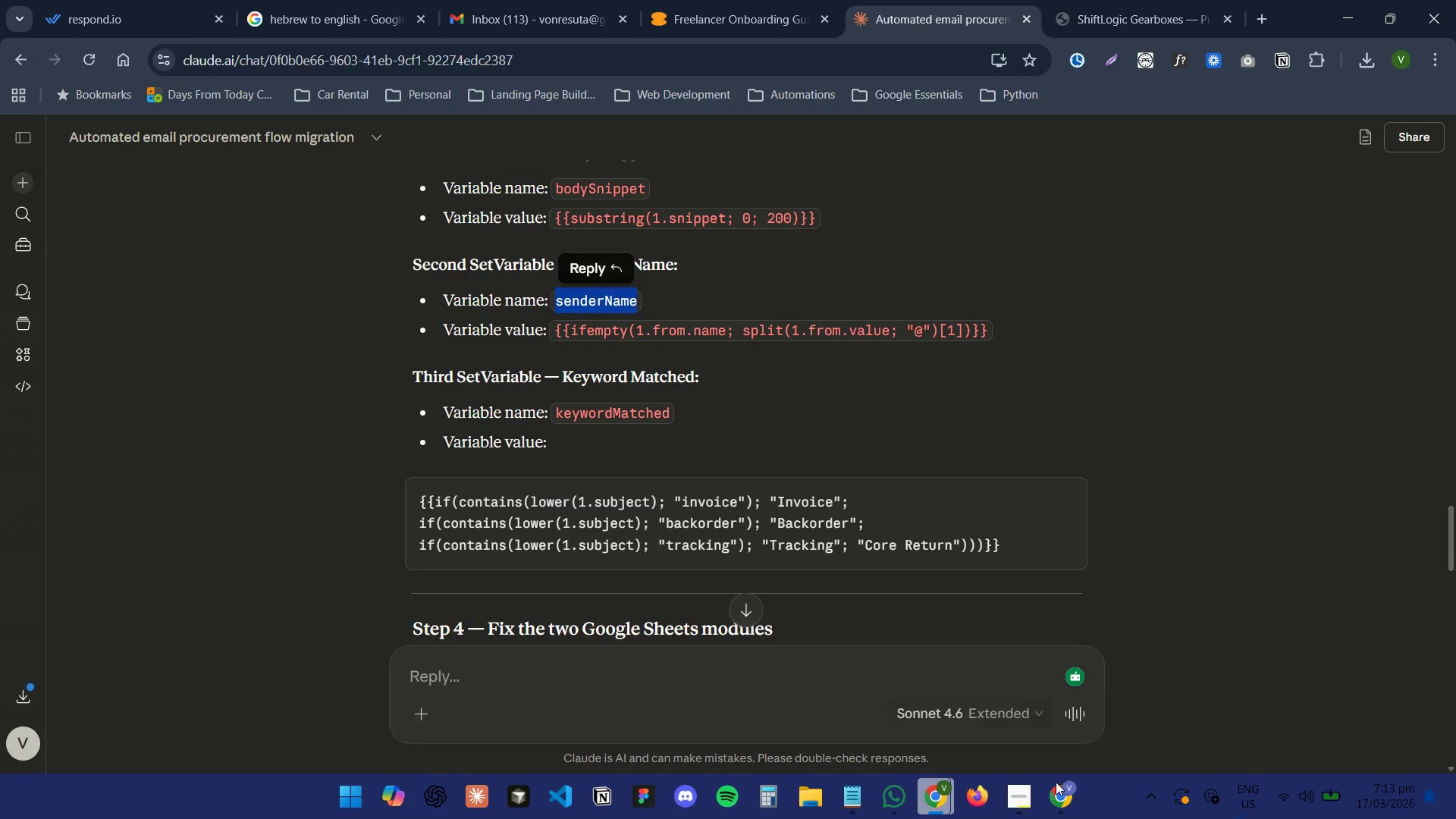 
left_click([1059, 792])
 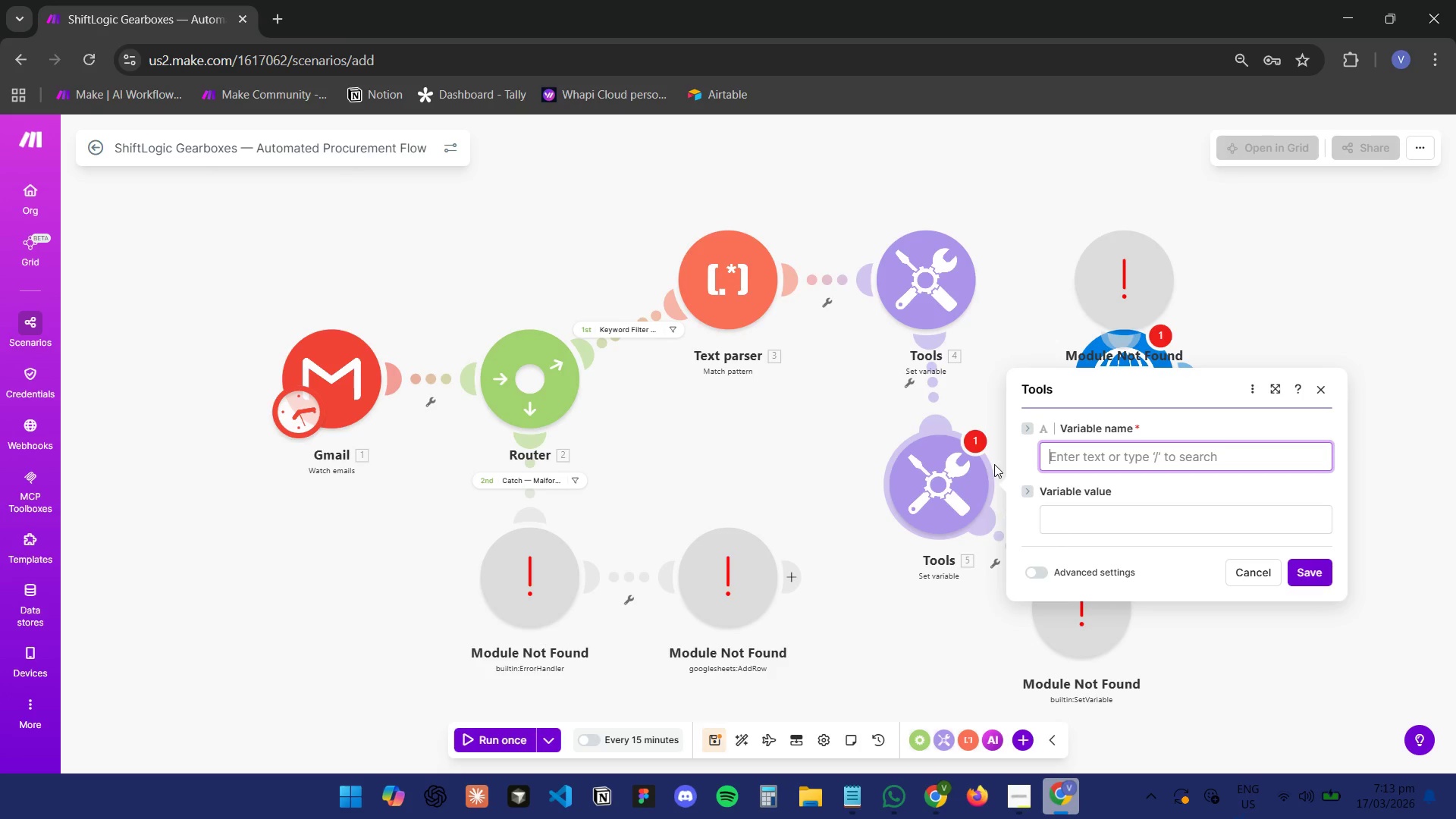 
key(Control+V)
 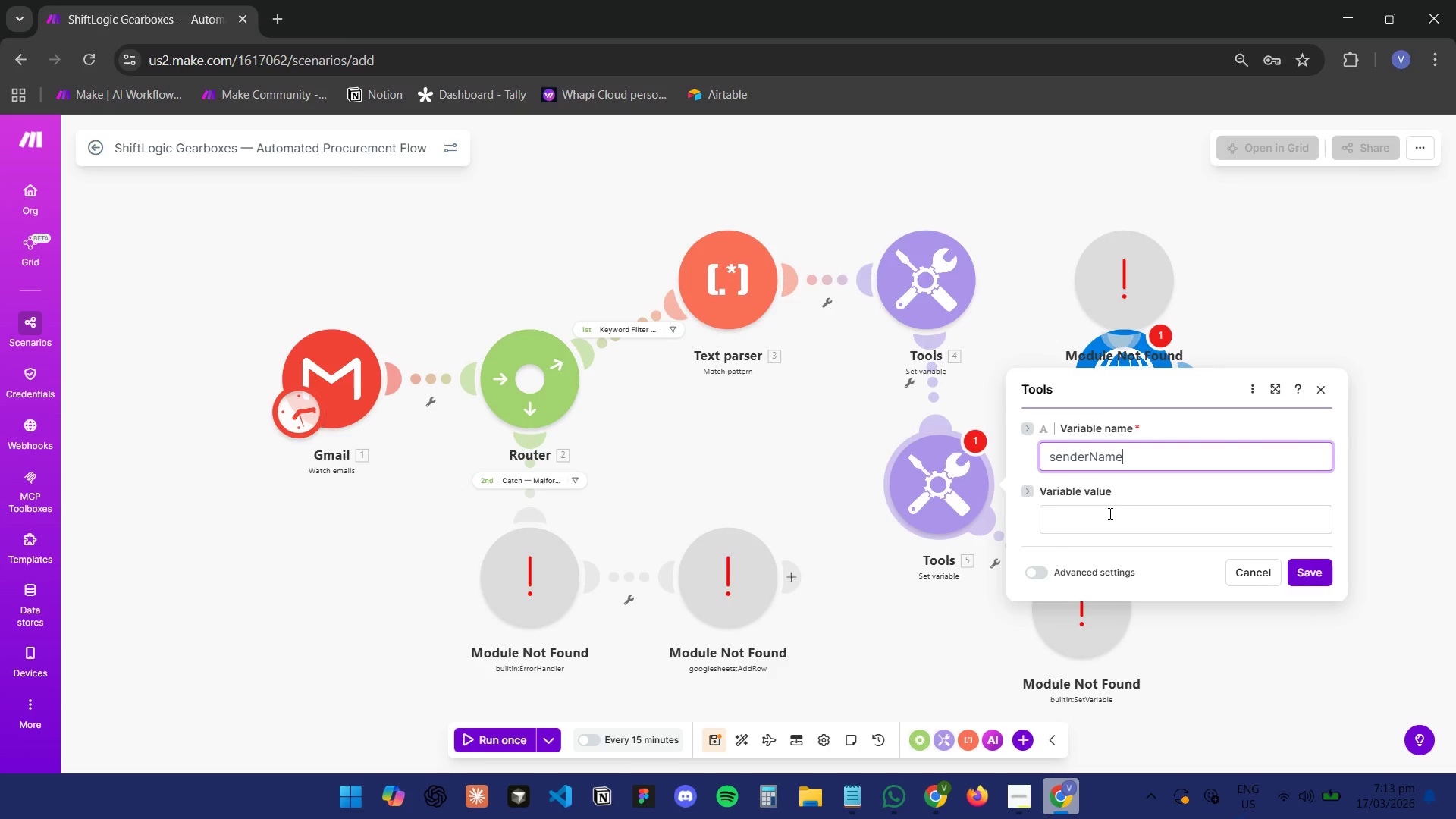 
left_click([1109, 513])
 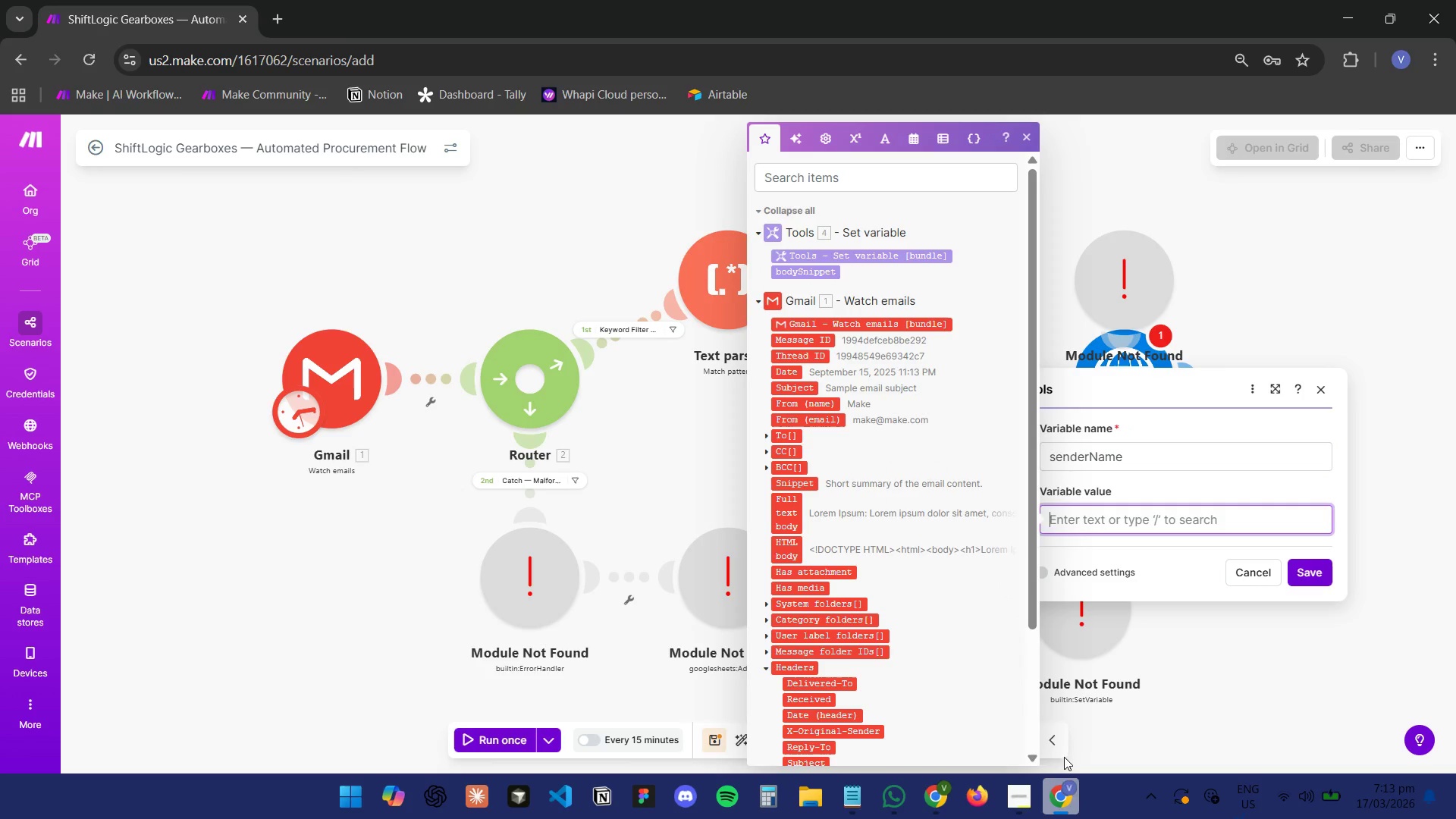 
left_click([1071, 789])
 